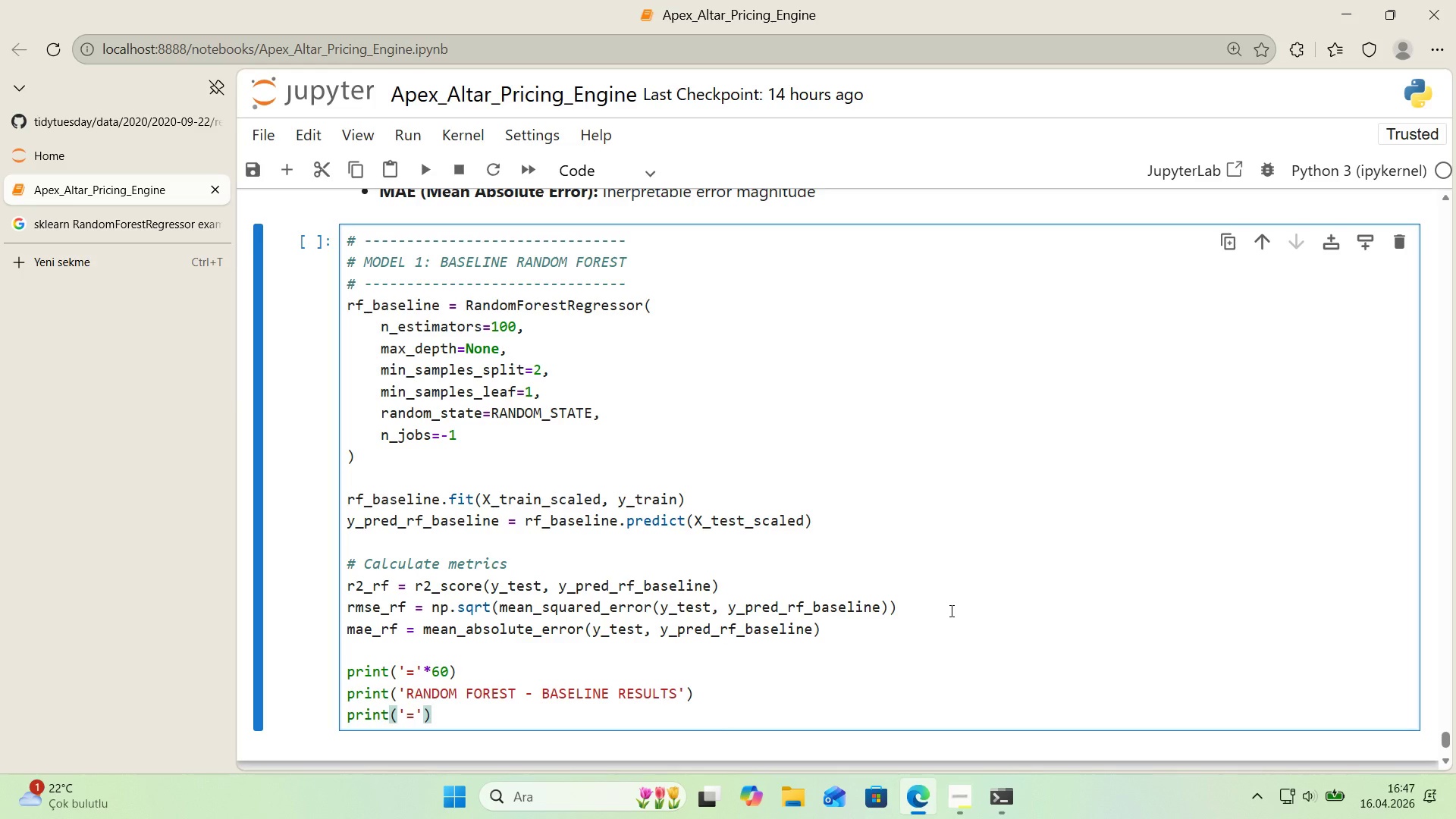 
key(NumpadMultiply)
 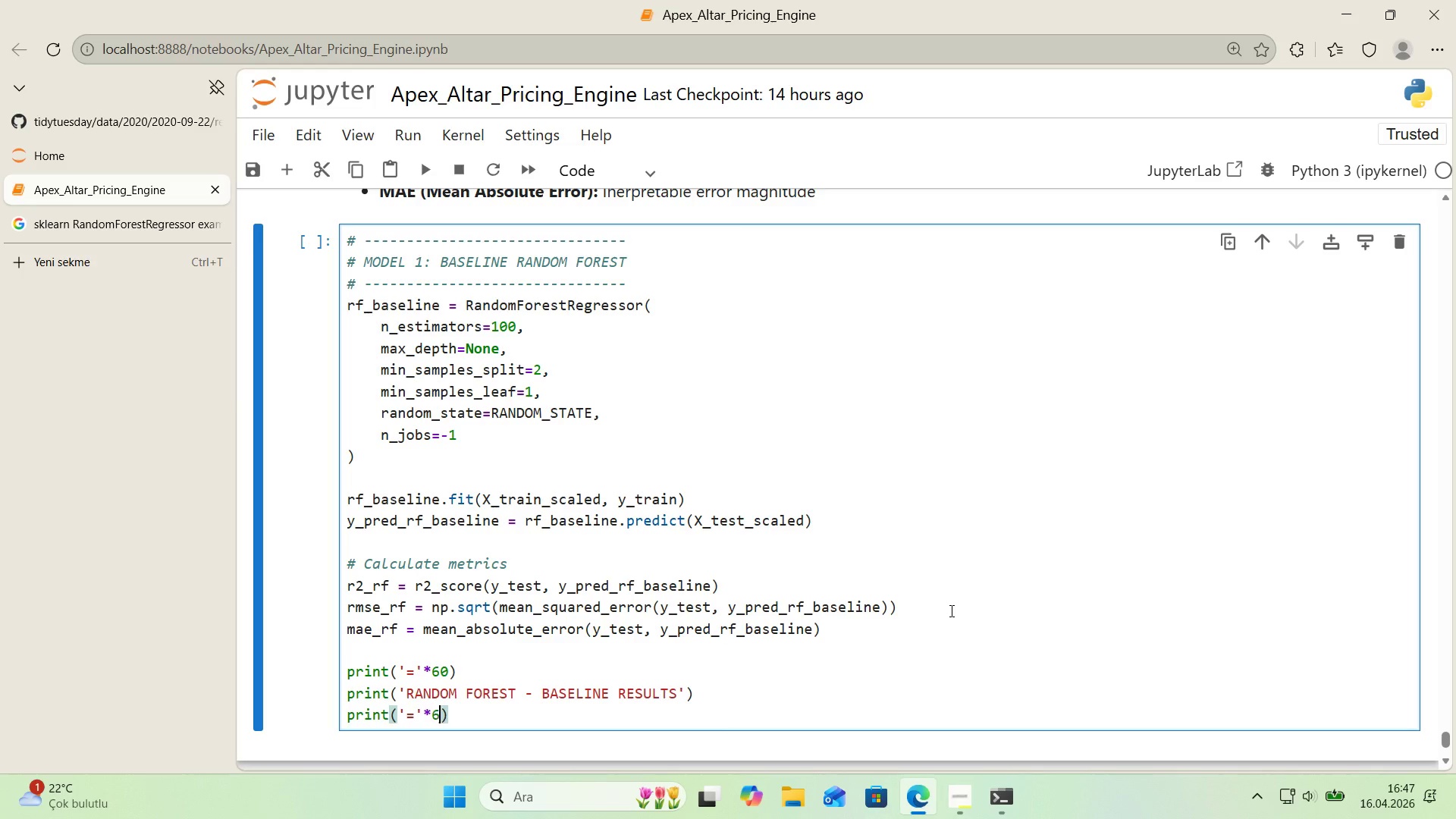 
key(Numpad6)
 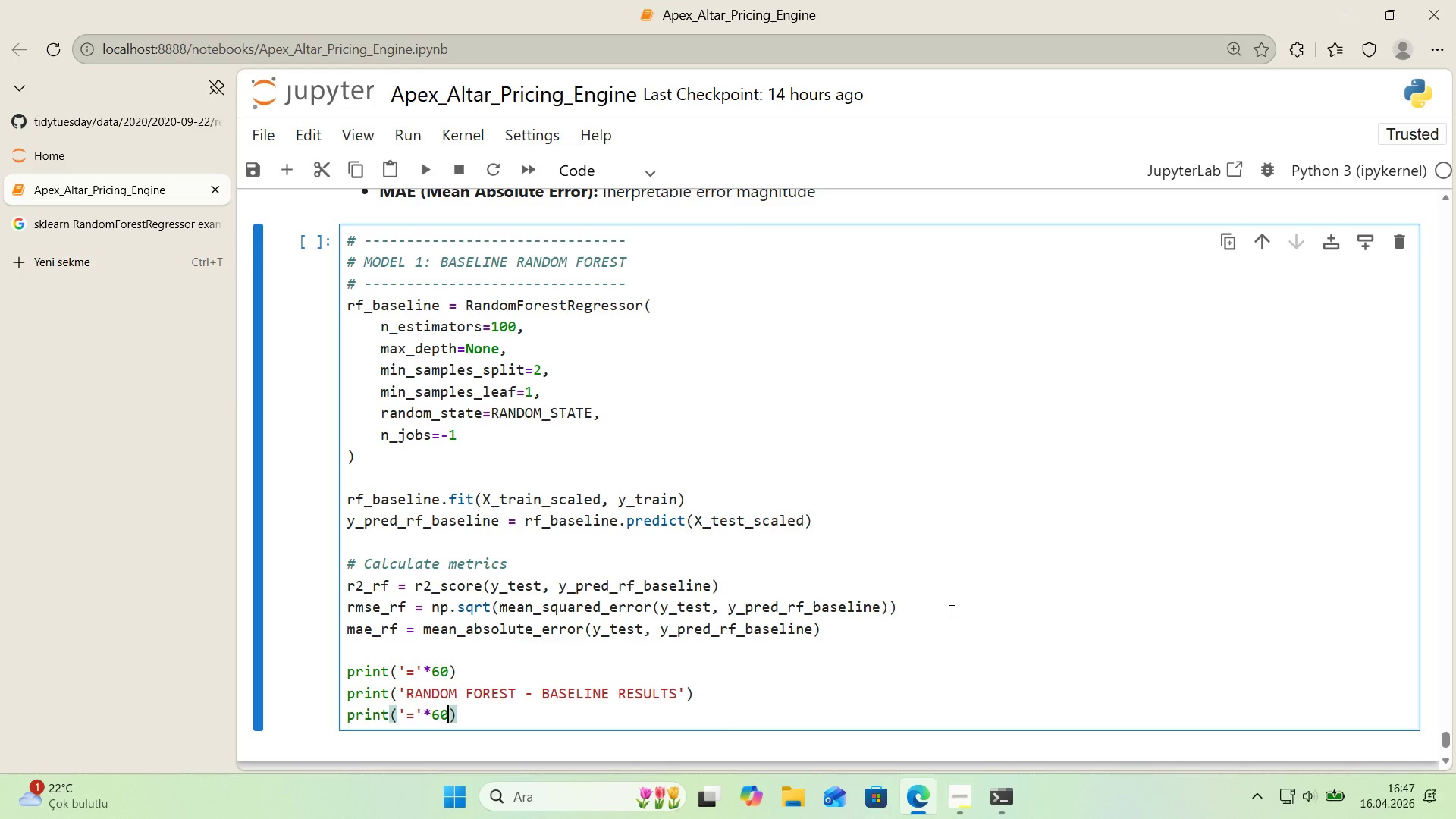 
key(Numpad0)
 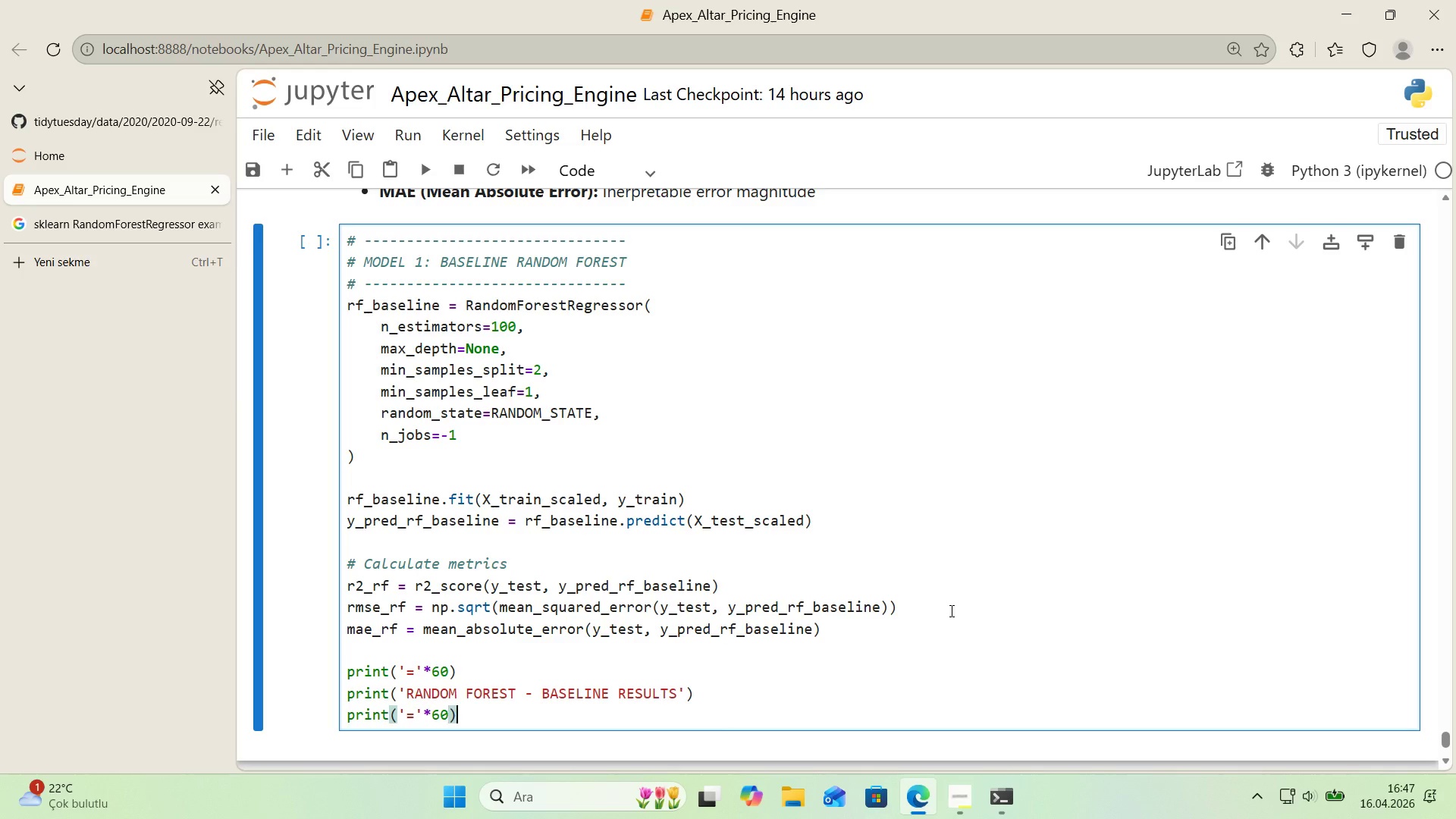 
key(ArrowRight)
 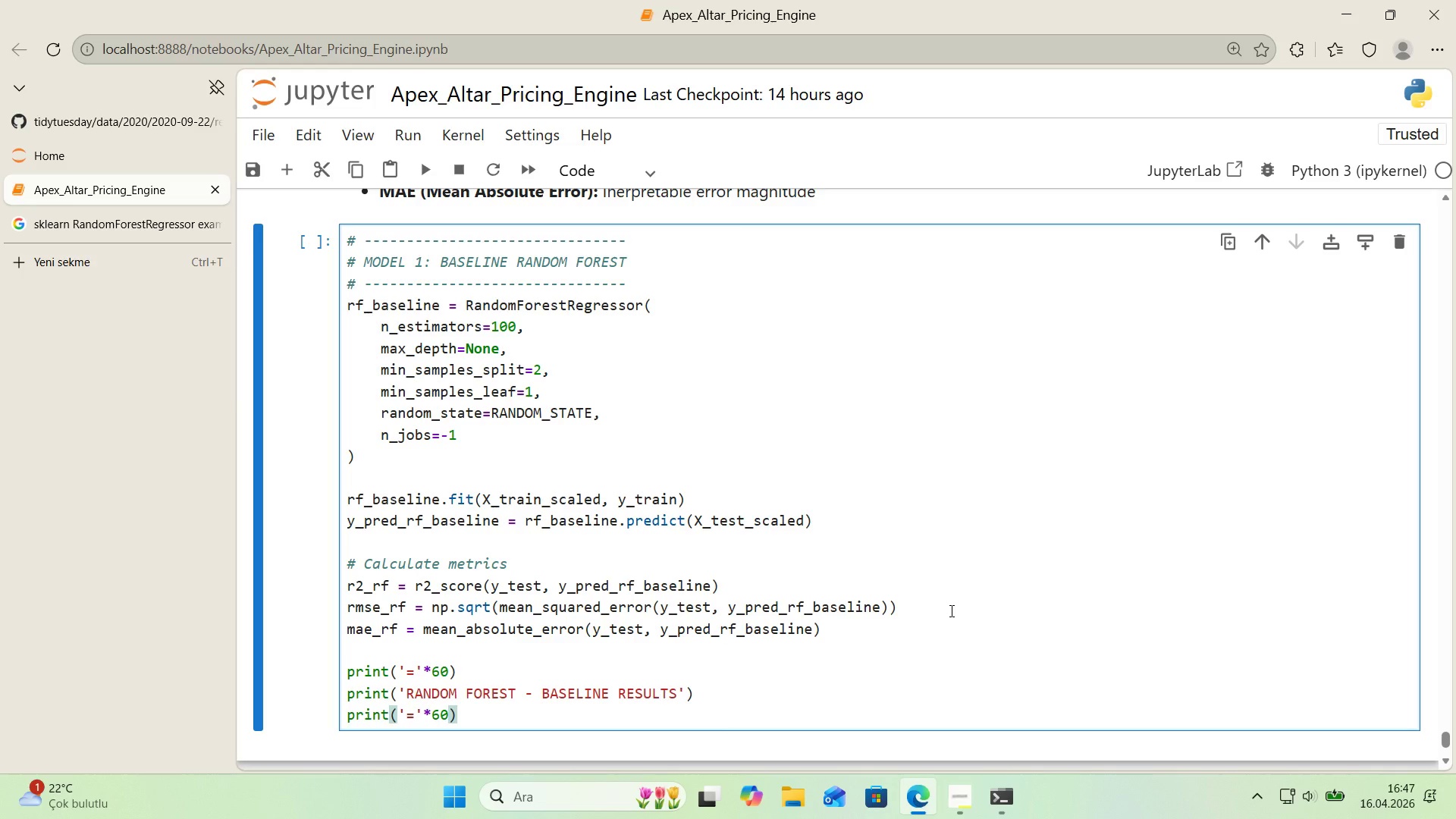 
key(Enter)
 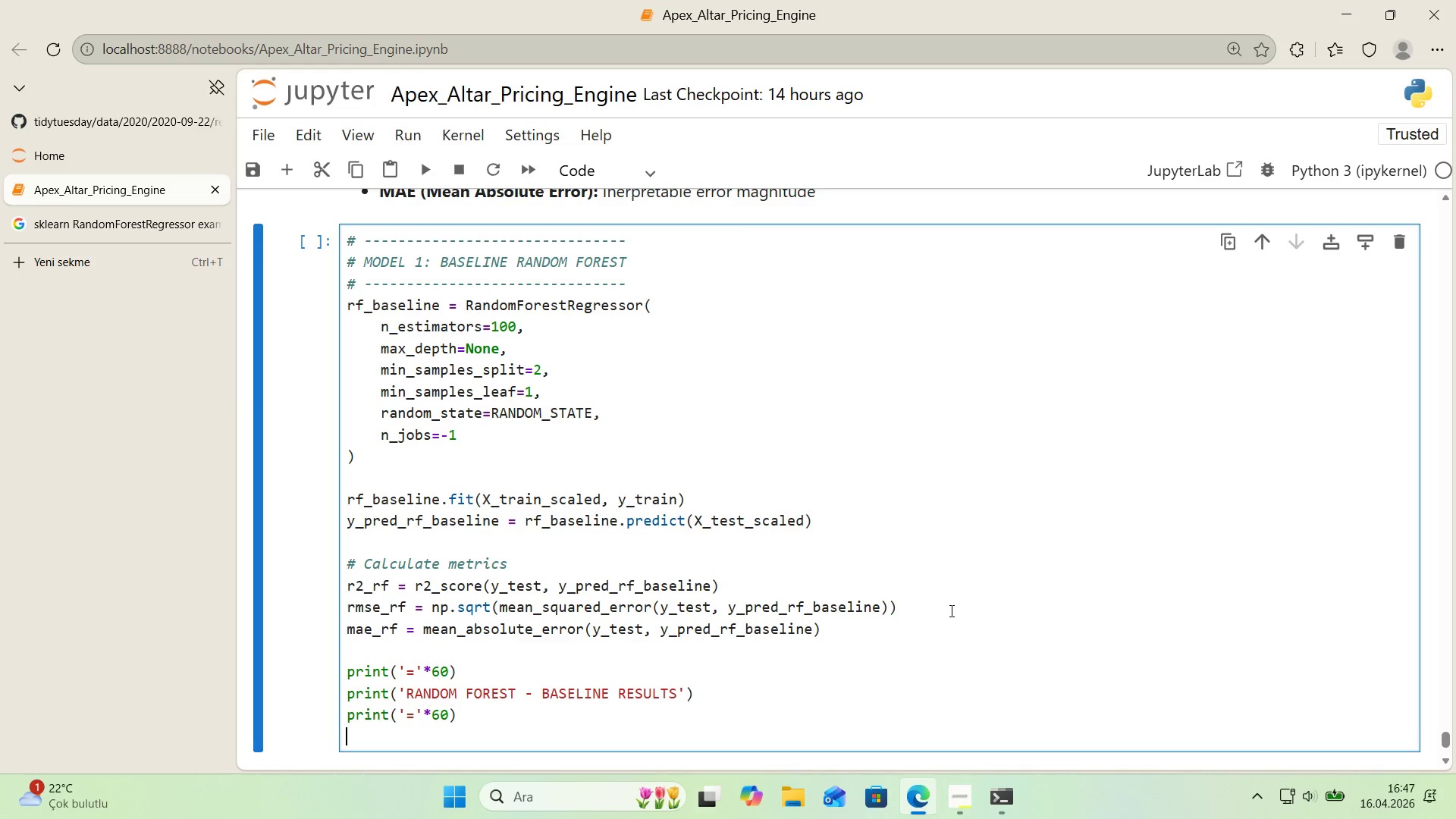 
type(pr'nt*()
 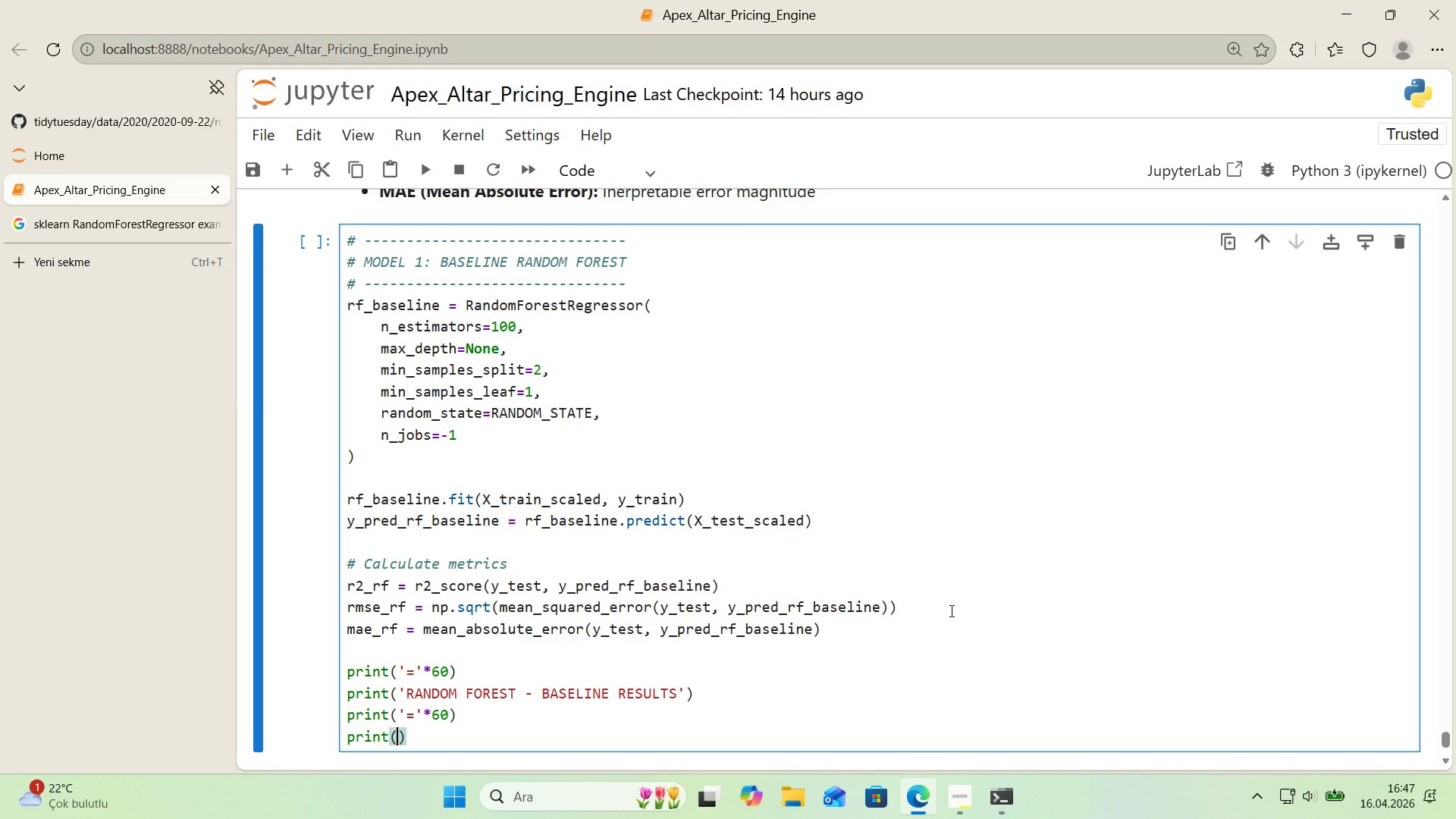 
 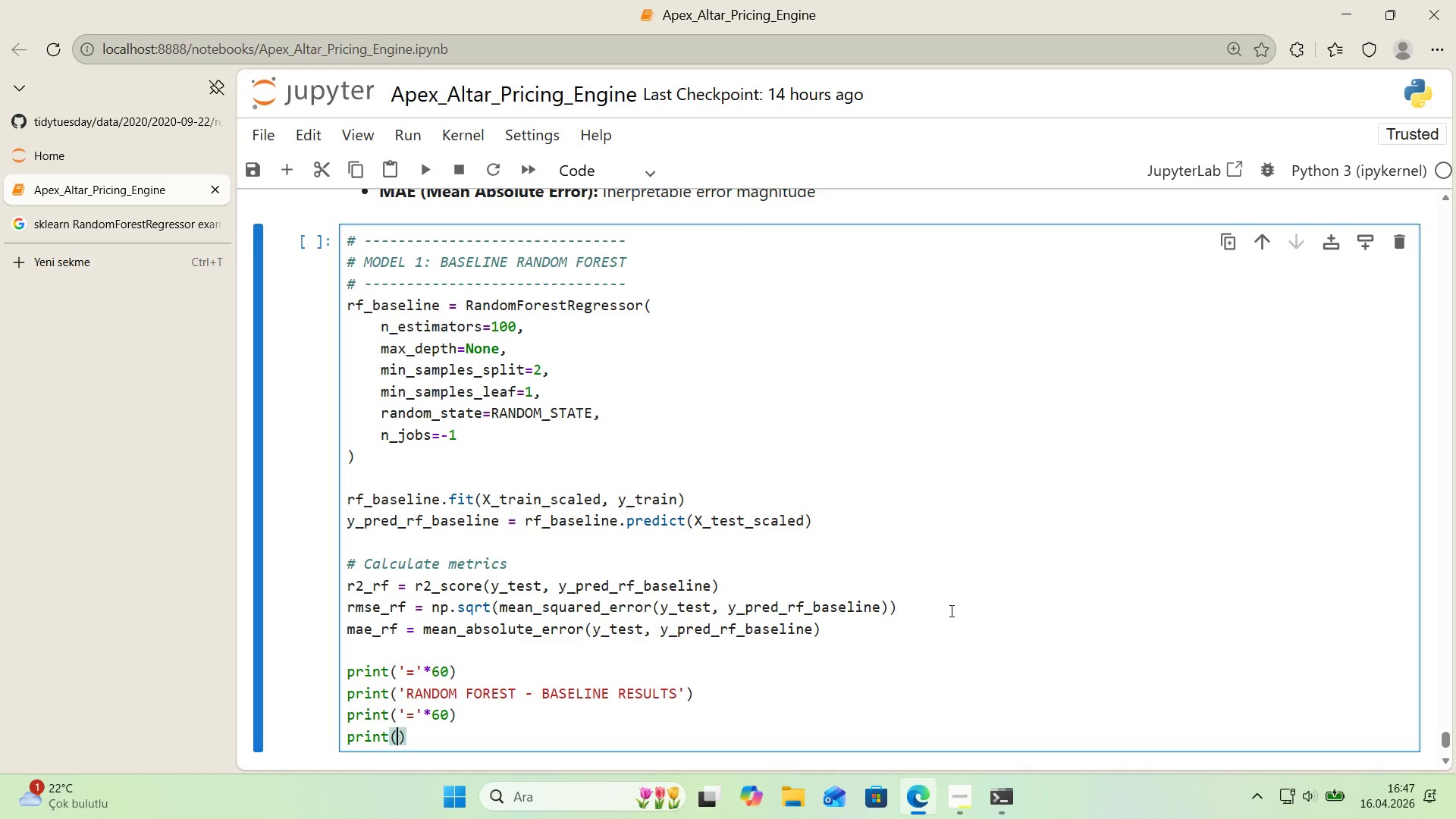 
key(ArrowLeft)
 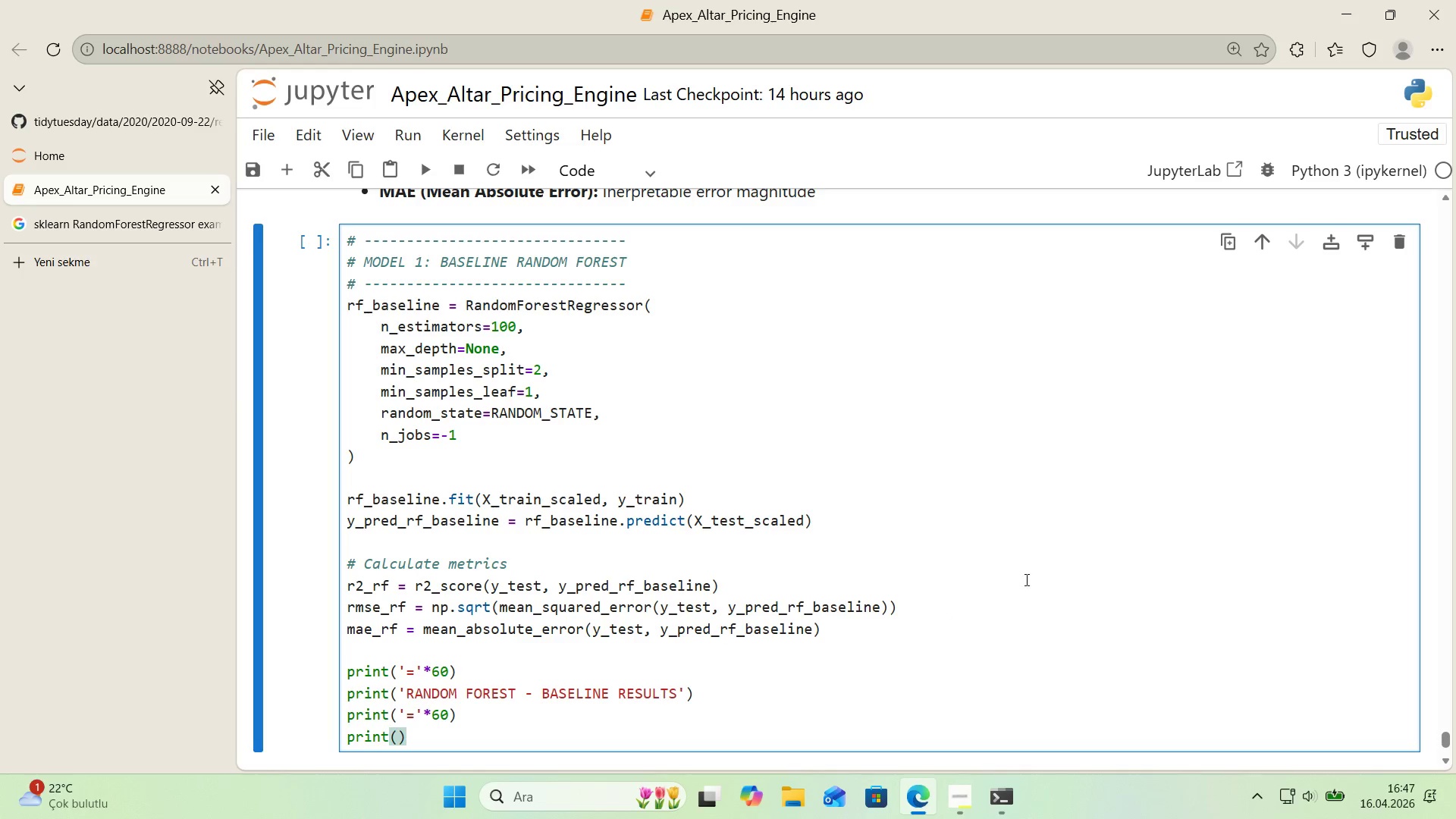 
scroll: coordinate [997, 567], scroll_direction: down, amount: 1.0
 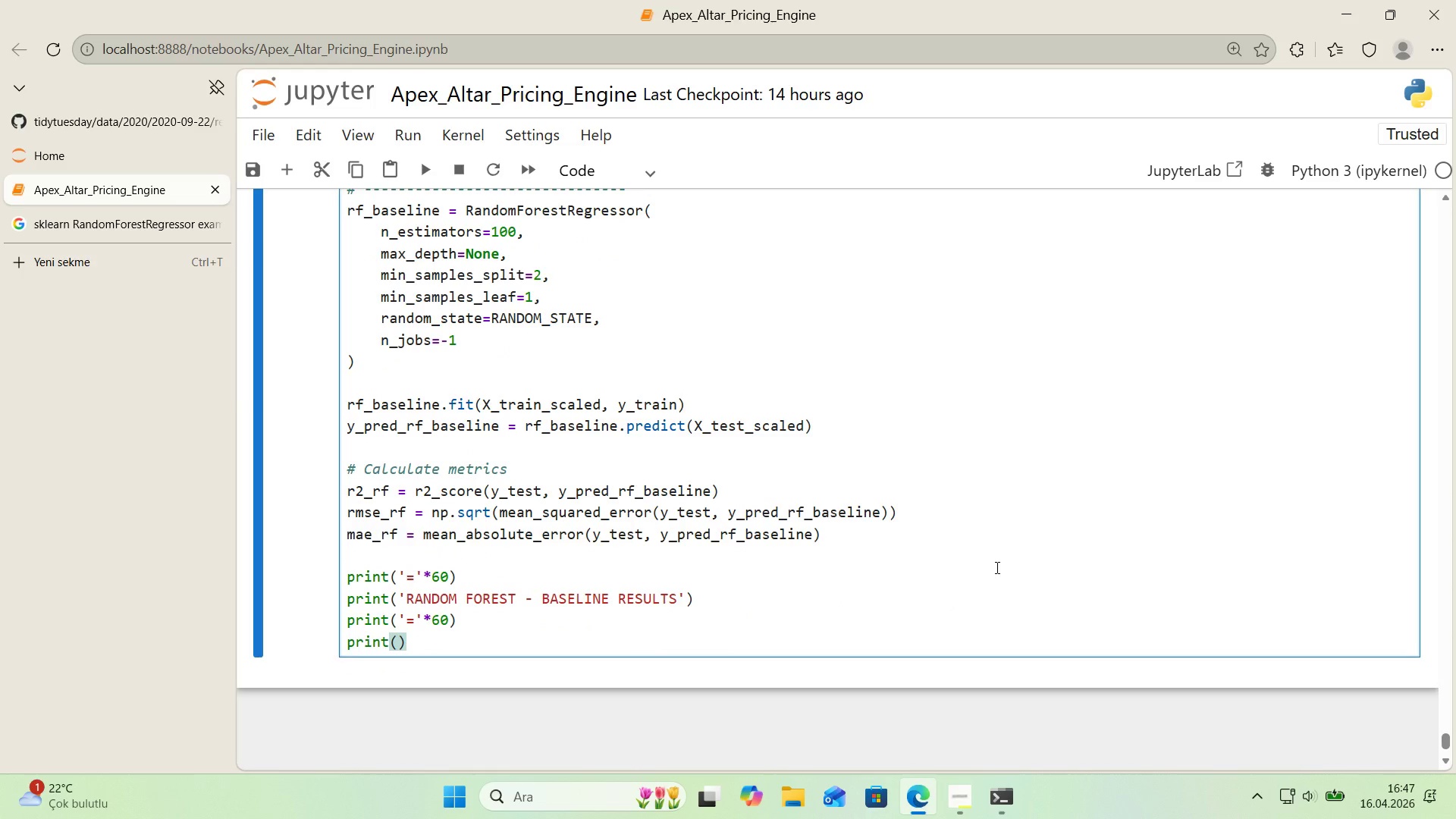 
type(f@@)
 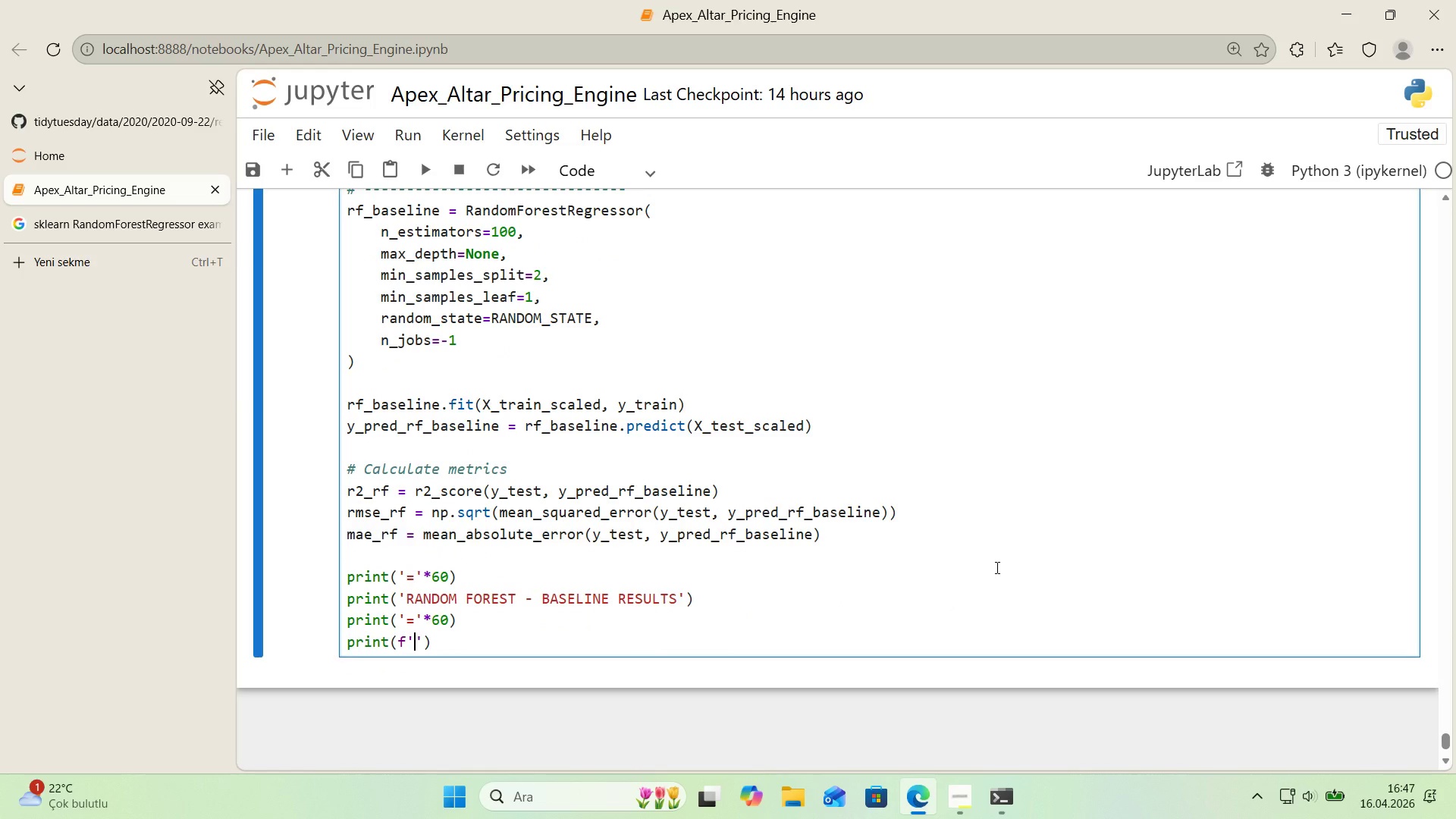 
 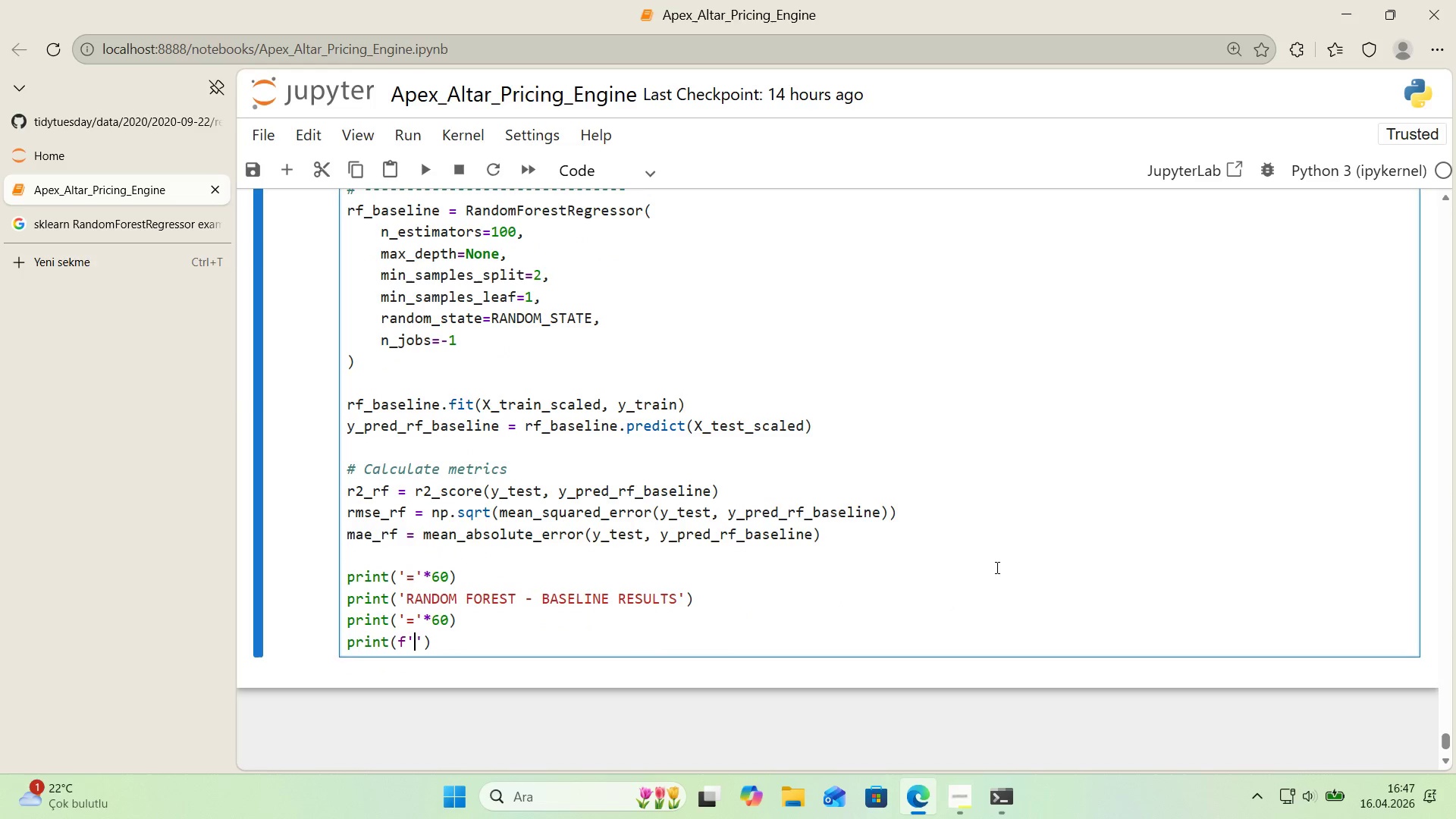 
key(ArrowLeft)
 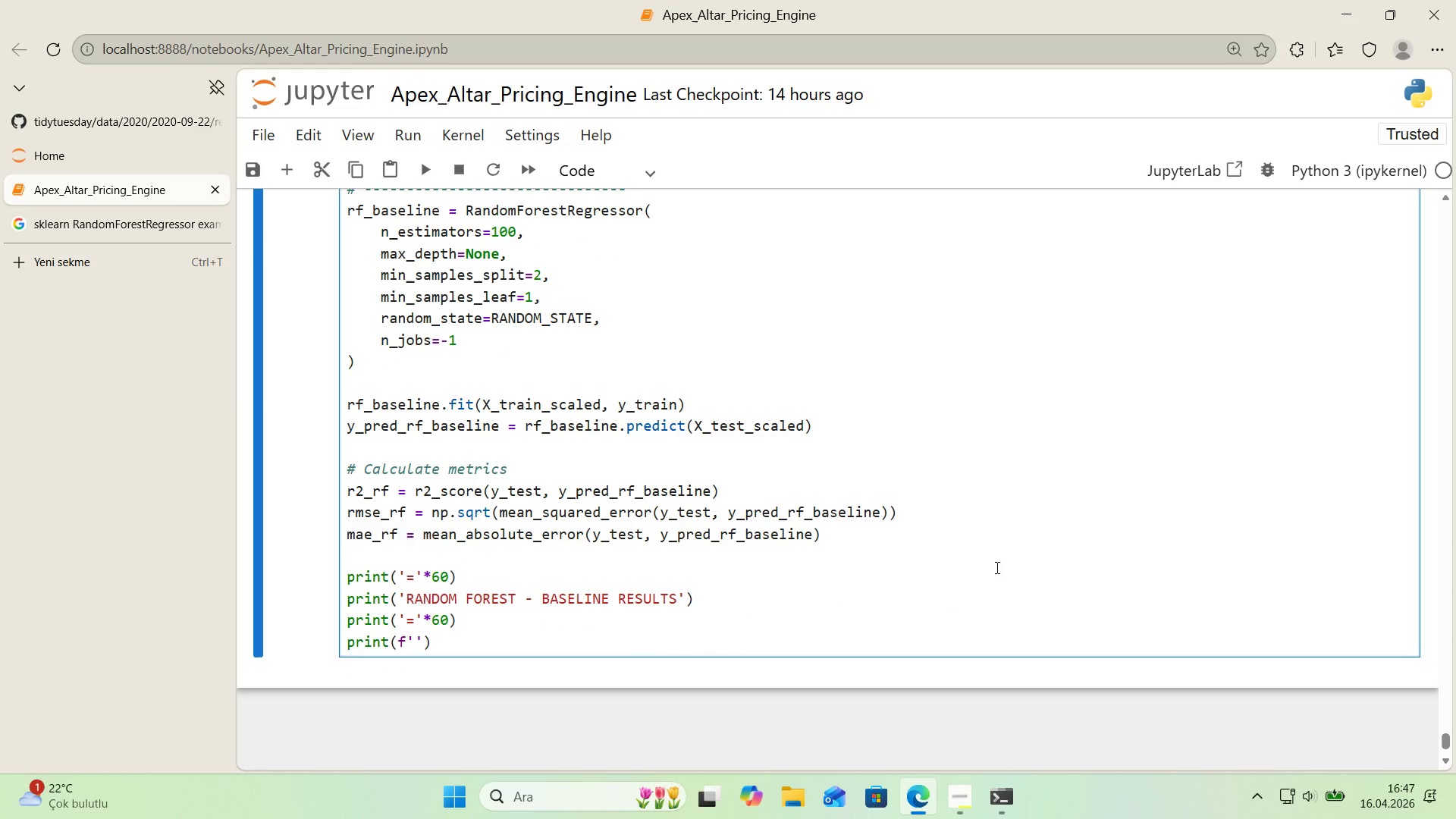 
key(Alt+Control+IntlYen)
 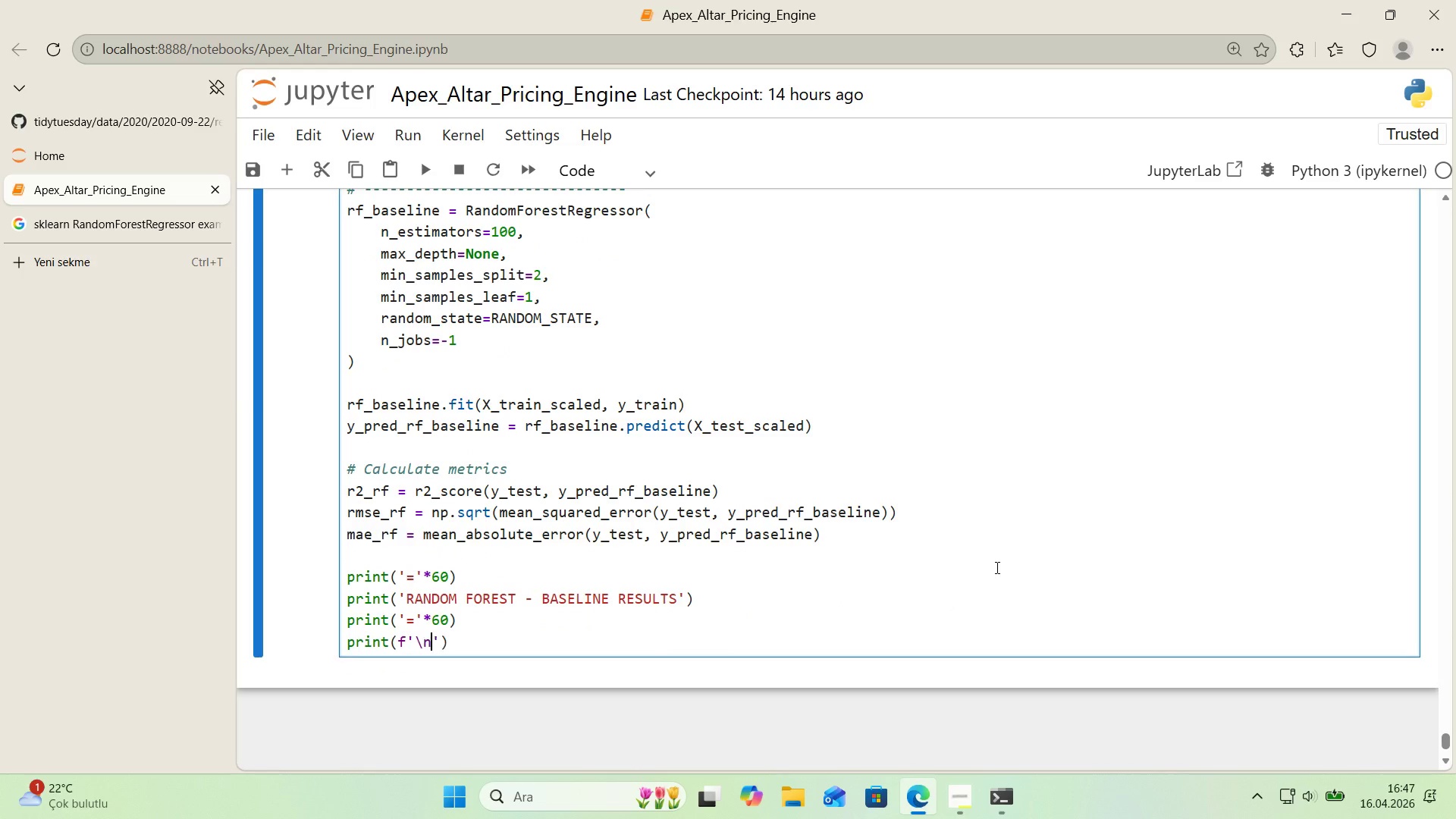 
key(N)
 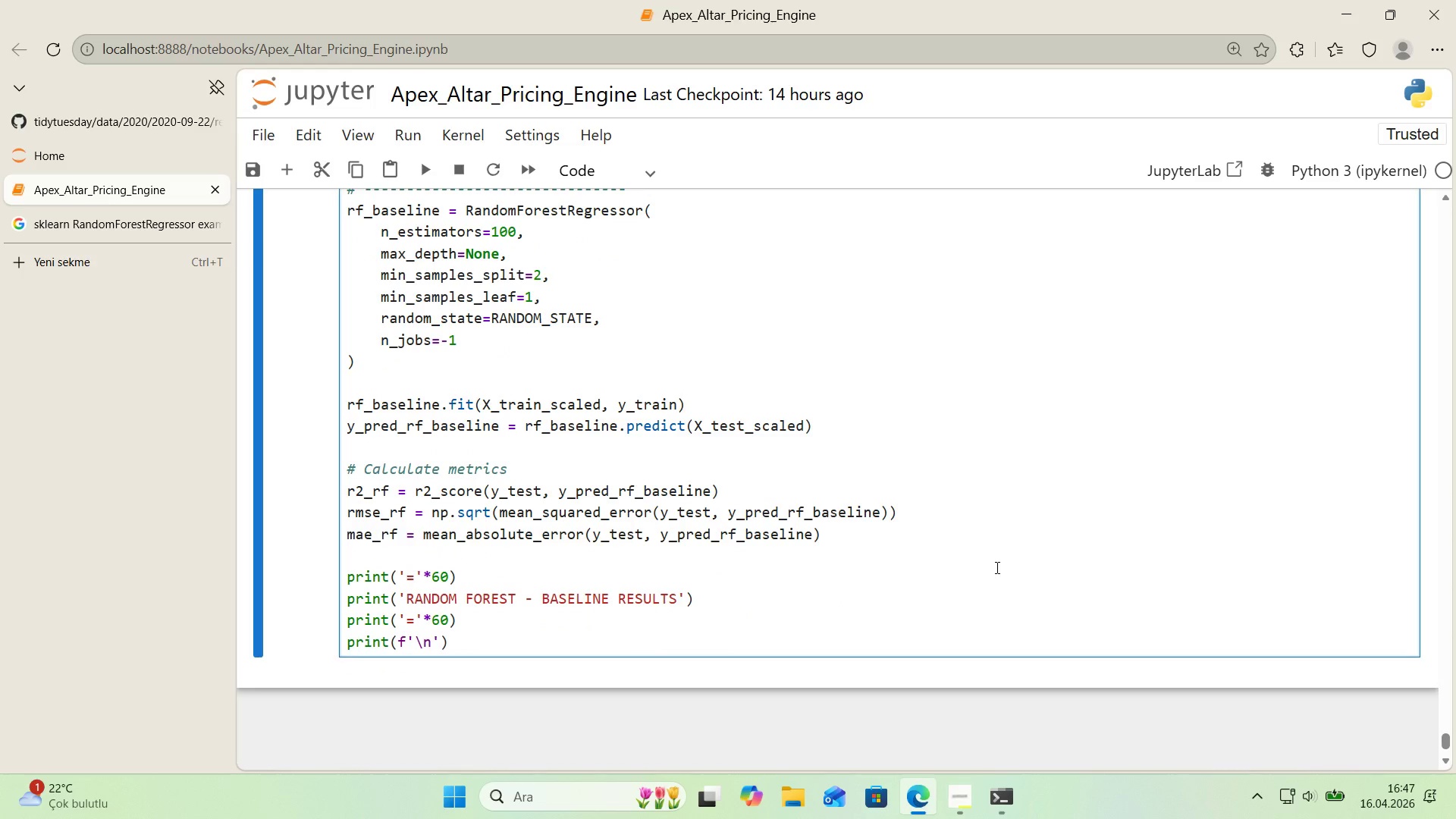 
key(Space)
 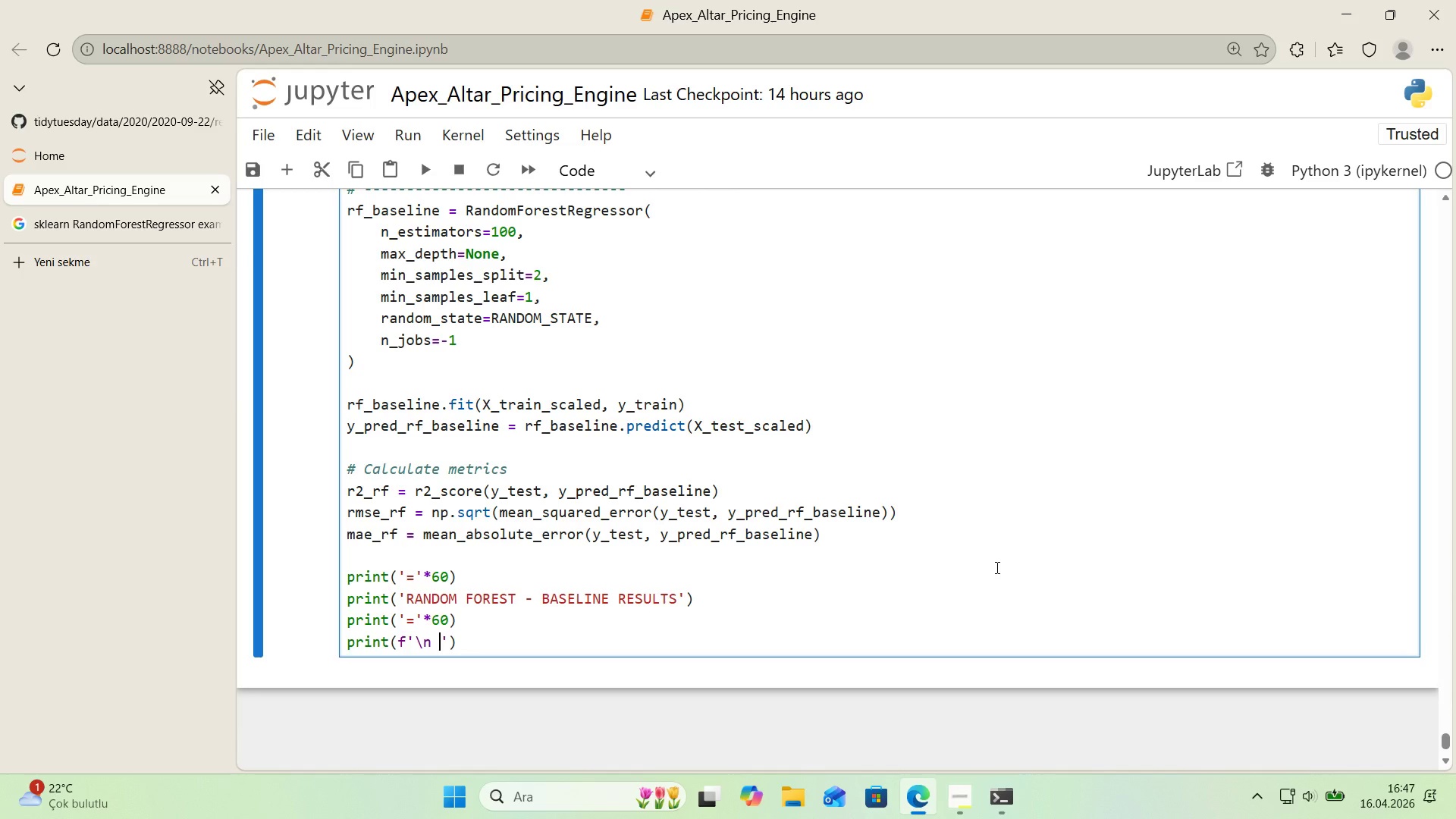 
key(CapsLock)
 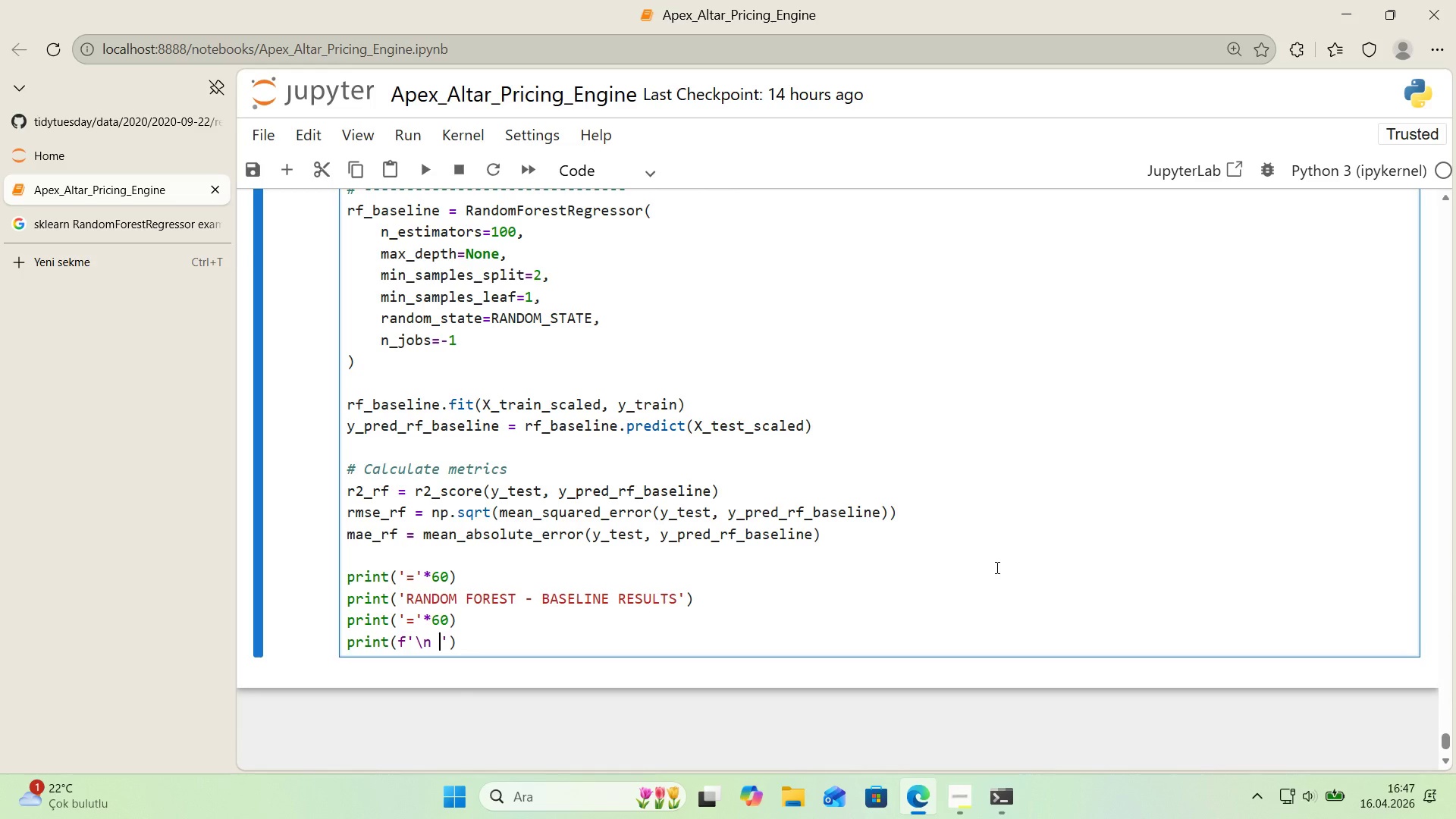 
key(R)
 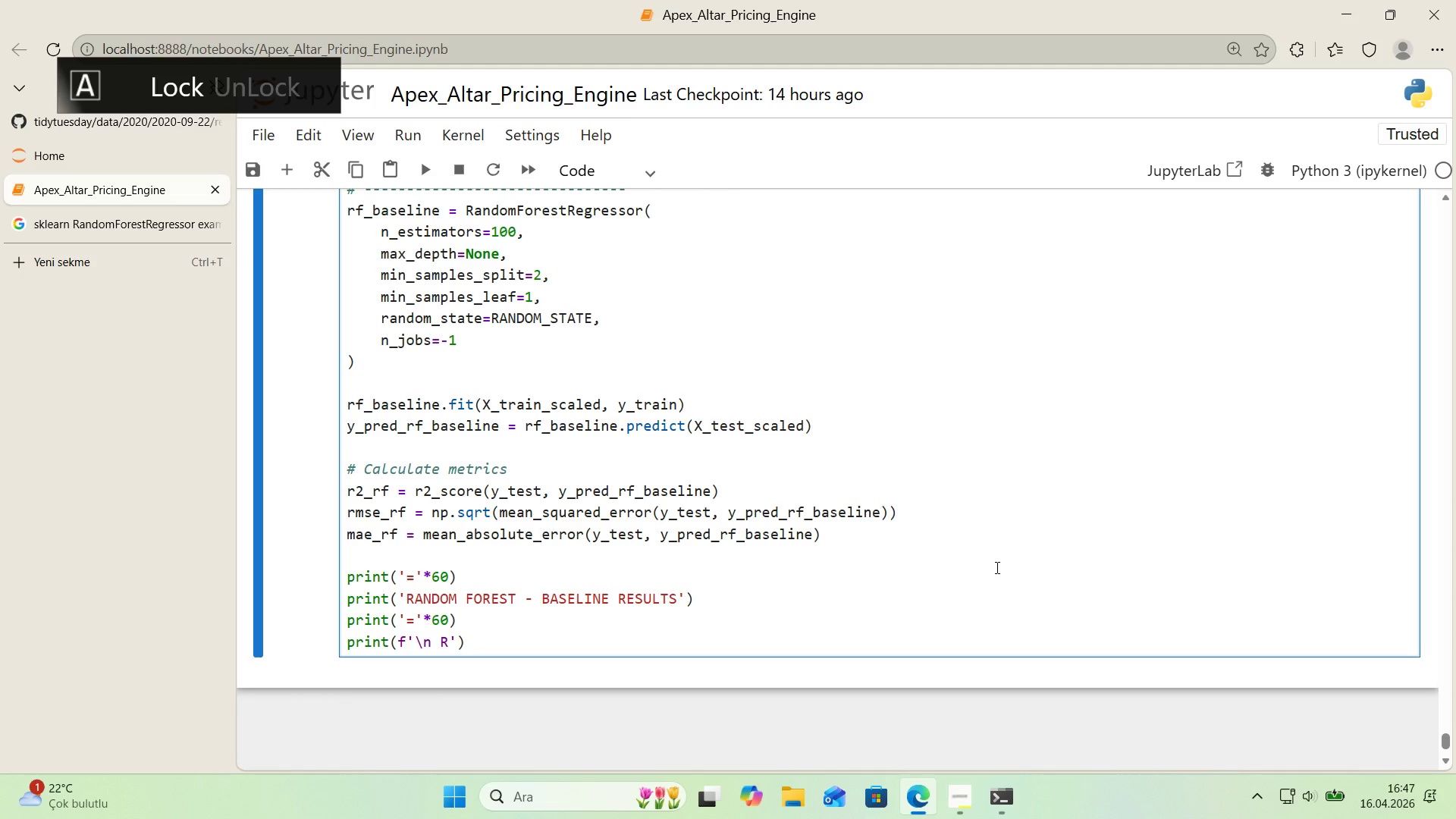 
key(Meta+Period)
 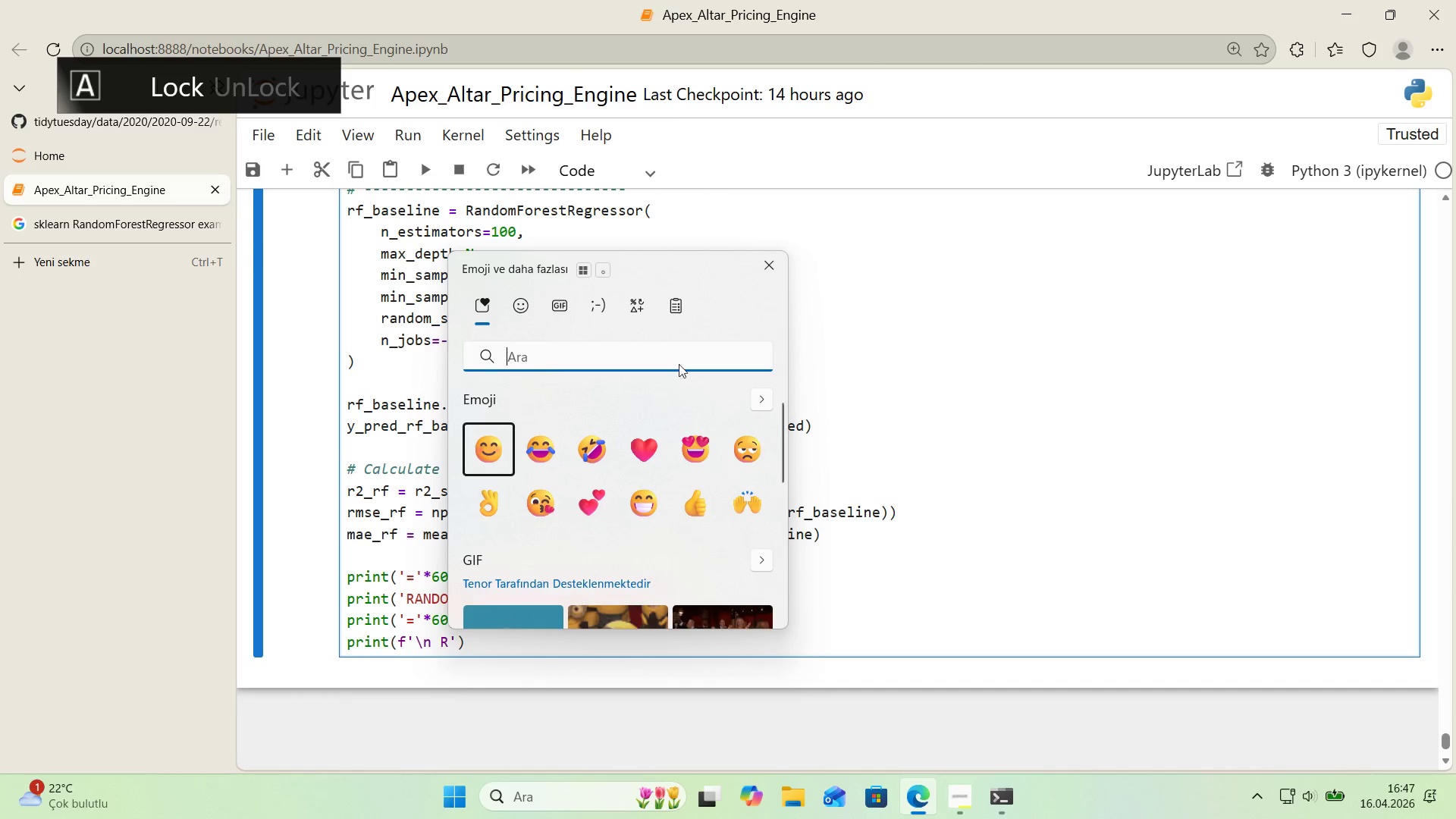 
left_click([645, 310])
 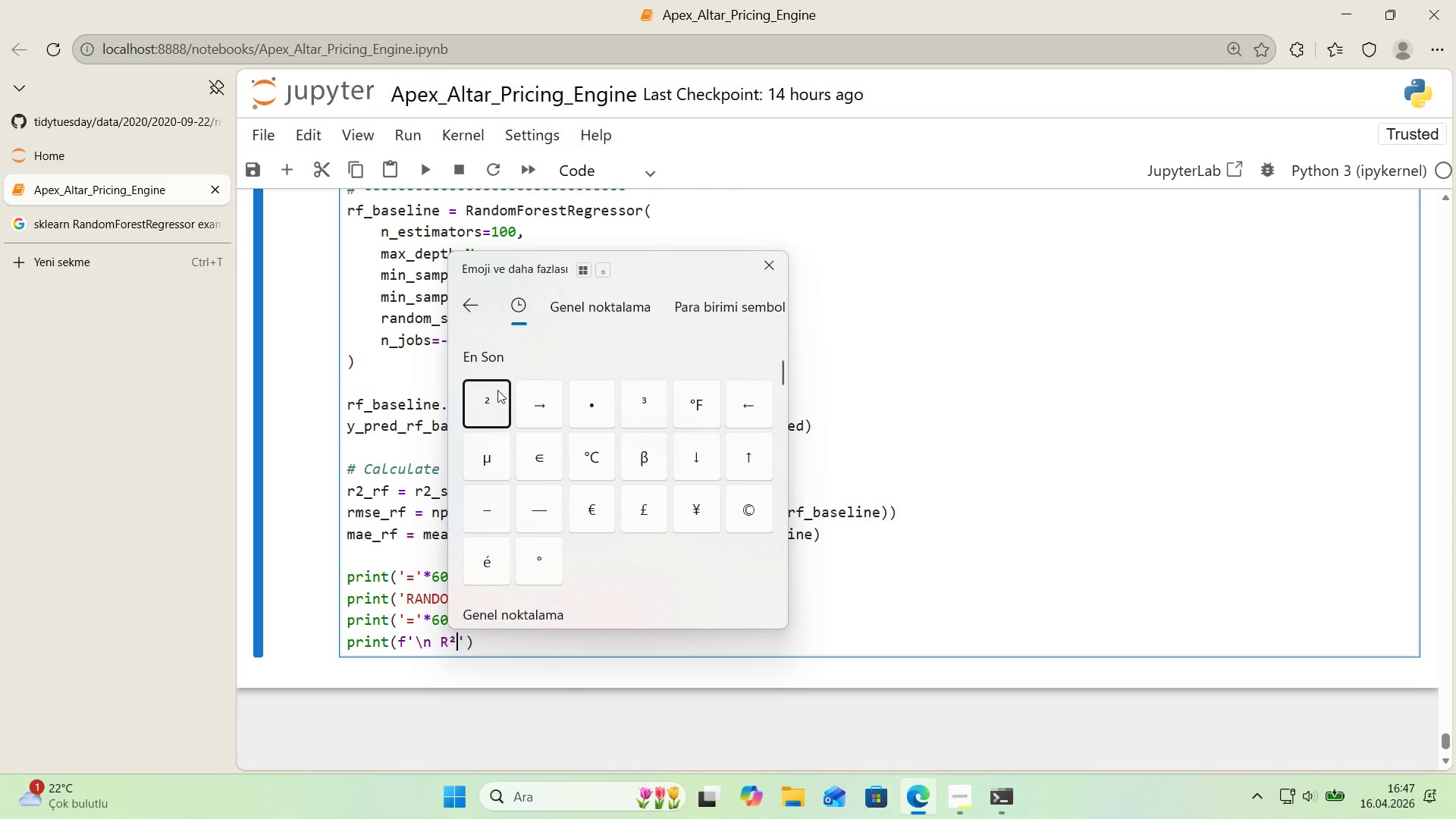 
left_click([774, 265])
 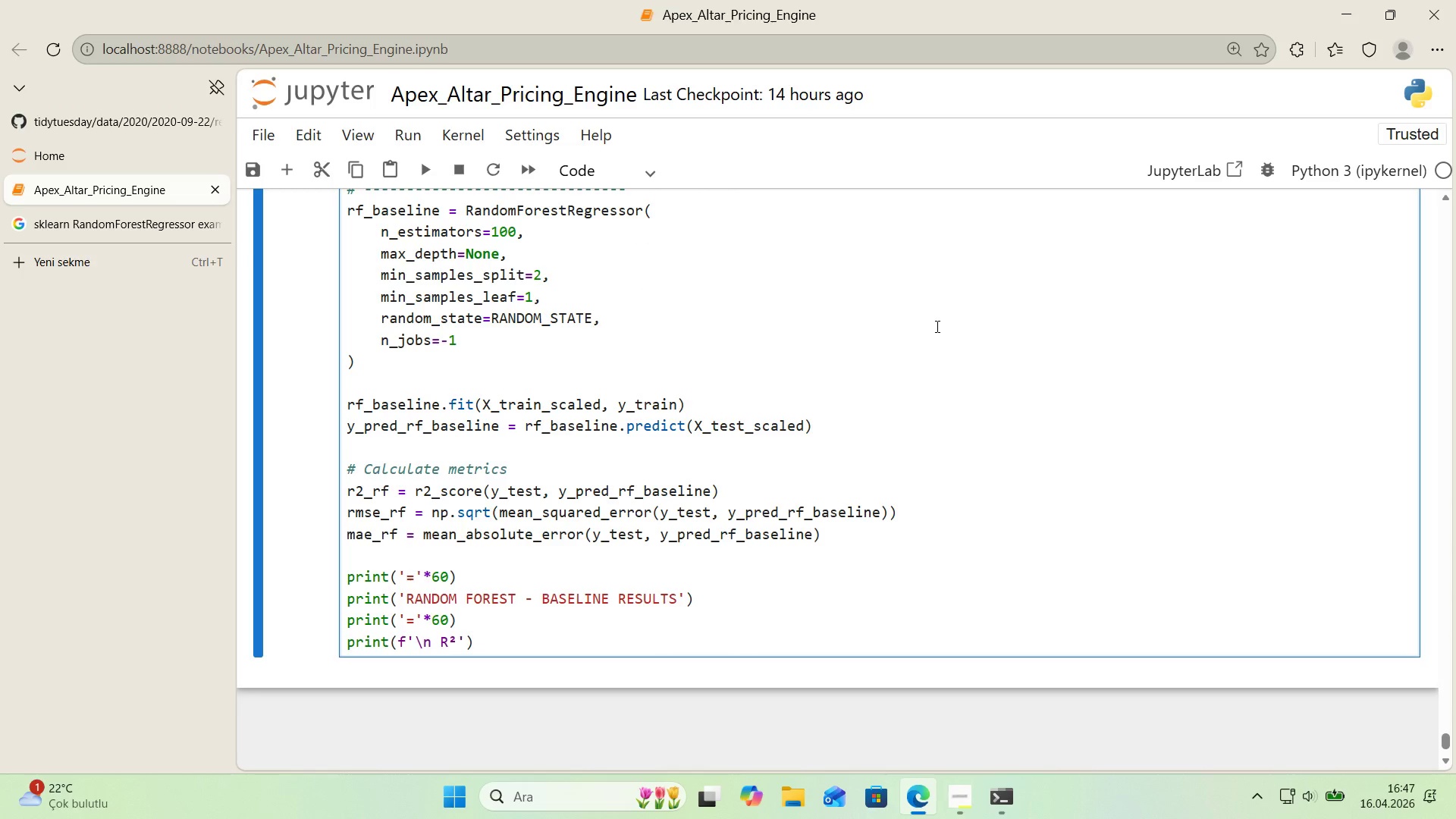 
type( sC)
key(Backspace)
key(Backspace)
type(Scoore)
key(Backspace)
key(Backspace)
key(Backspace)
type(re>   )
 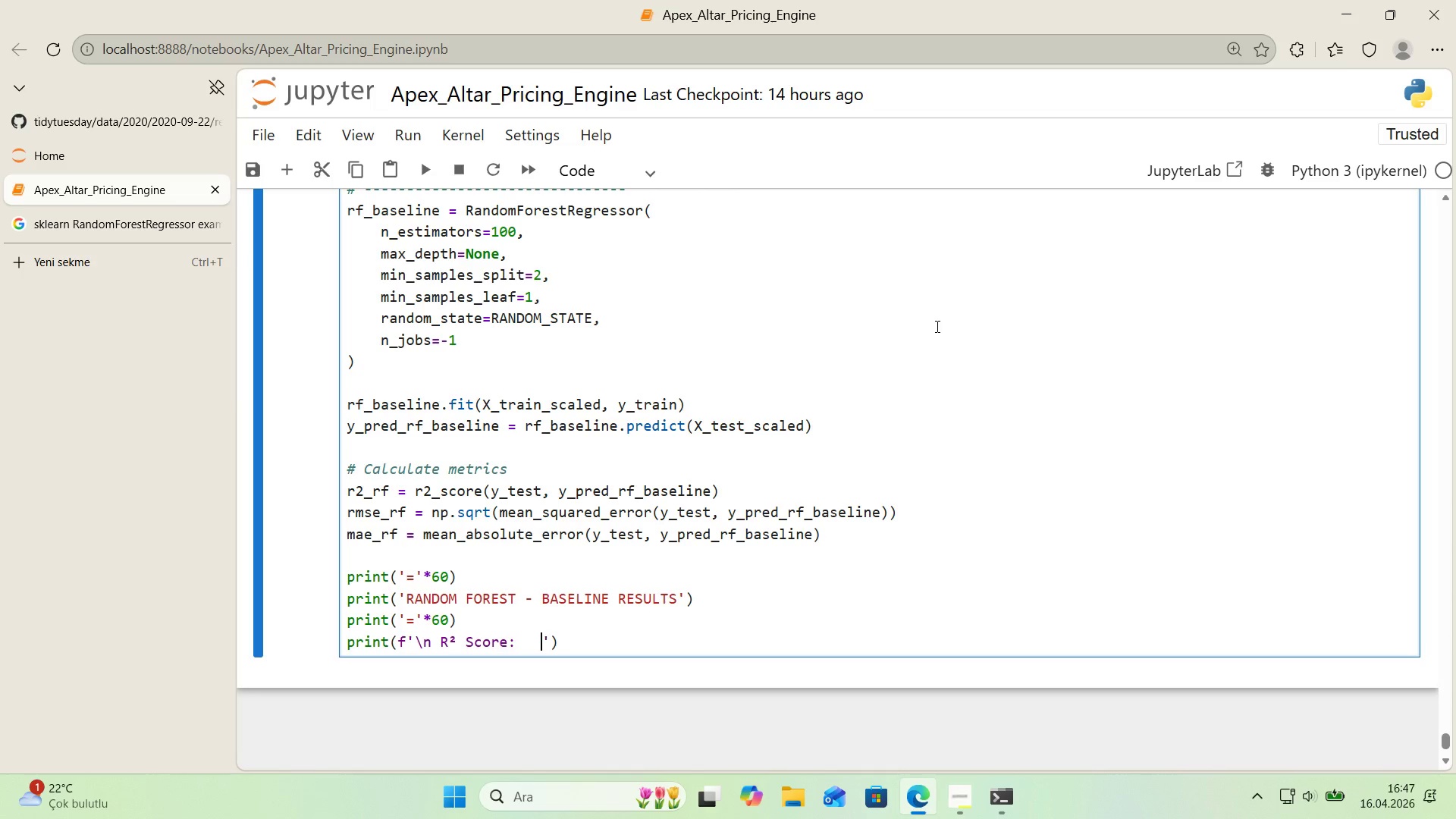 
key(Alt+Control+7)
 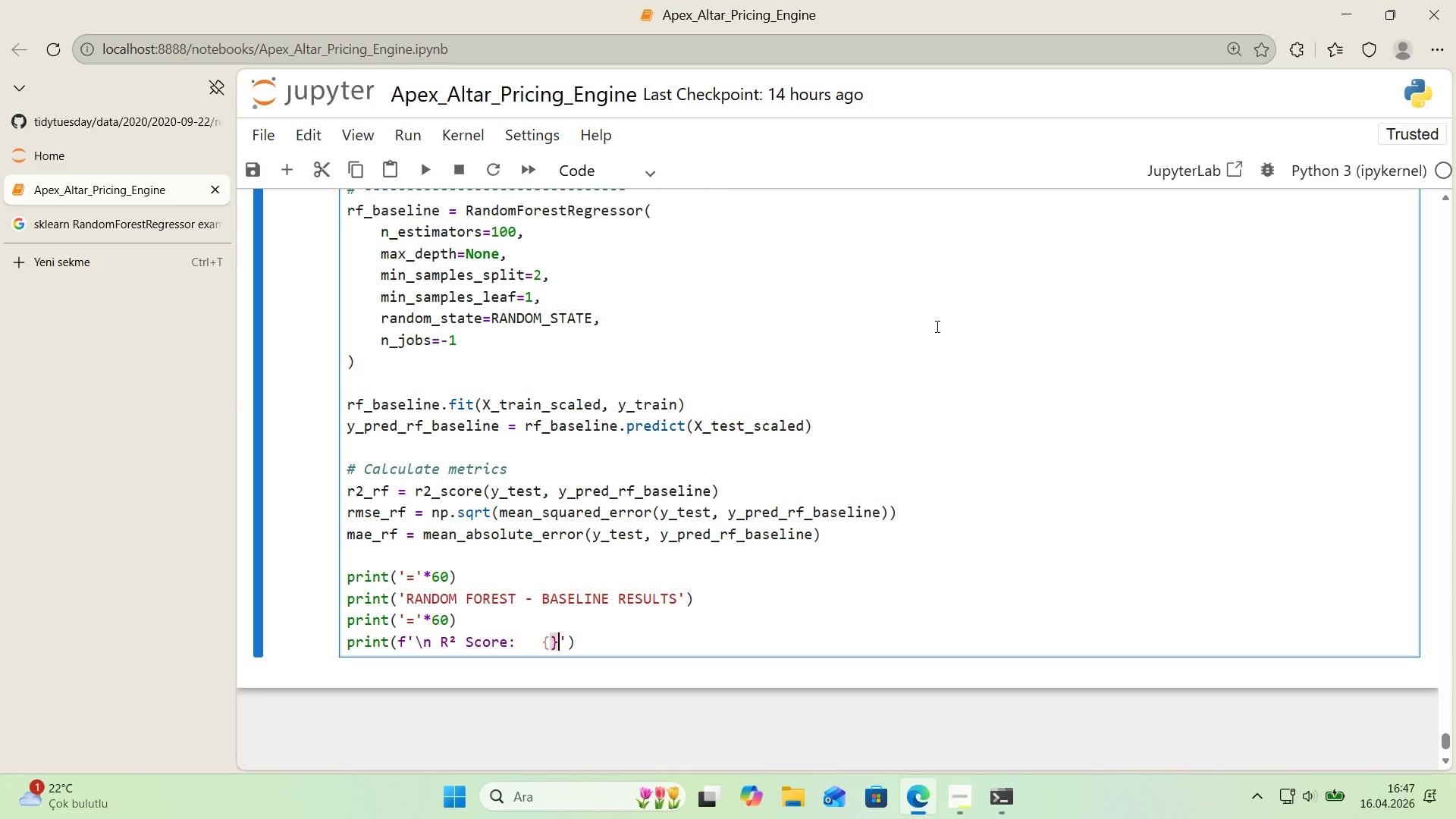 
key(Alt+Control+0)
 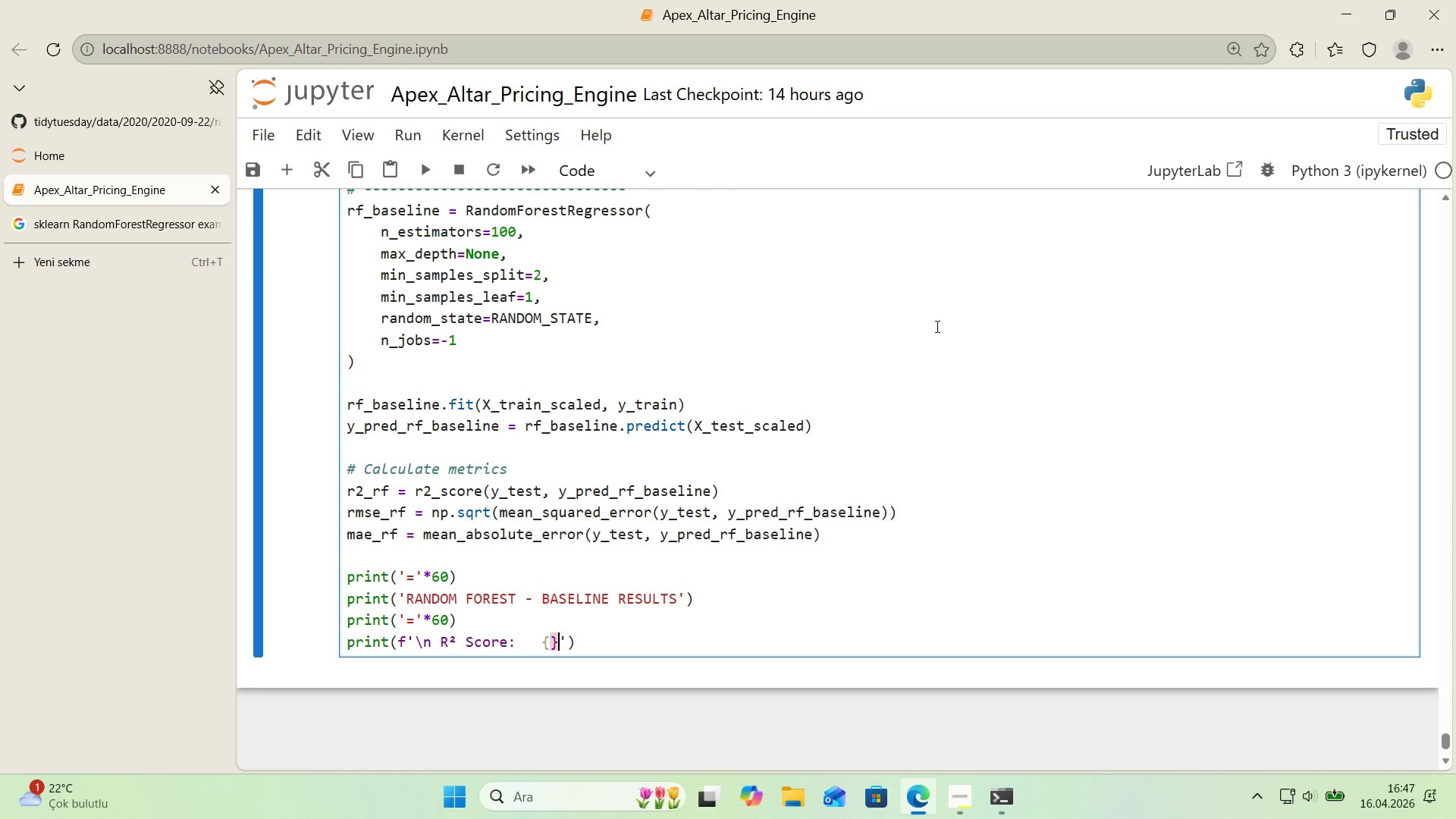 
key(ArrowLeft)
 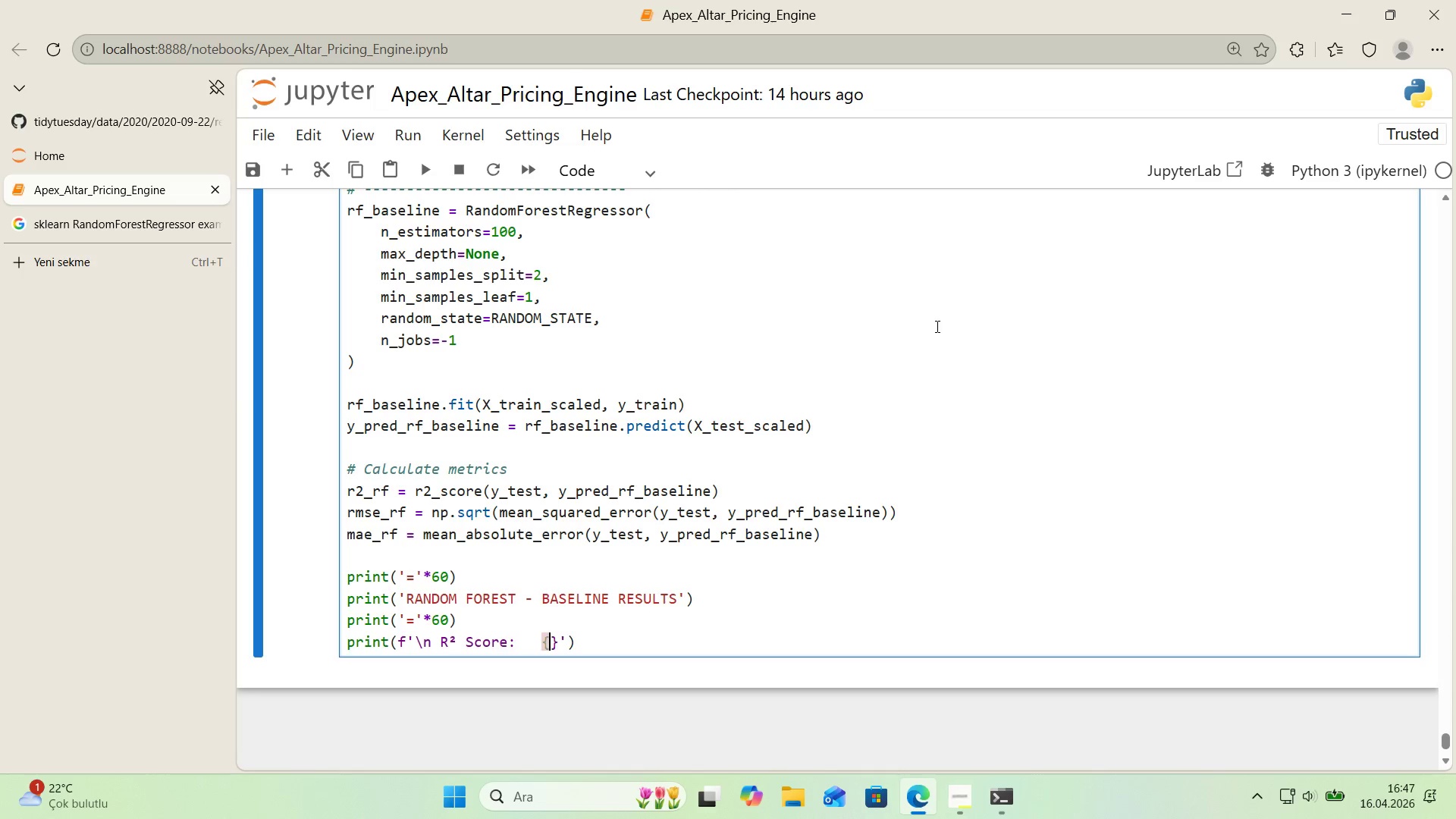 
type(r2_rf>.4f)
 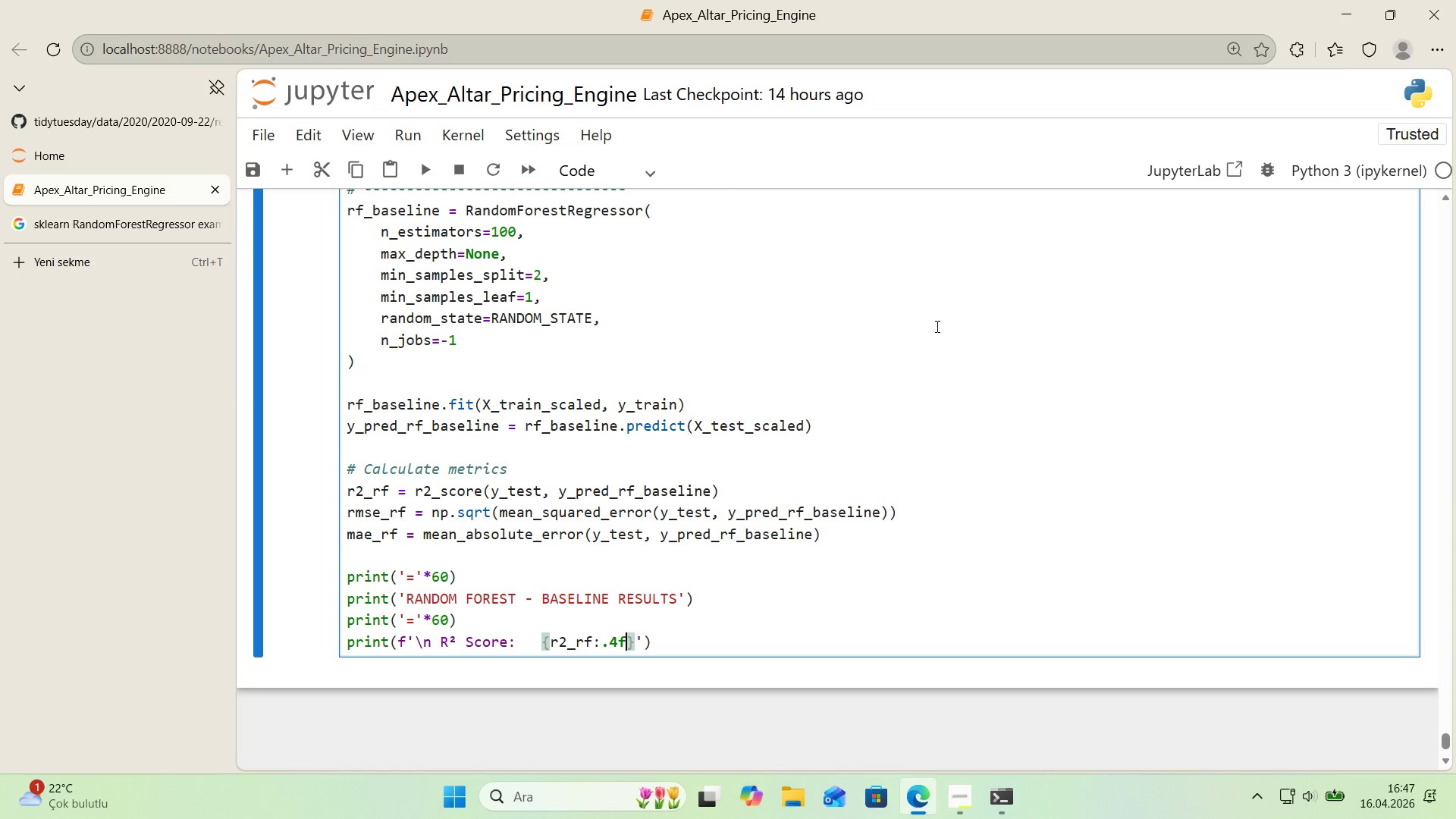 
key(ArrowRight)
 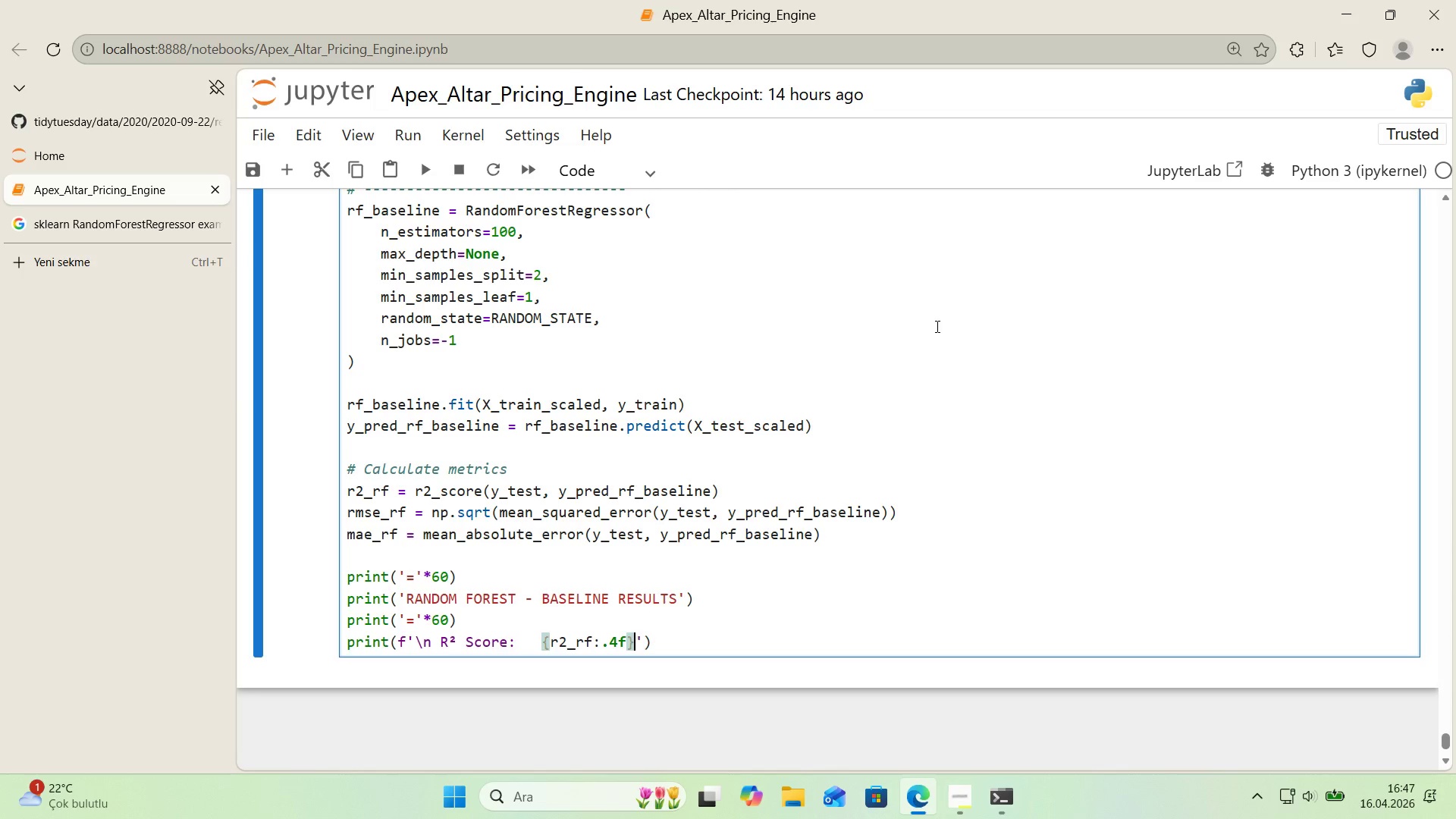 
key(ArrowRight)
 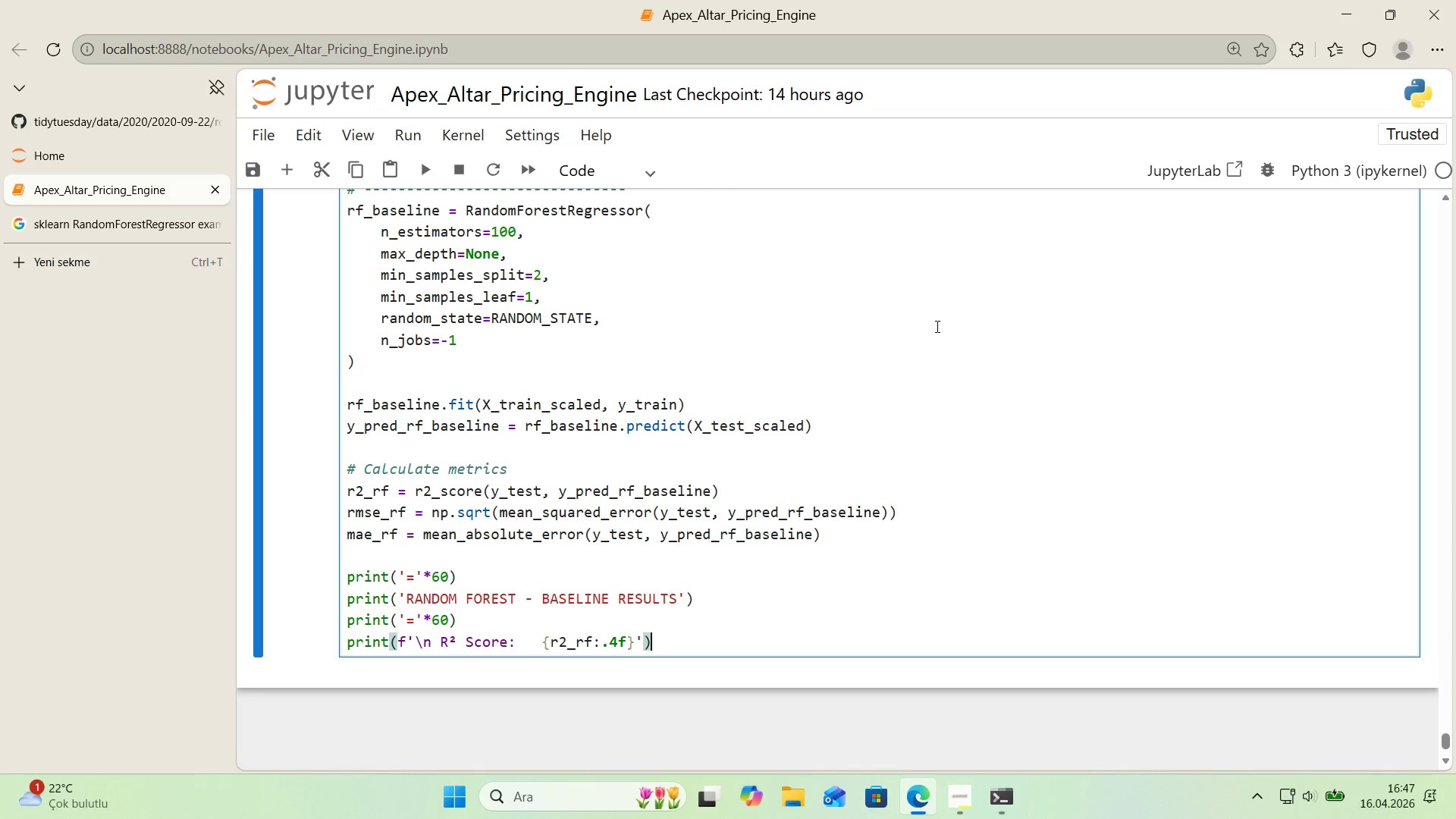 
key(ArrowRight)
 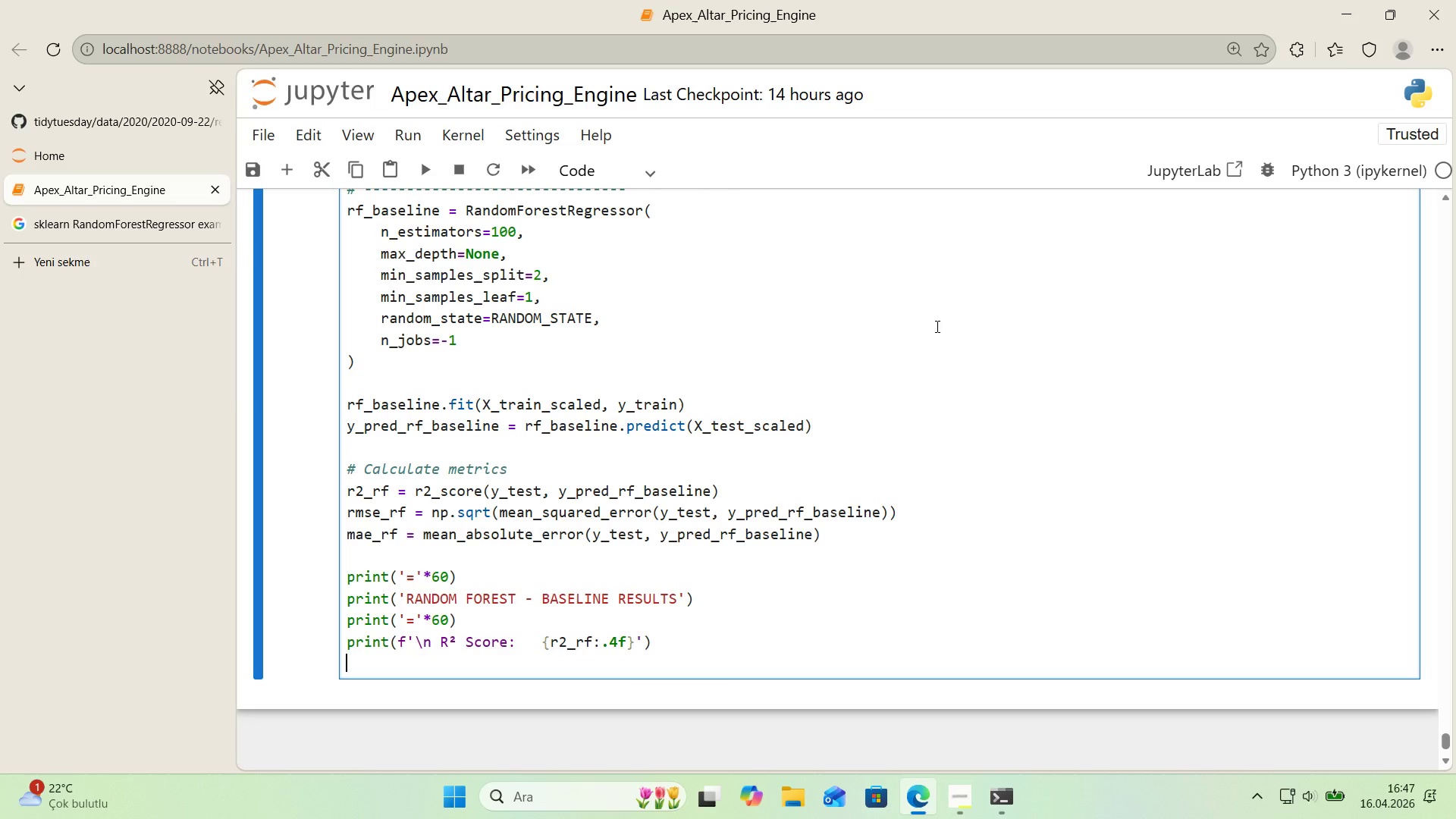 
key(Enter)
 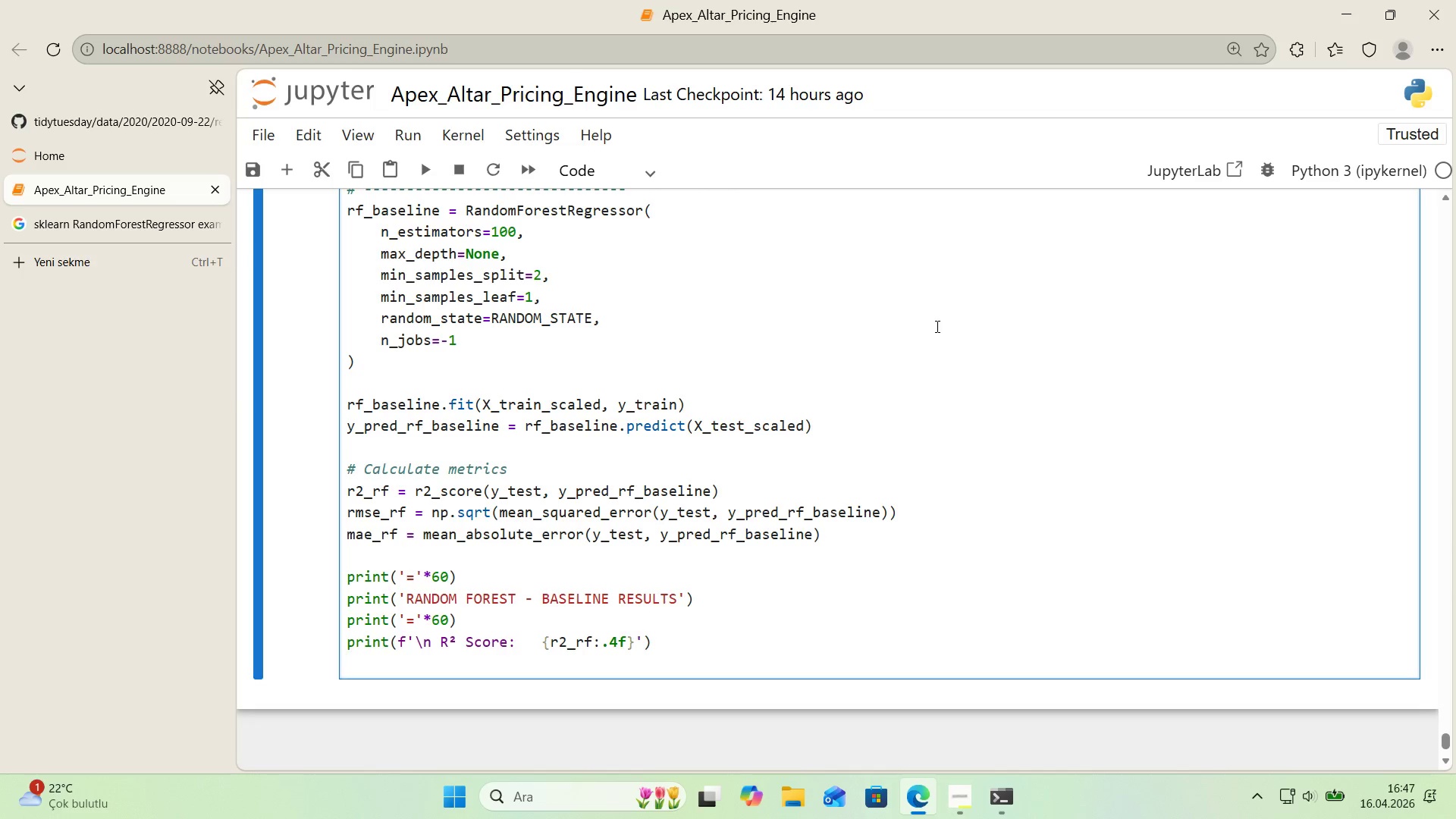 
type(pr'nt*()
 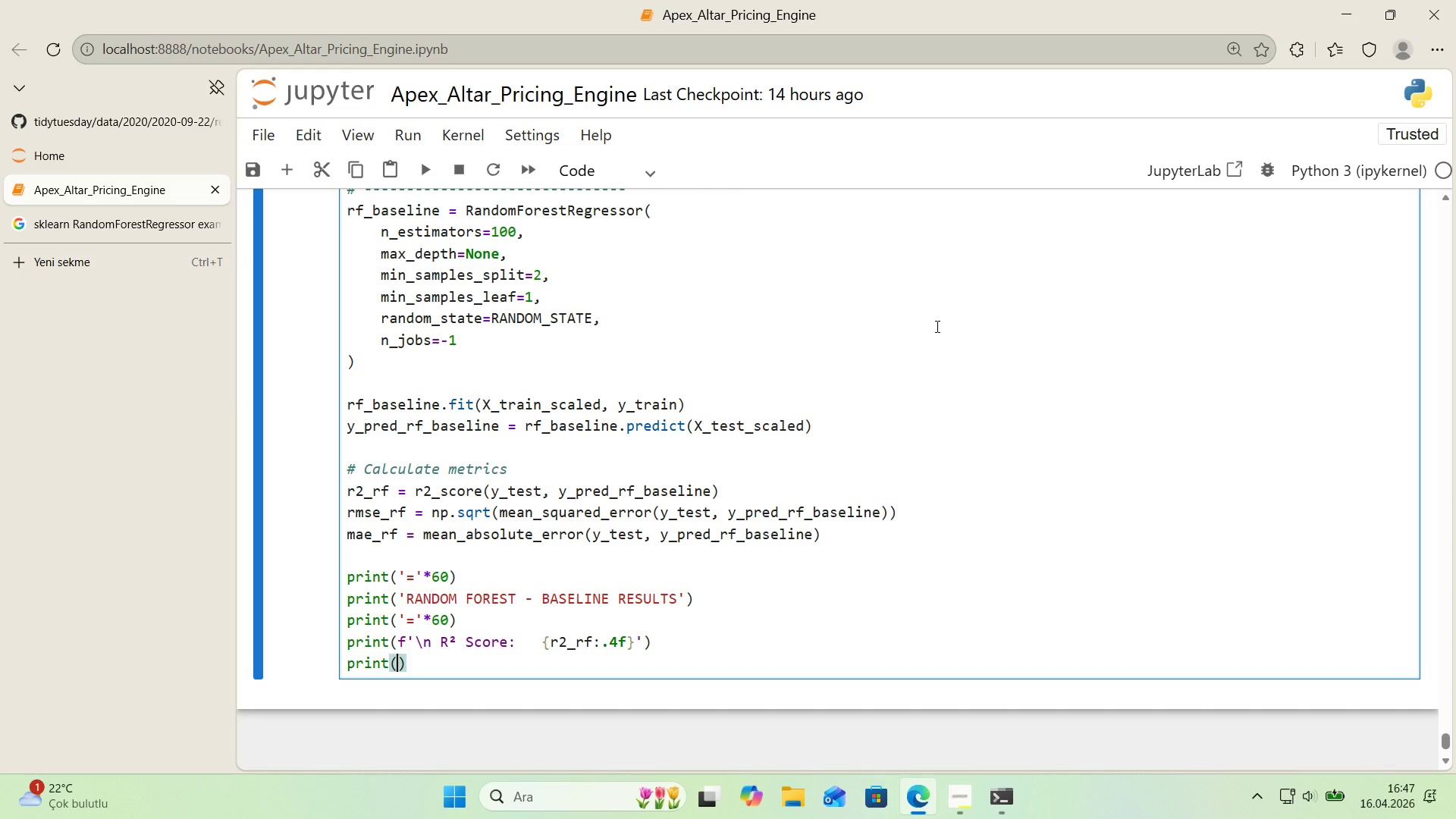 
 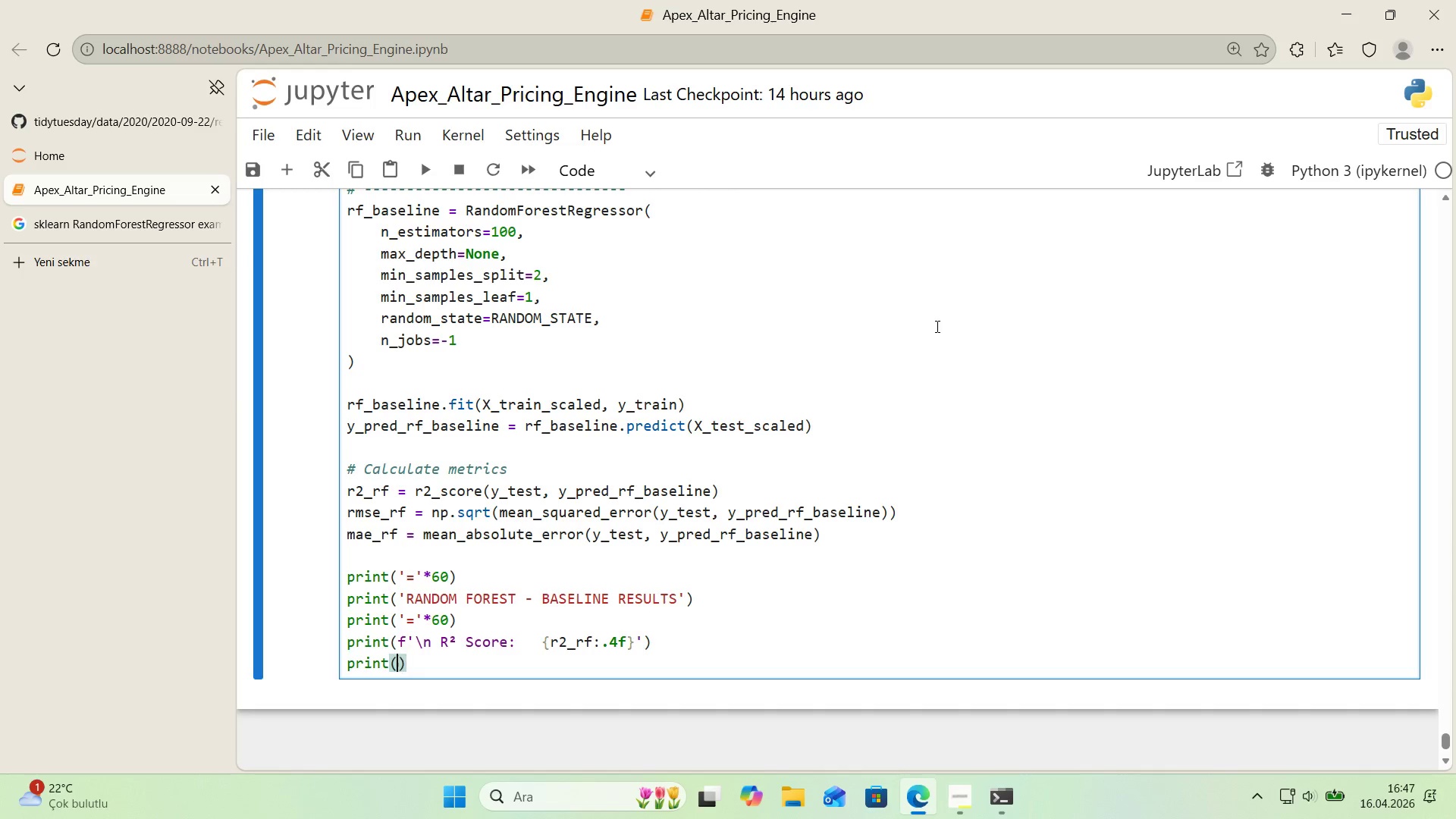 
key(ArrowLeft)
 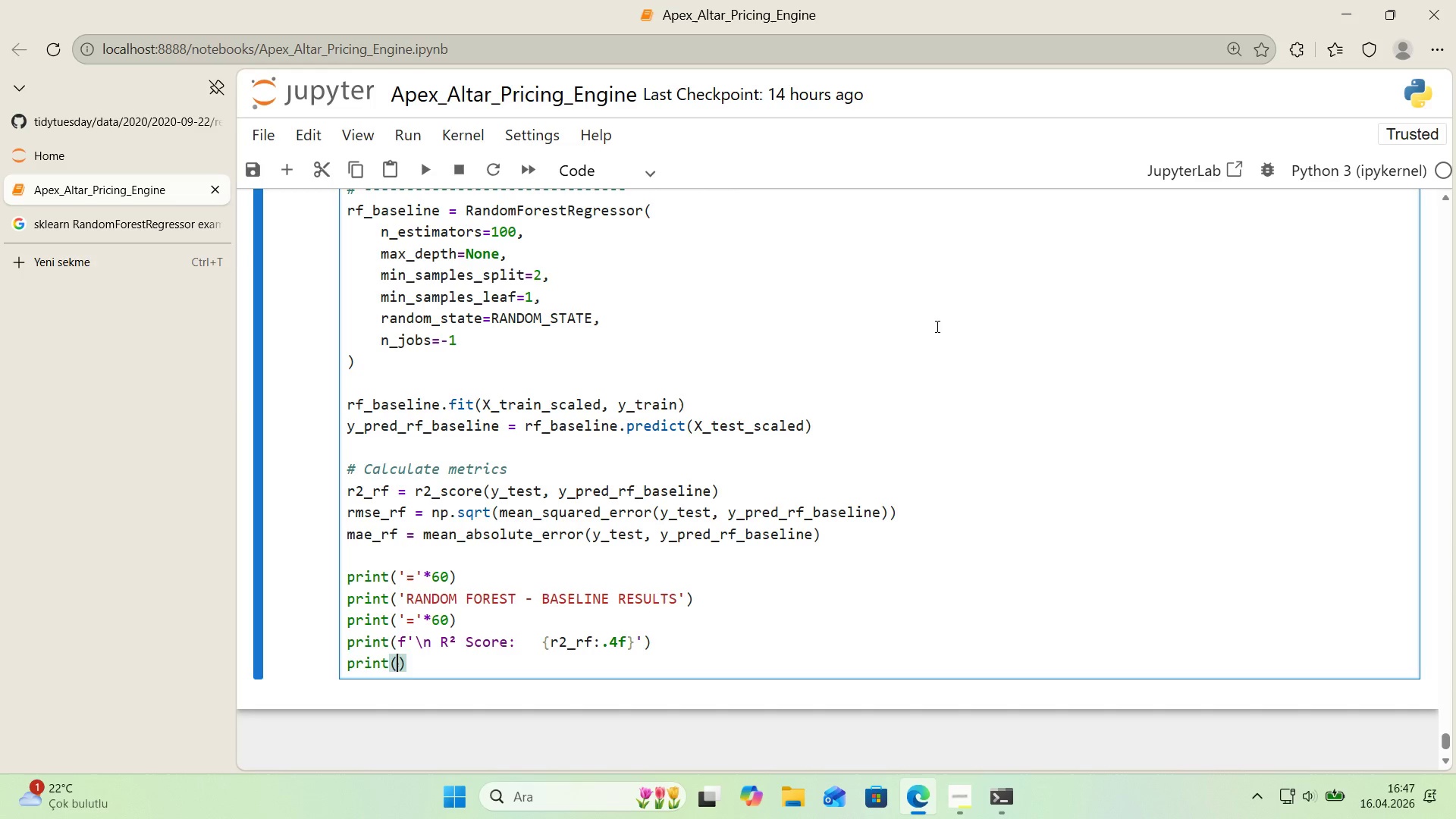 
type(f@@)
 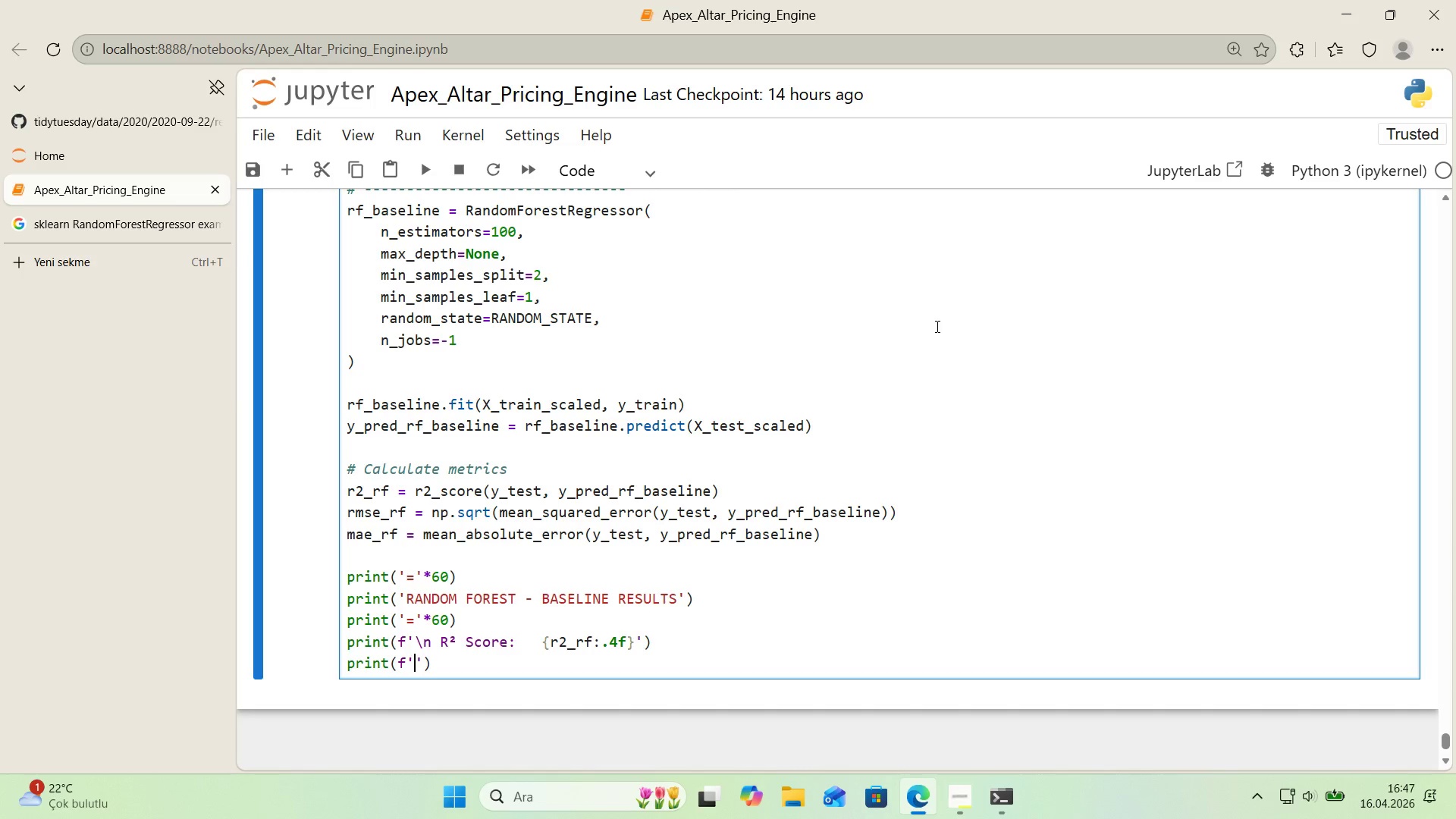 
 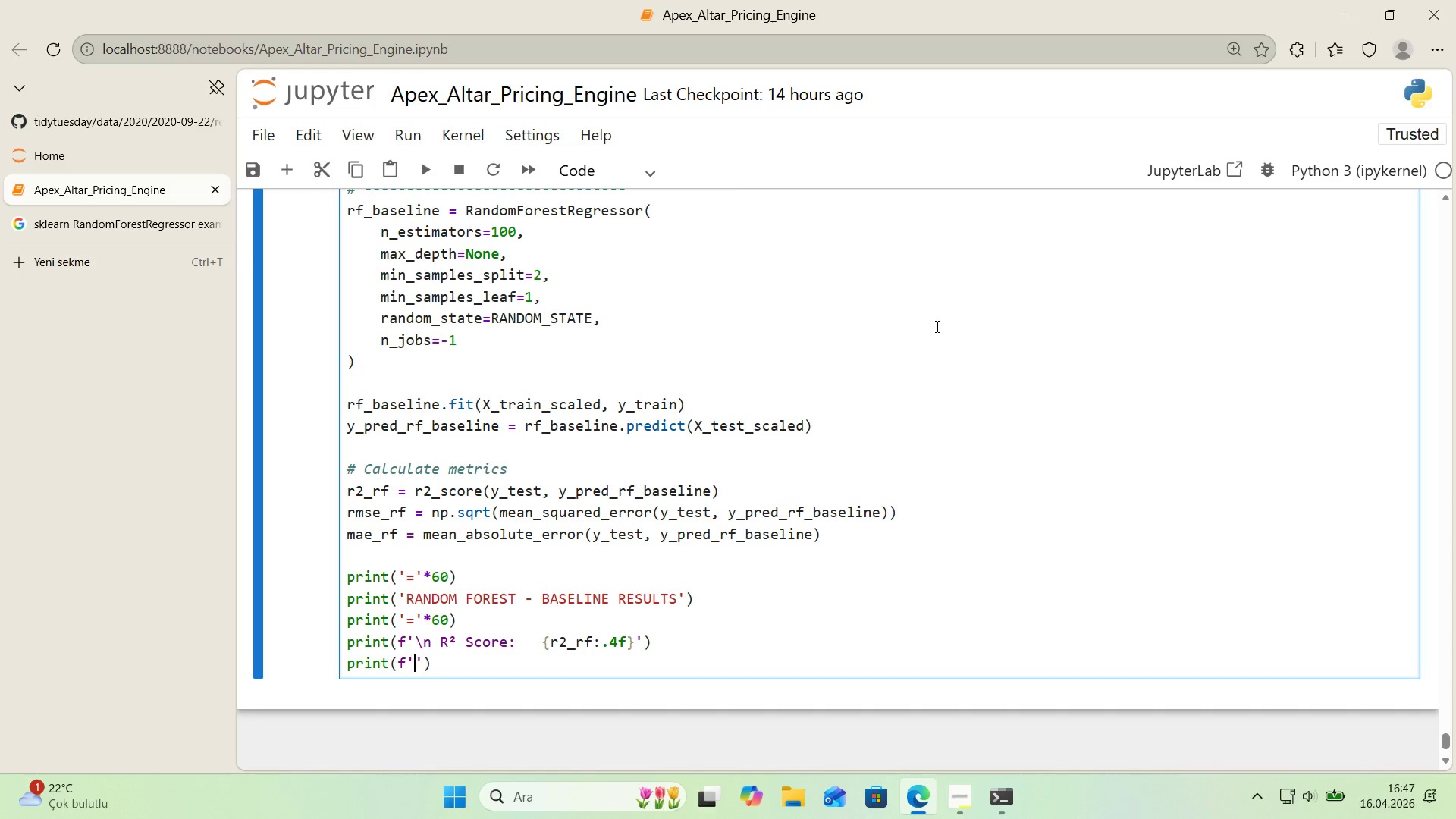 
key(ArrowLeft)
 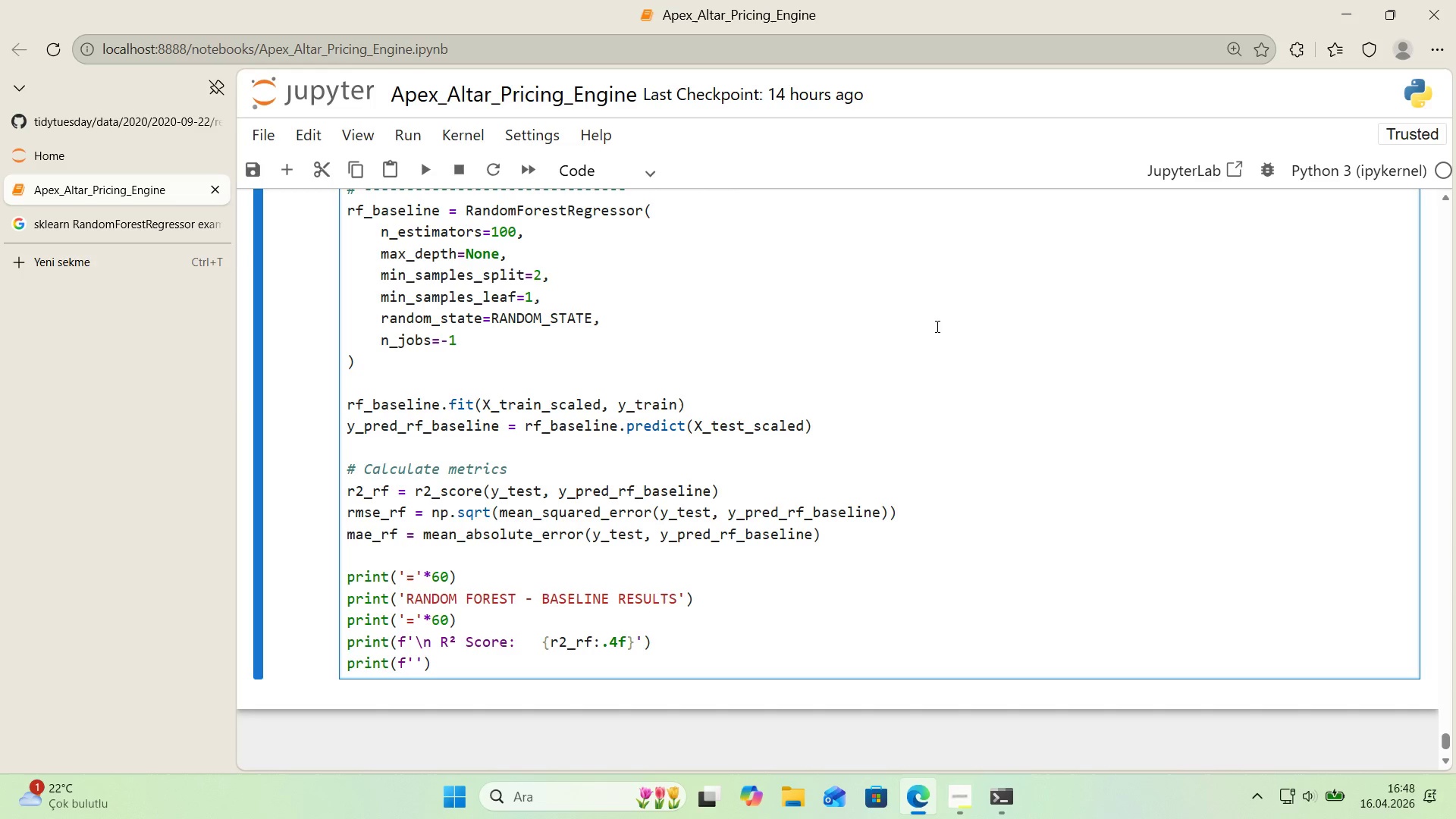 
type(  RMSE>    )
 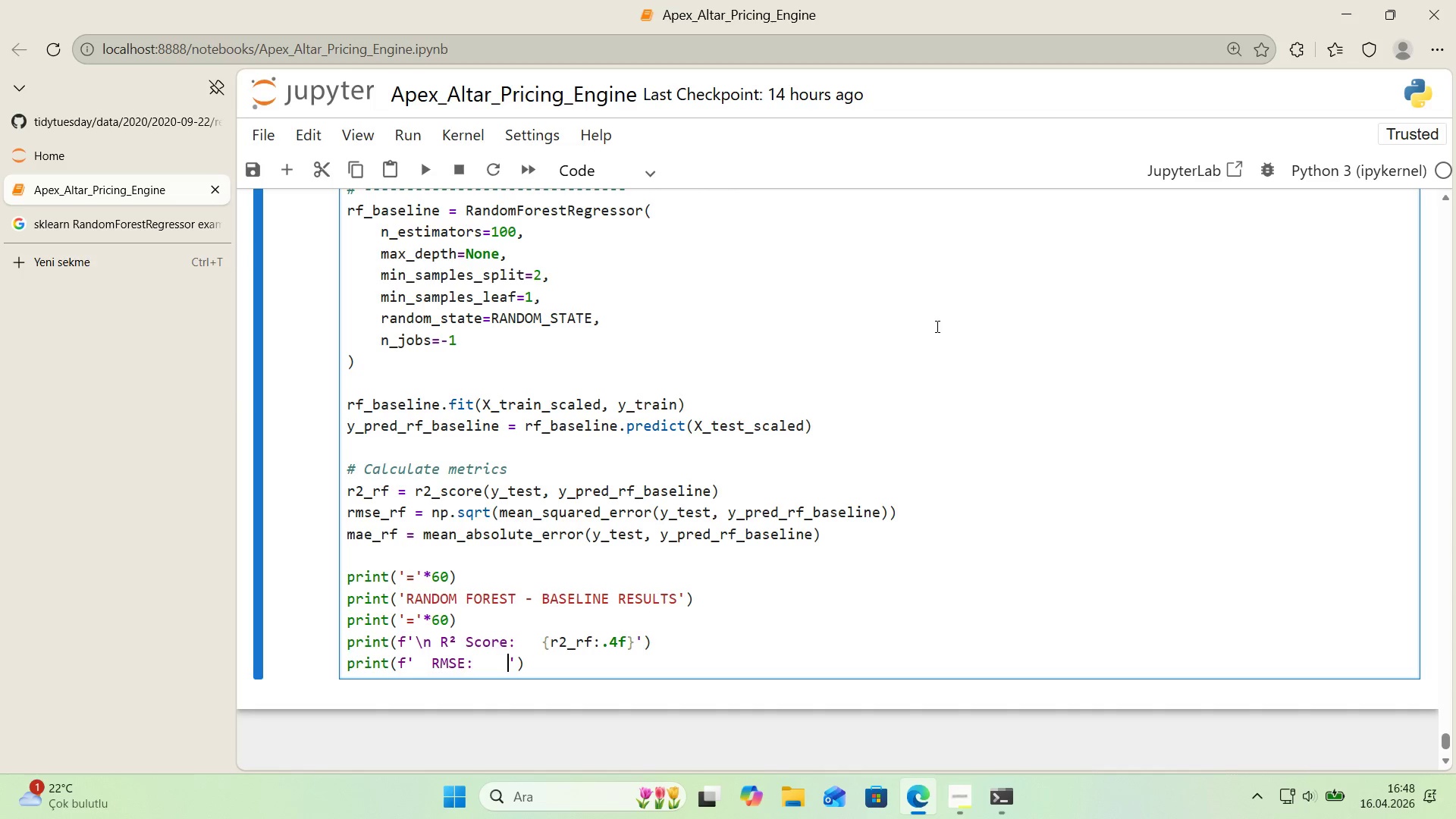 
key(Alt+Control+4)
 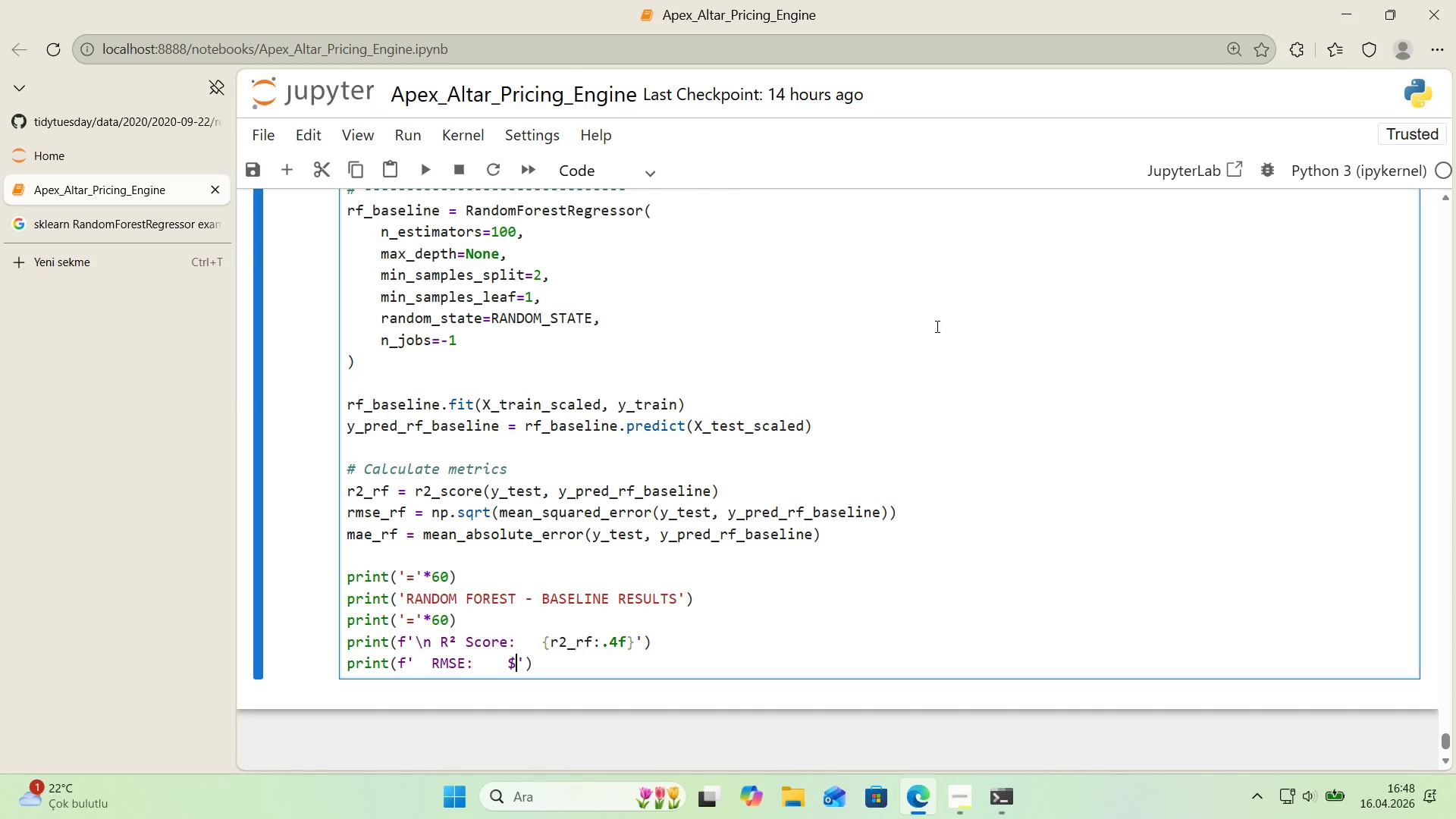 
key(Alt+Control+7)
 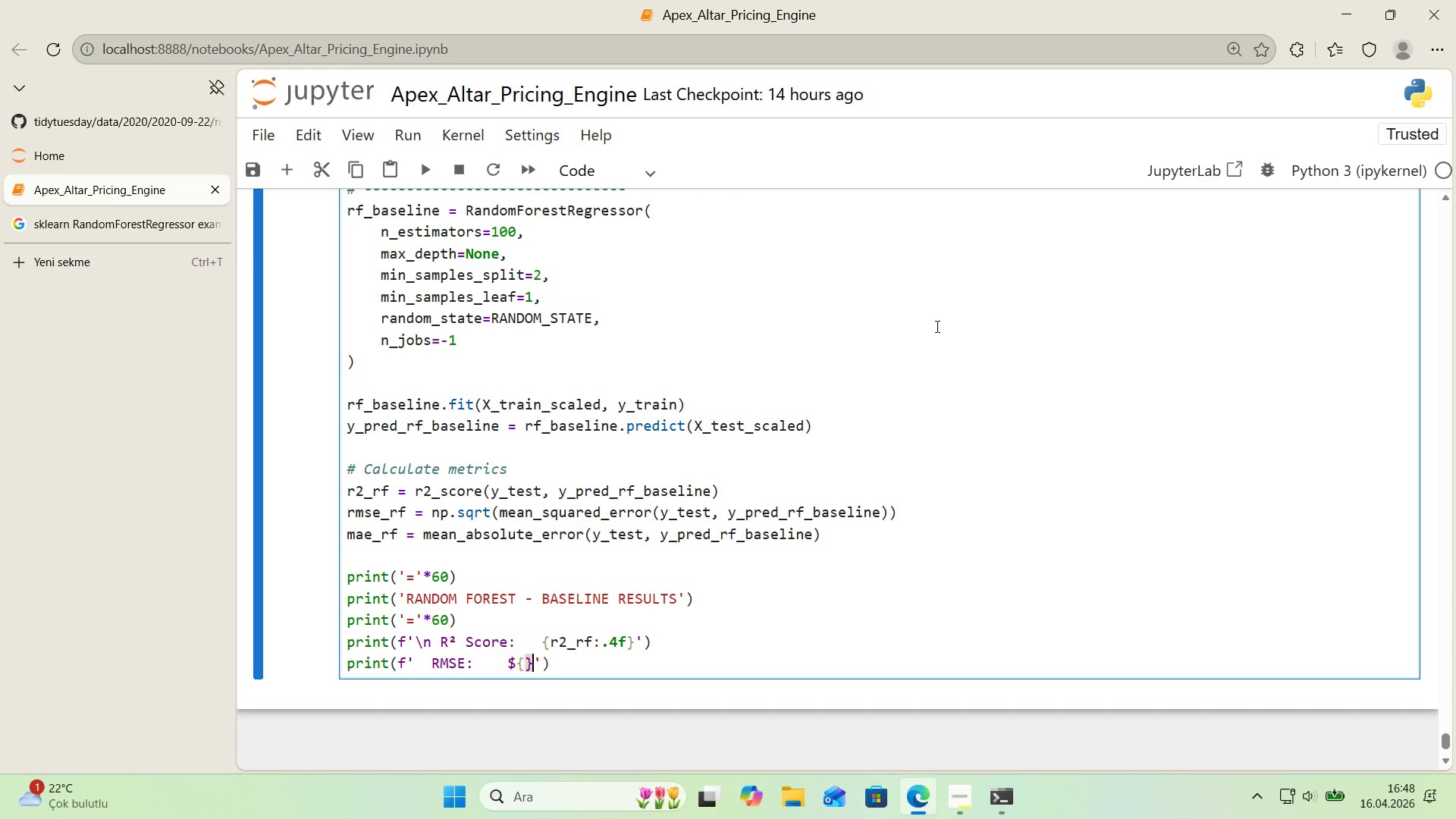 
key(Alt+Control+0)
 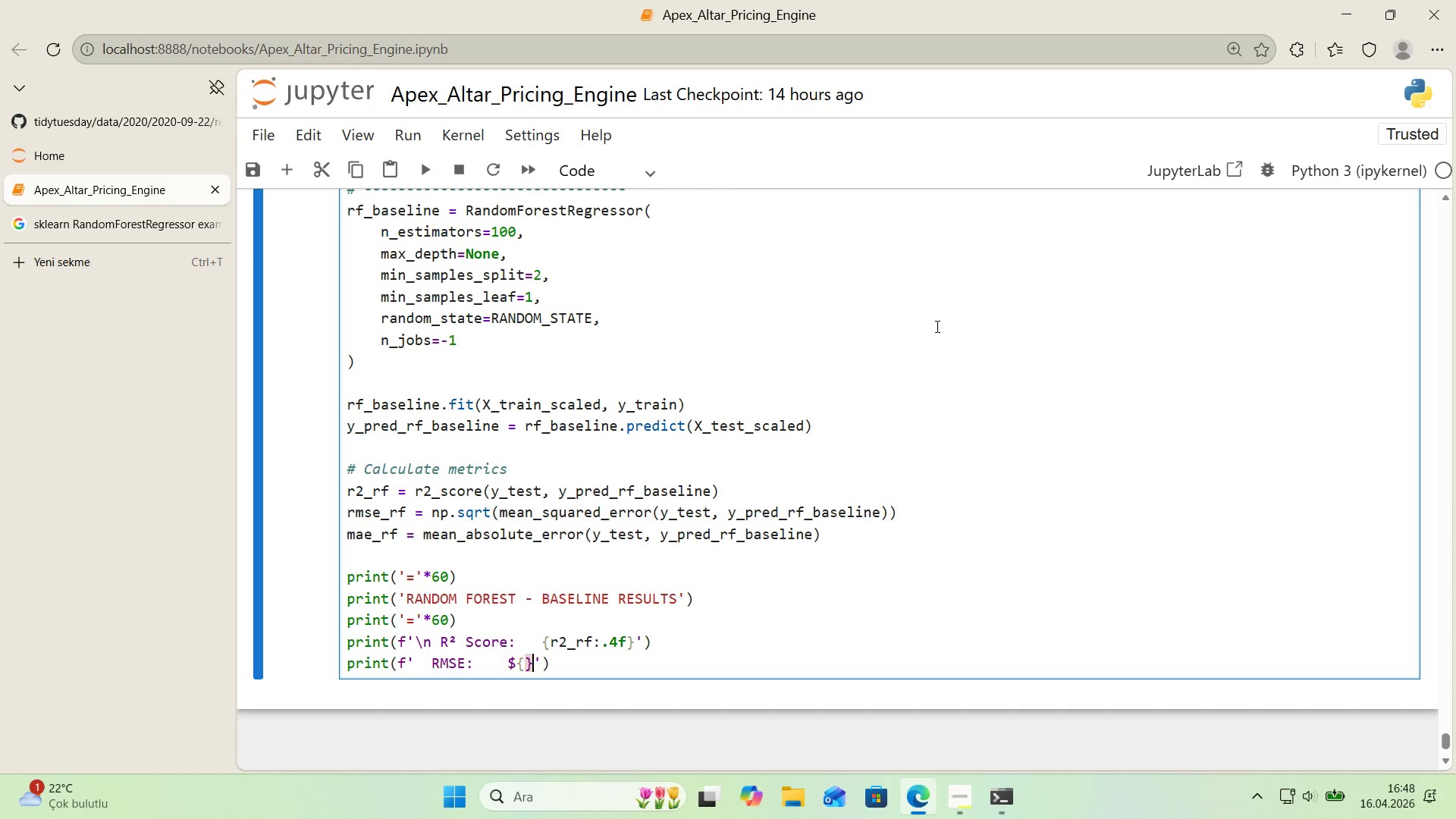 
key(ArrowLeft)
 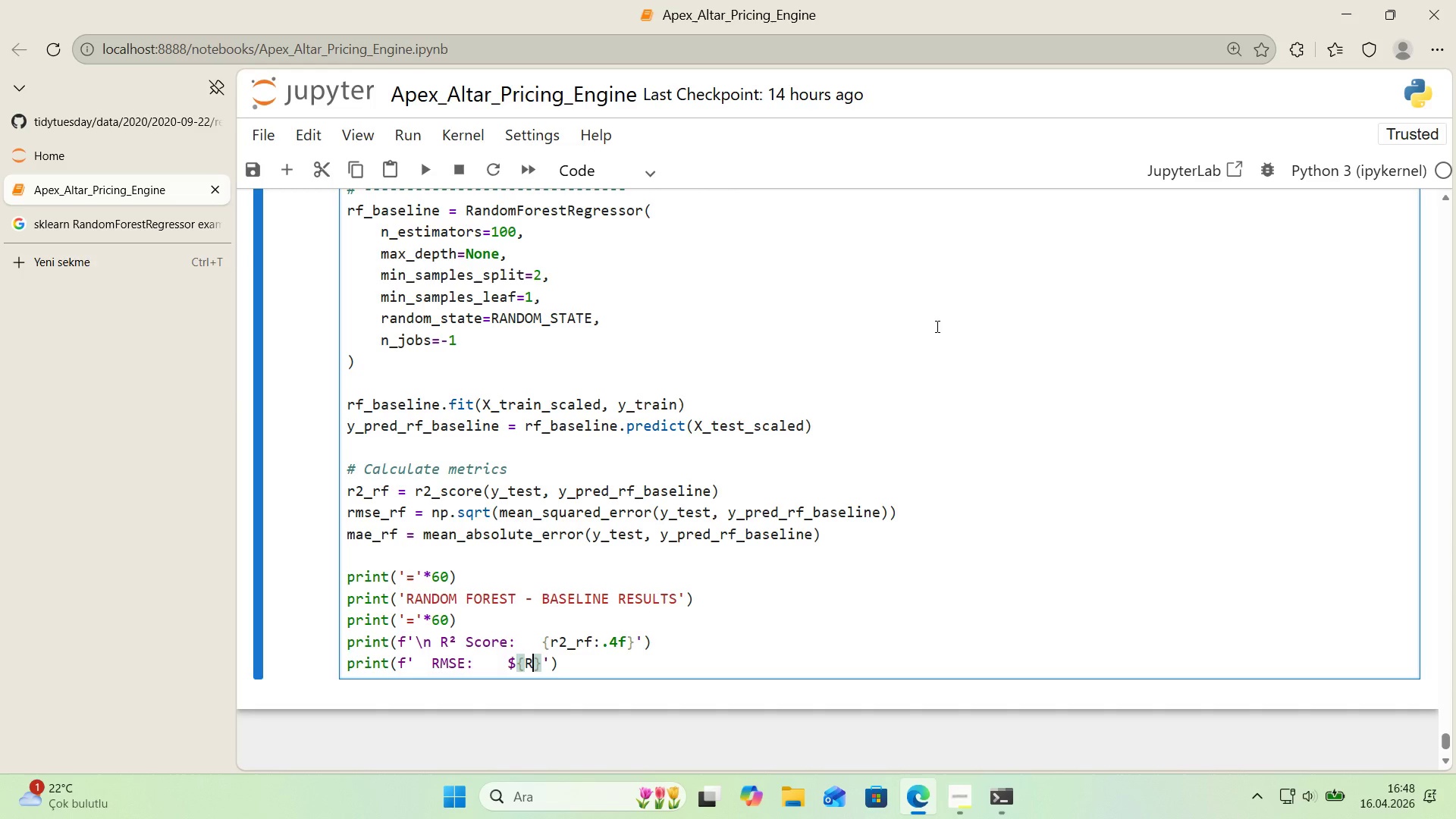 
type(RM)
key(Backspace)
key(Backspace)
type(rmse_rf>,.2f)
 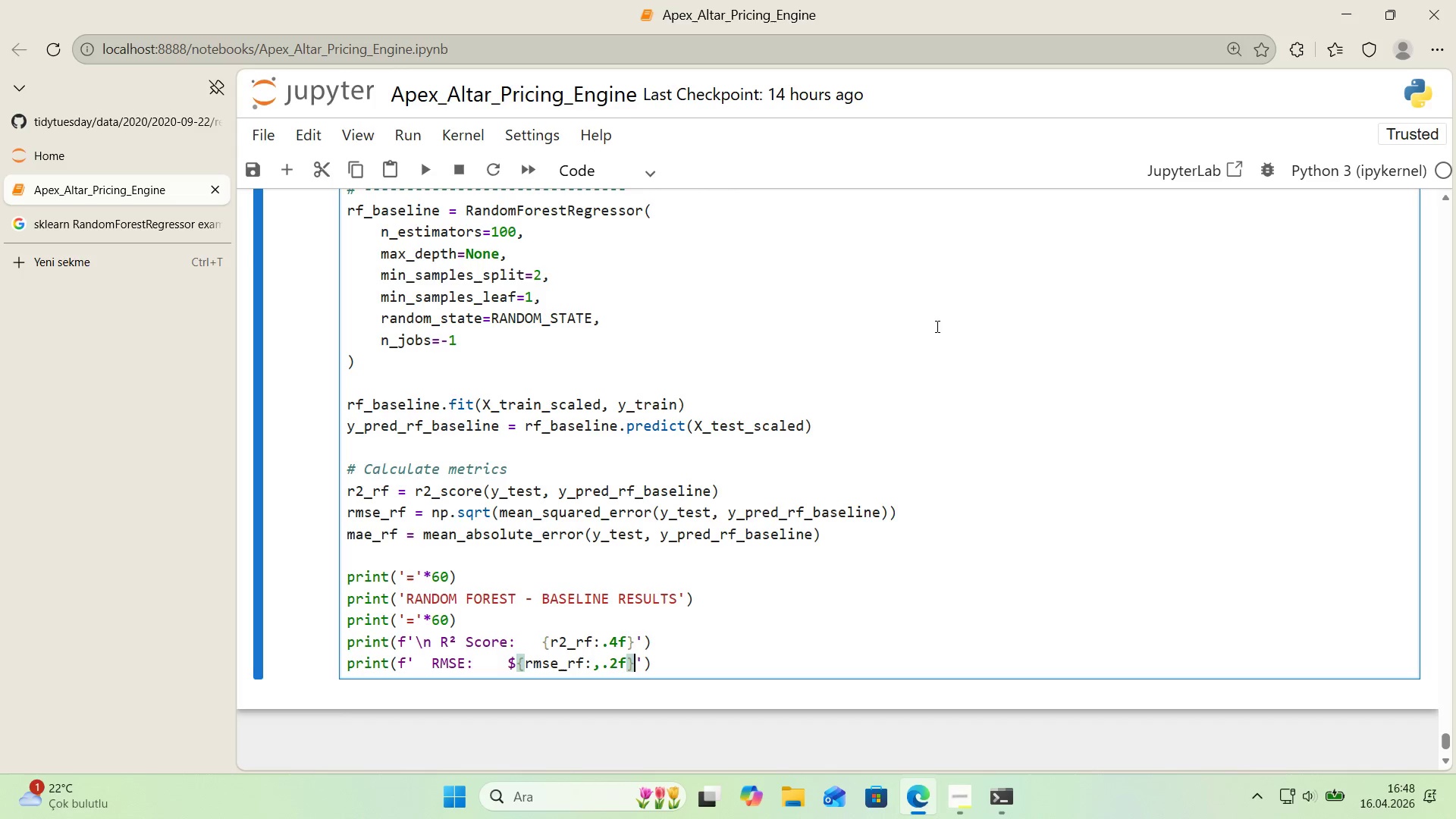 
 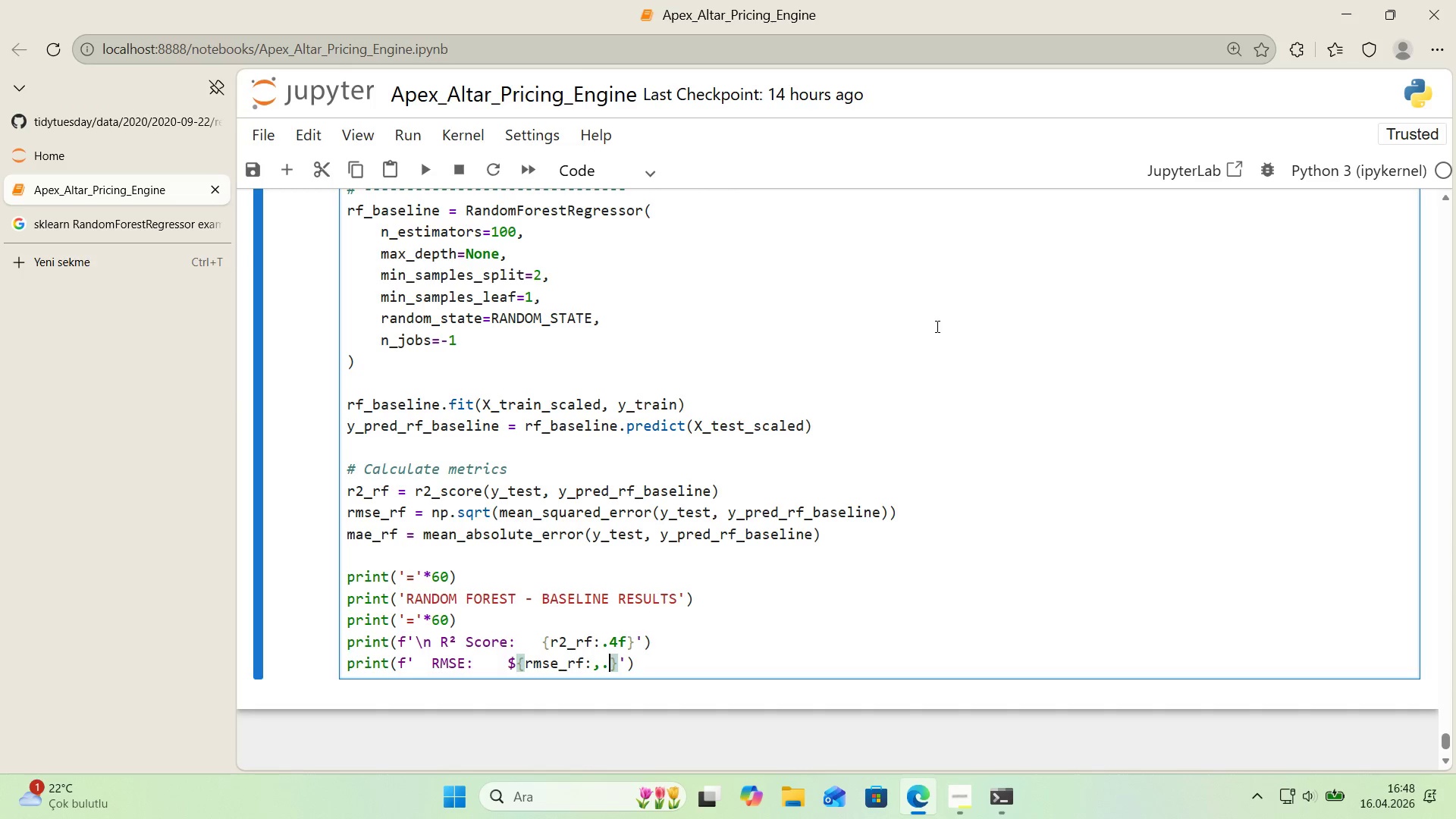 
key(ArrowRight)
 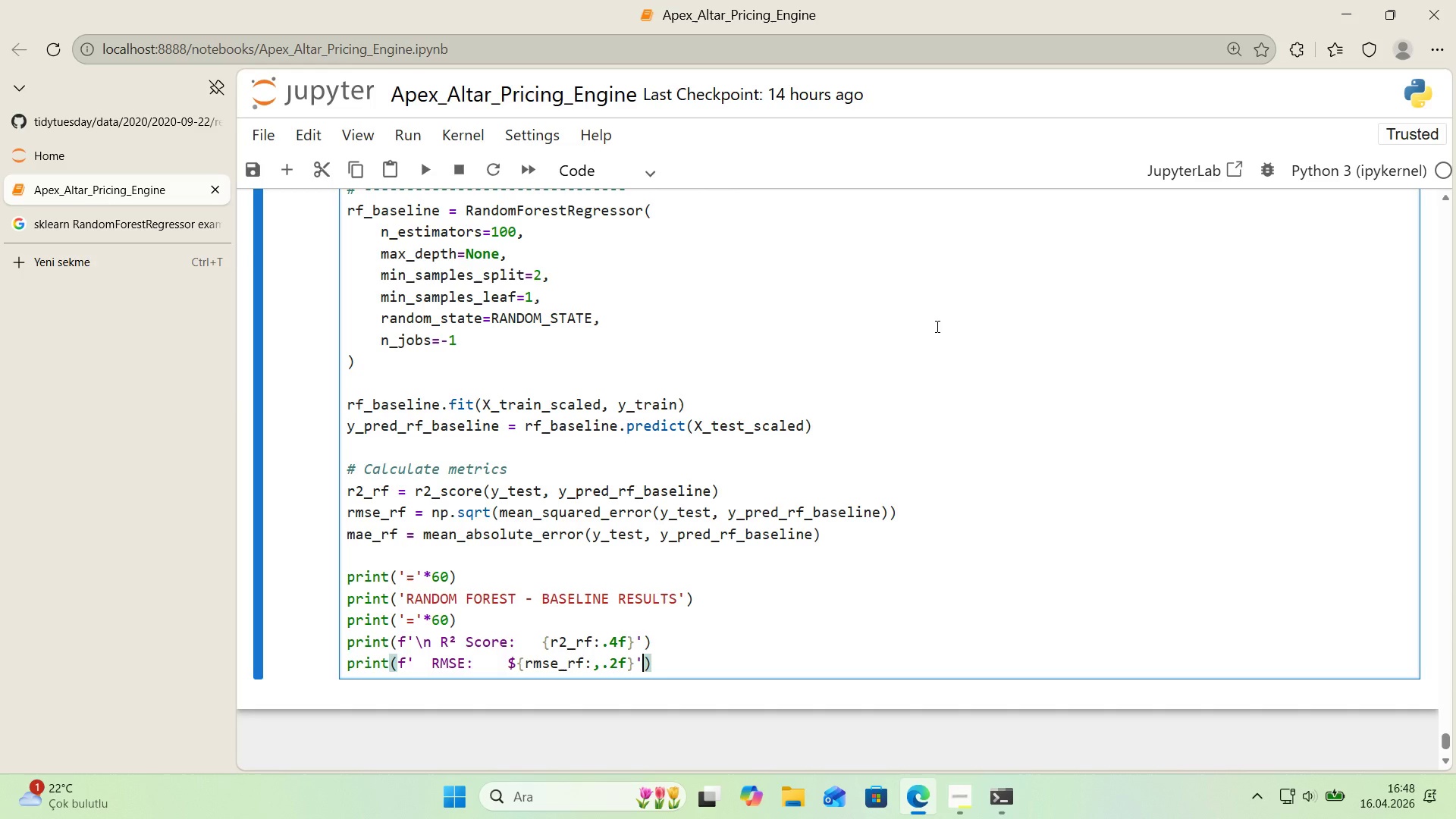 
key(ArrowRight)
 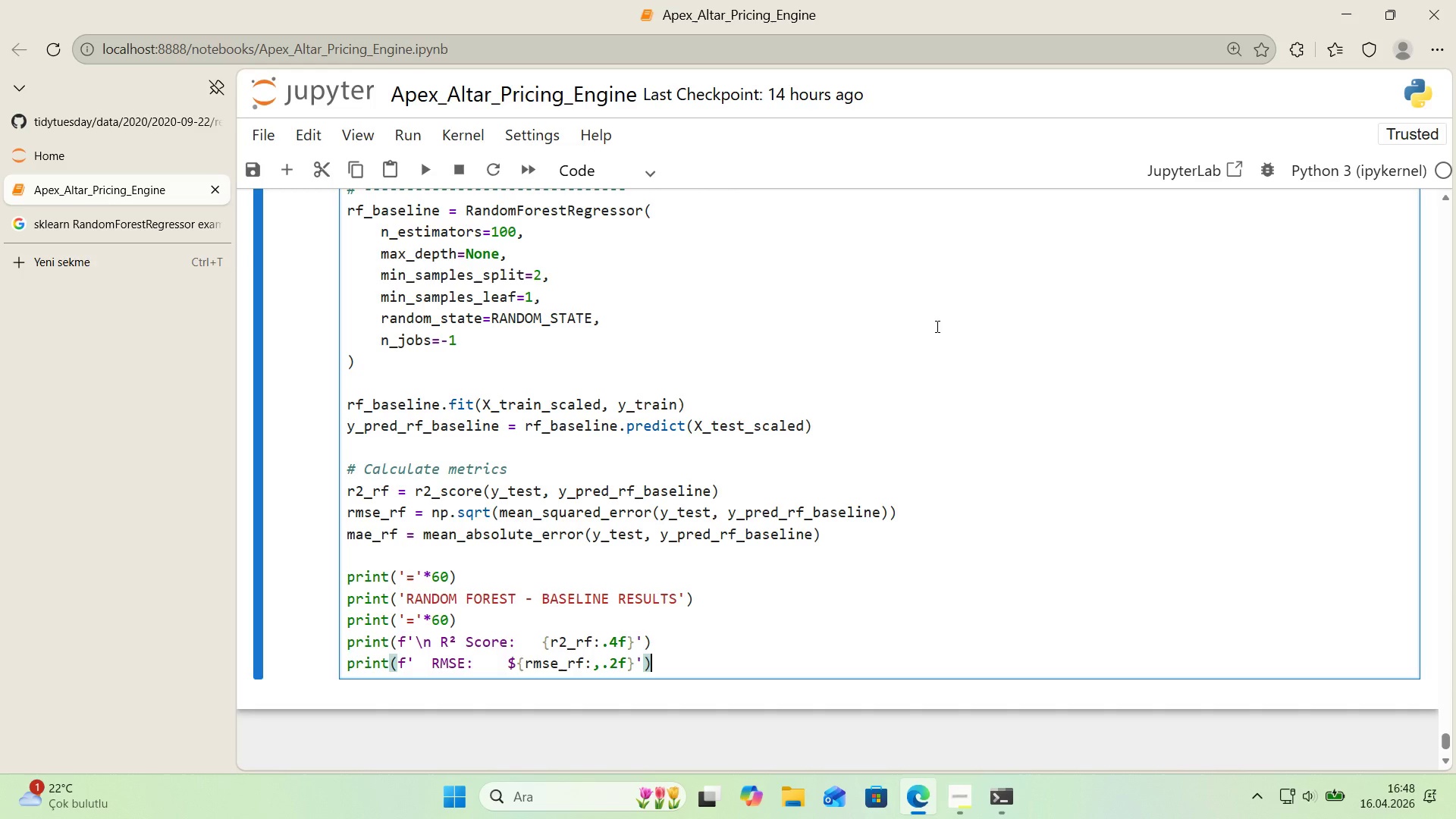 
key(ArrowRight)
 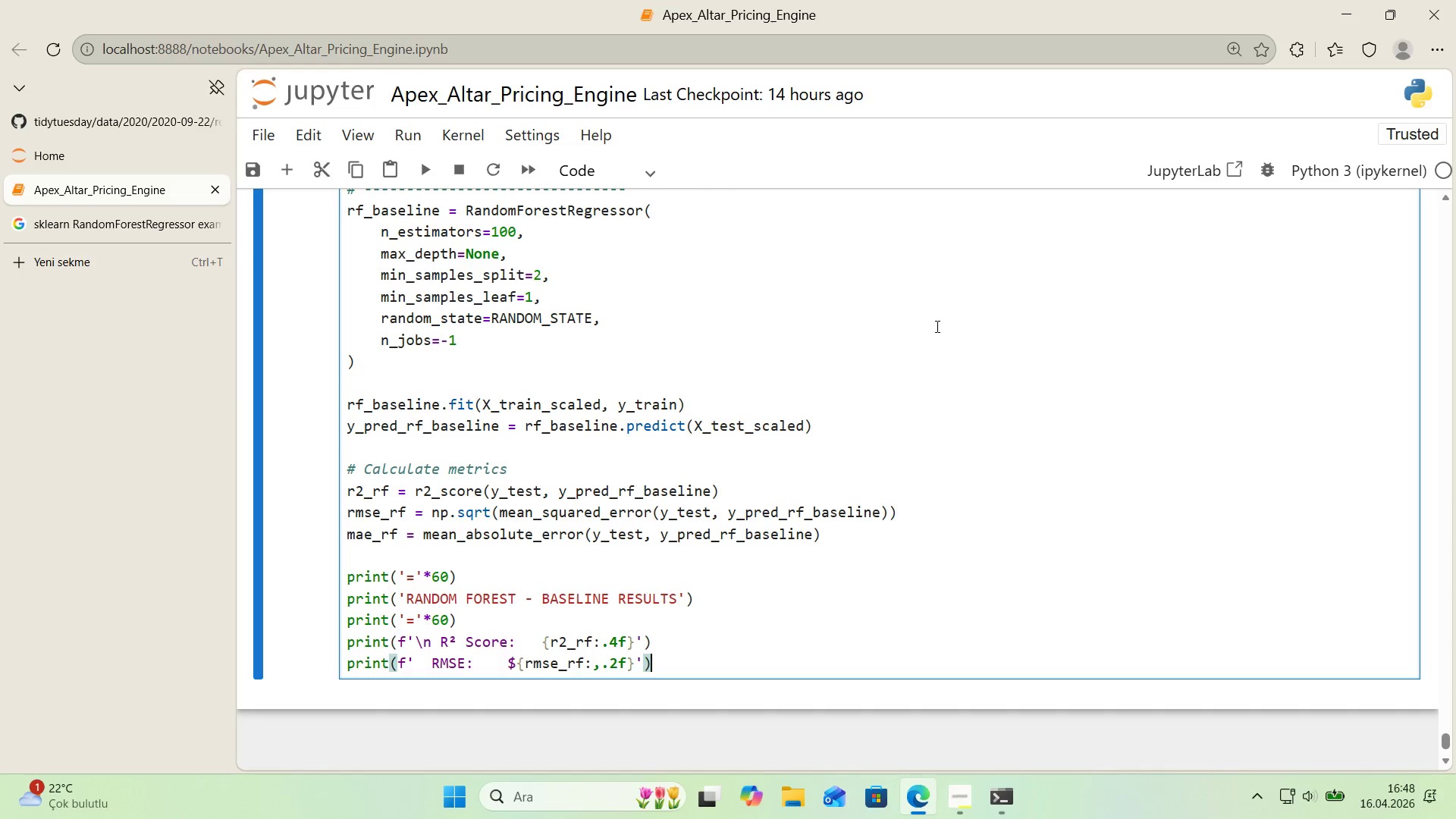 
key(Enter)
 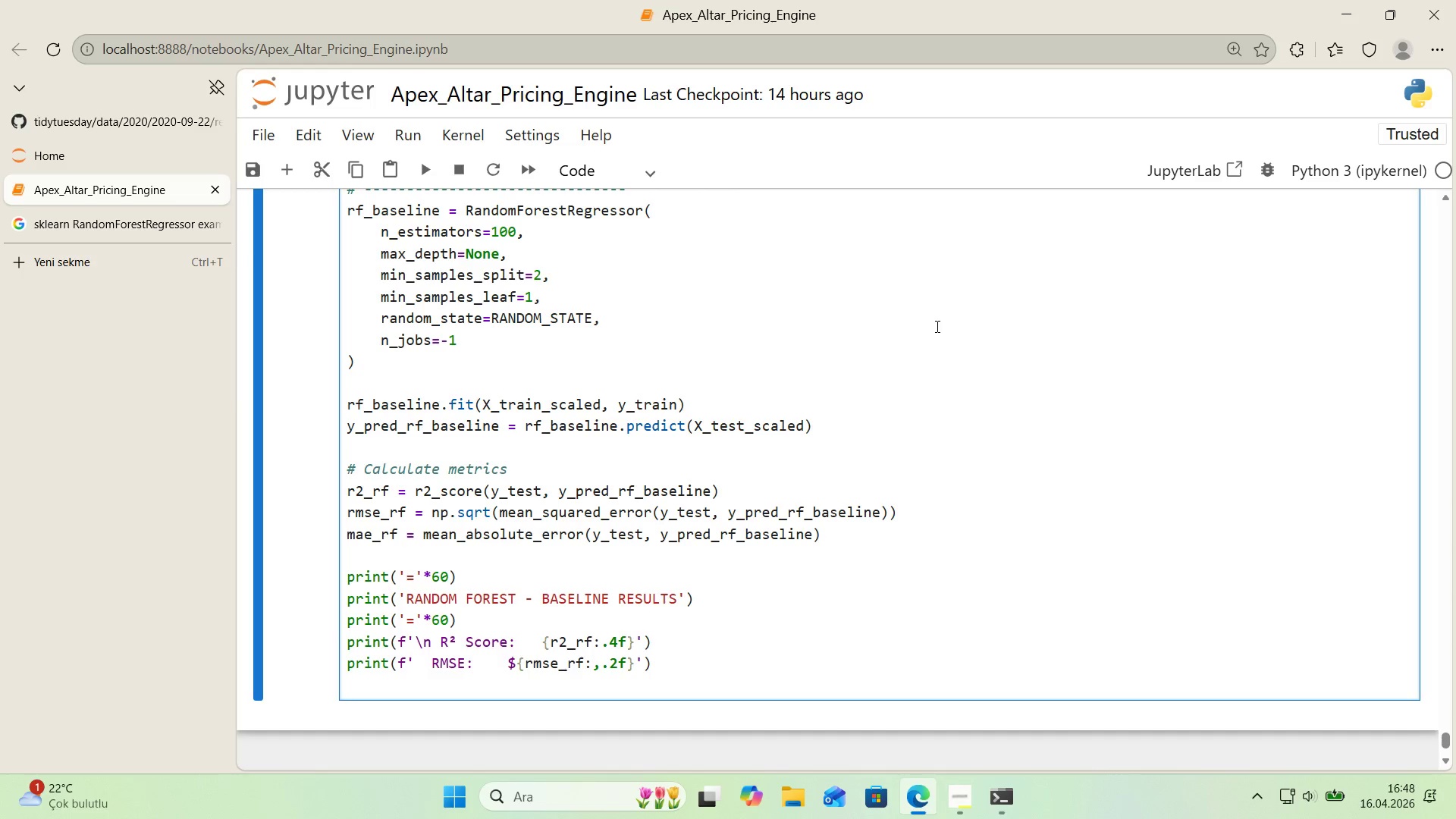 
type(pr'nt*()
 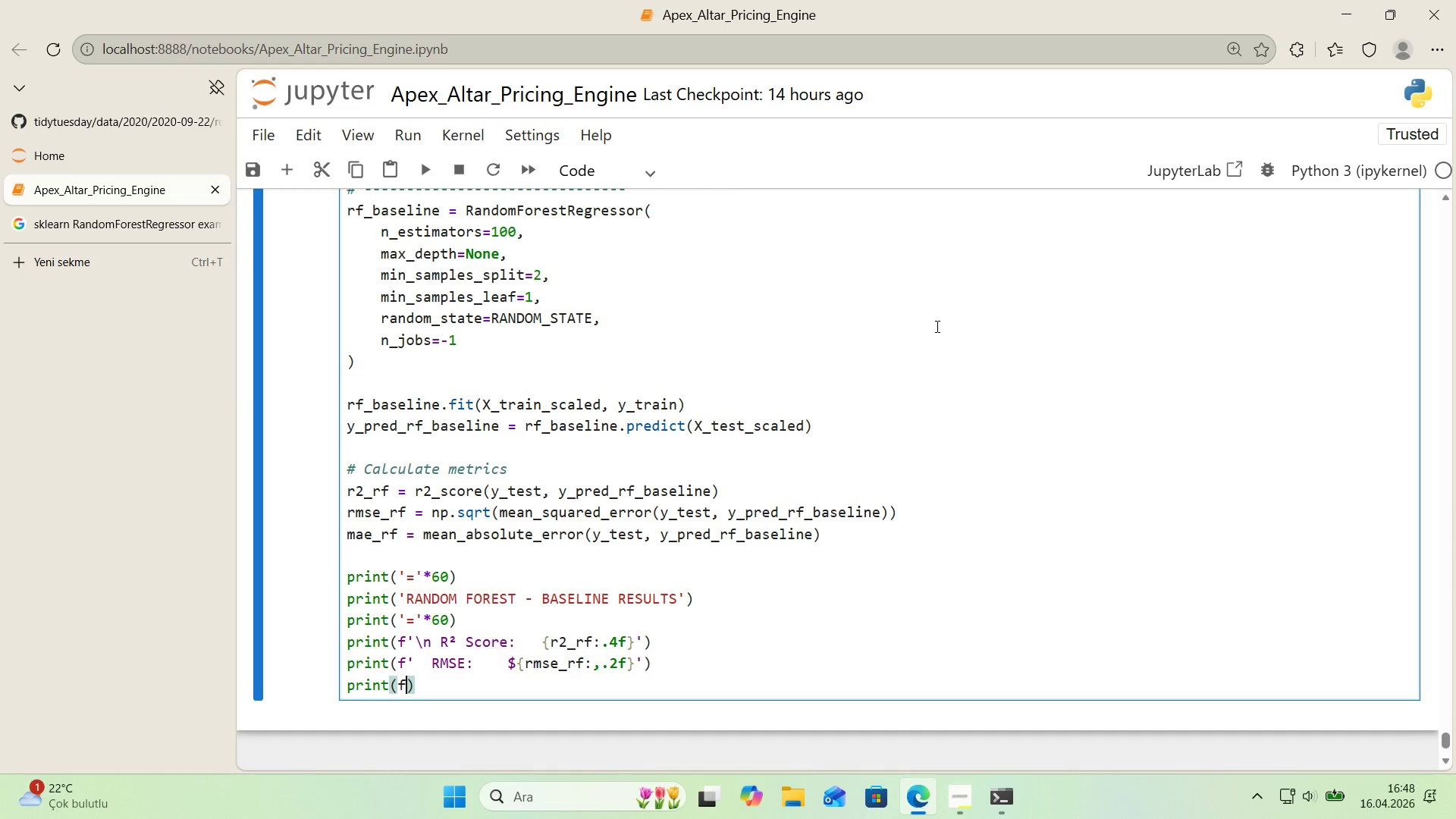 
 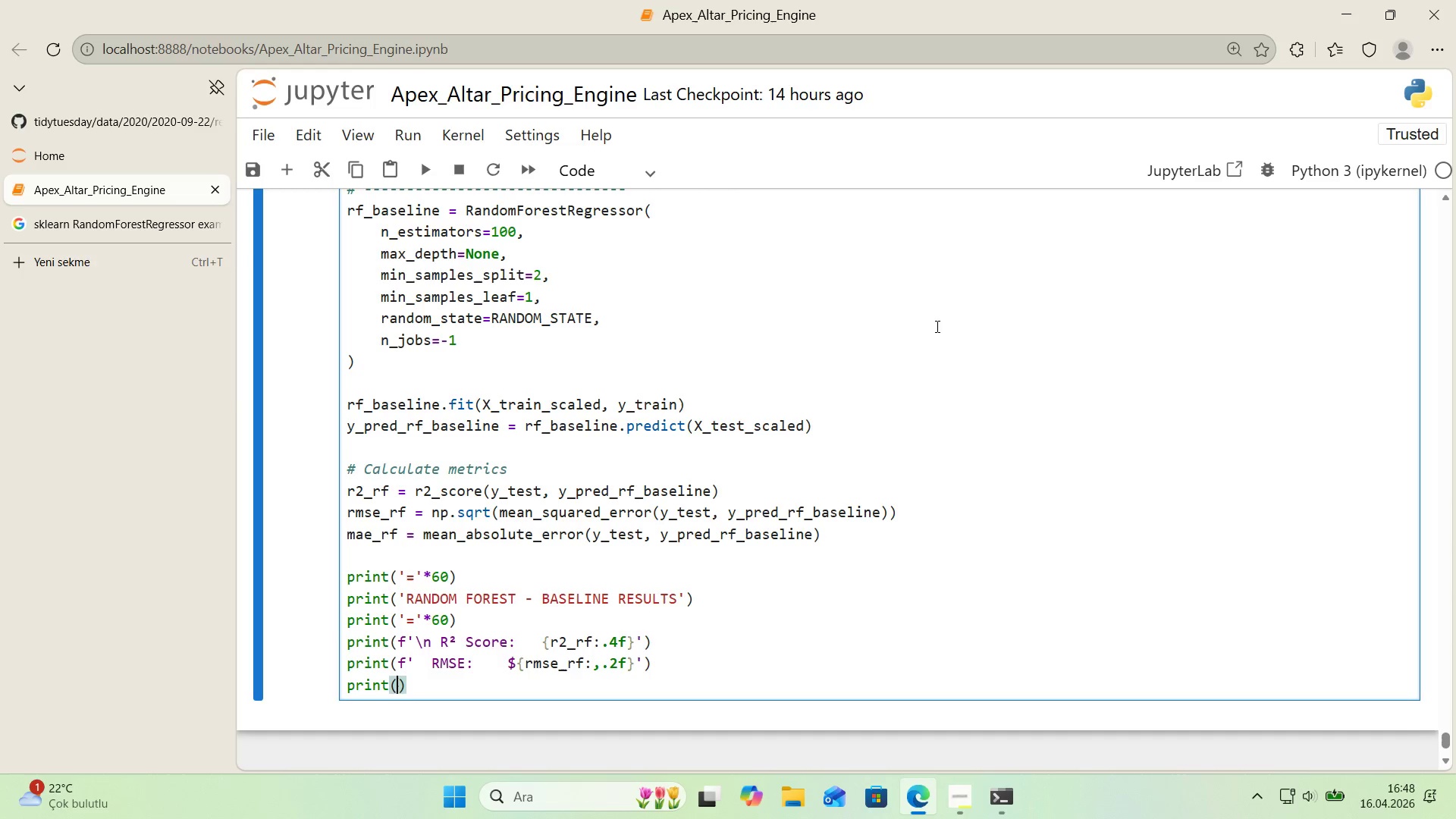 
key(ArrowLeft)
 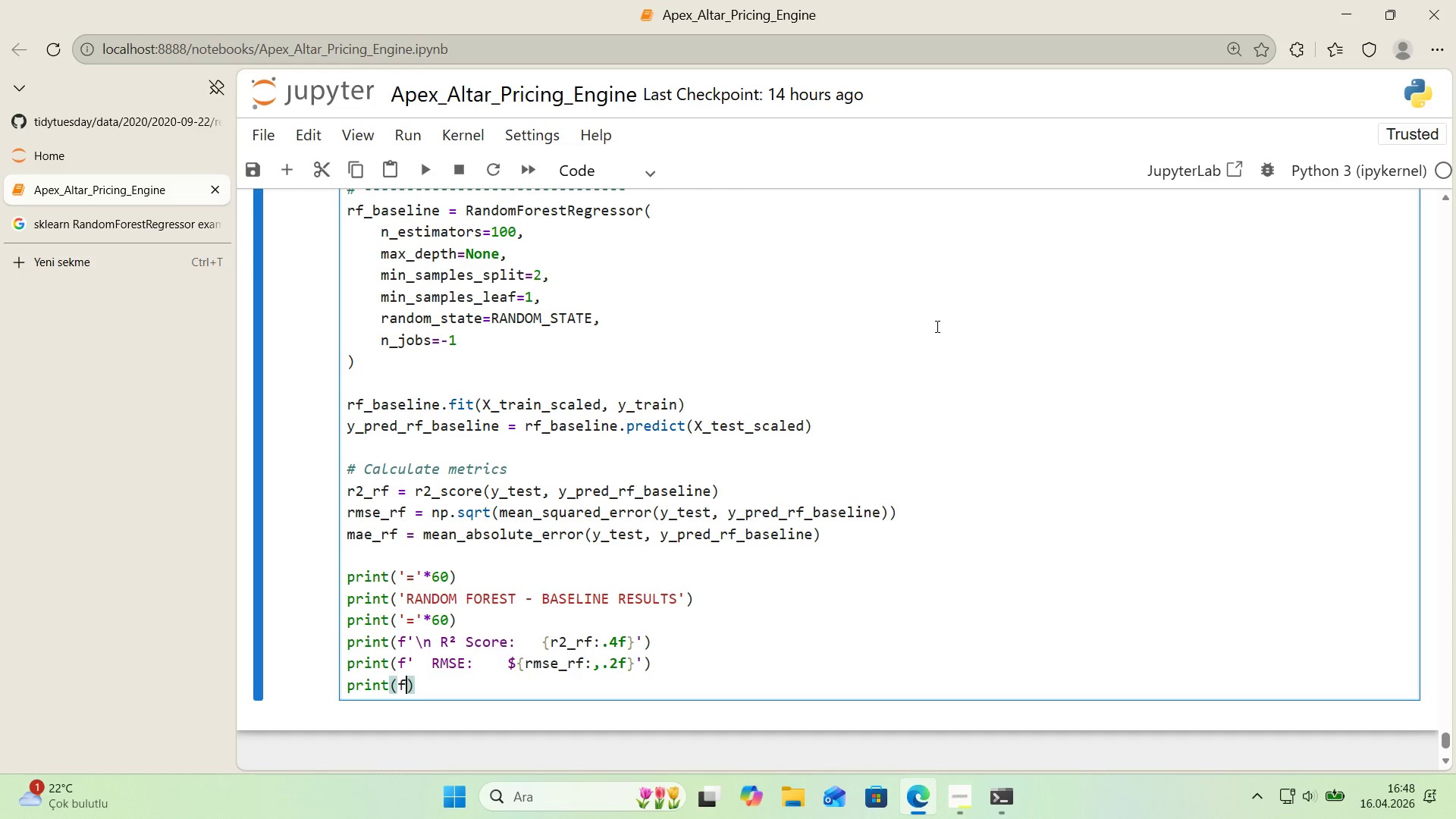 
type(f@@)
 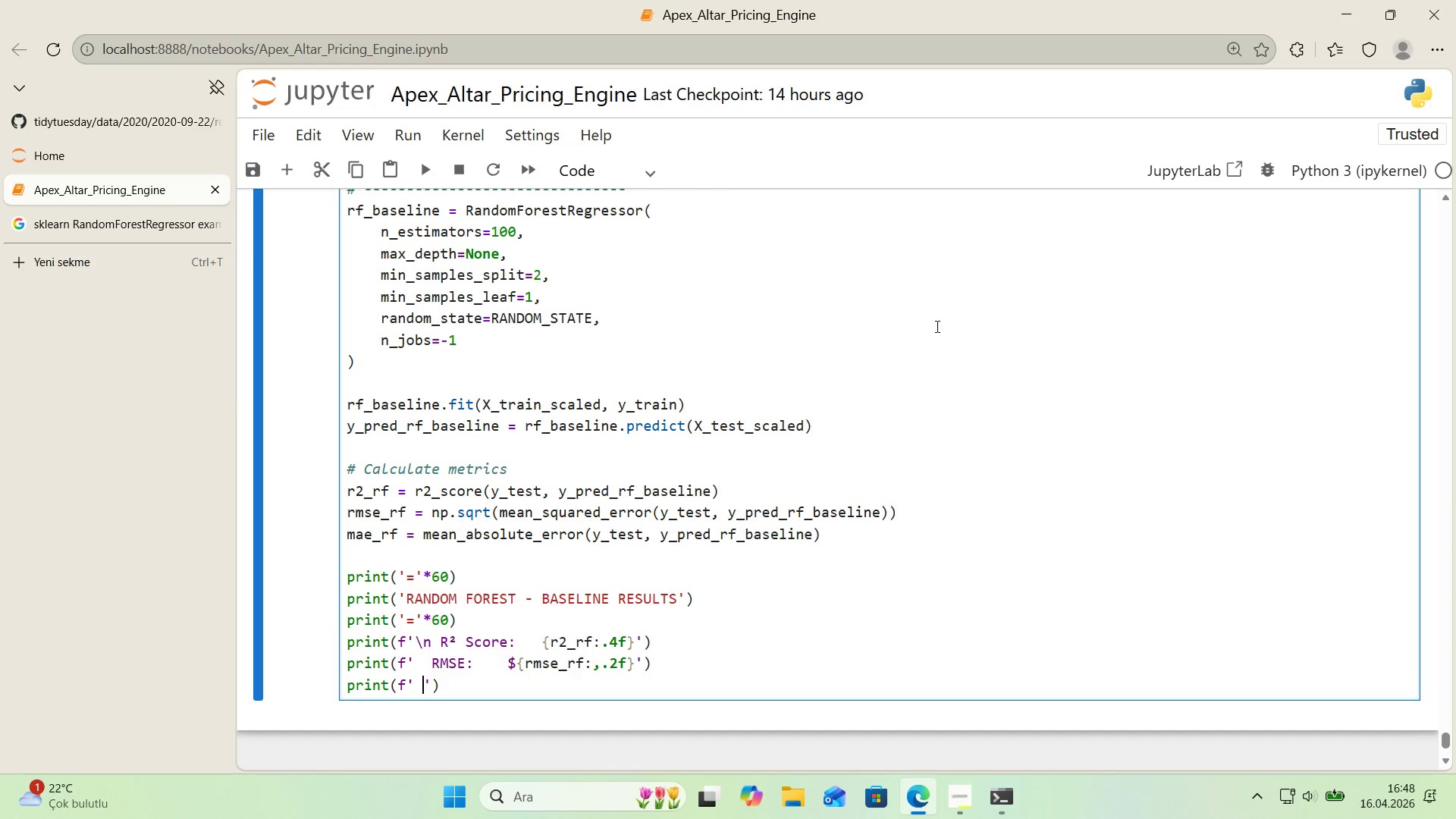 
 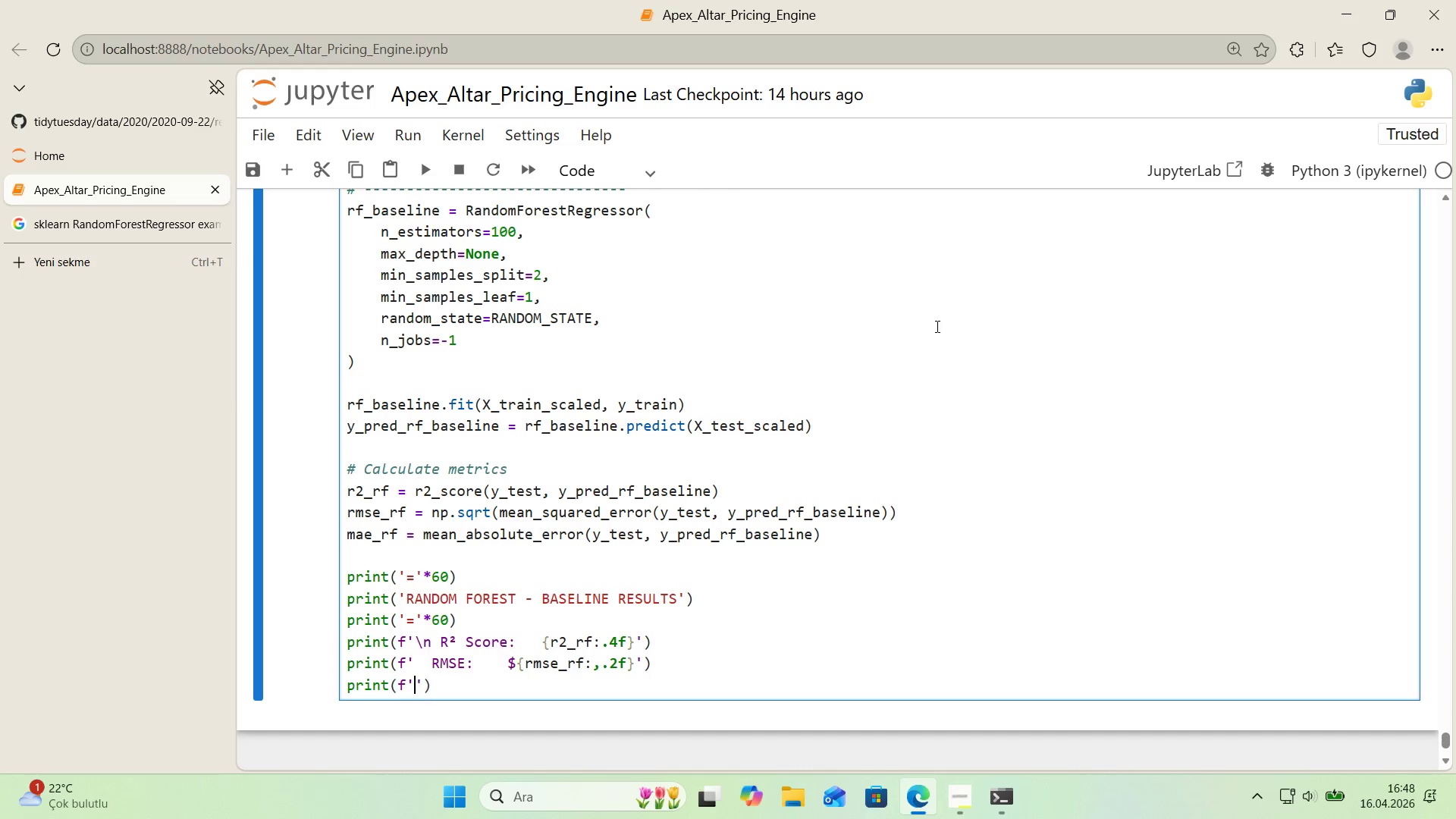 
key(ArrowLeft)
 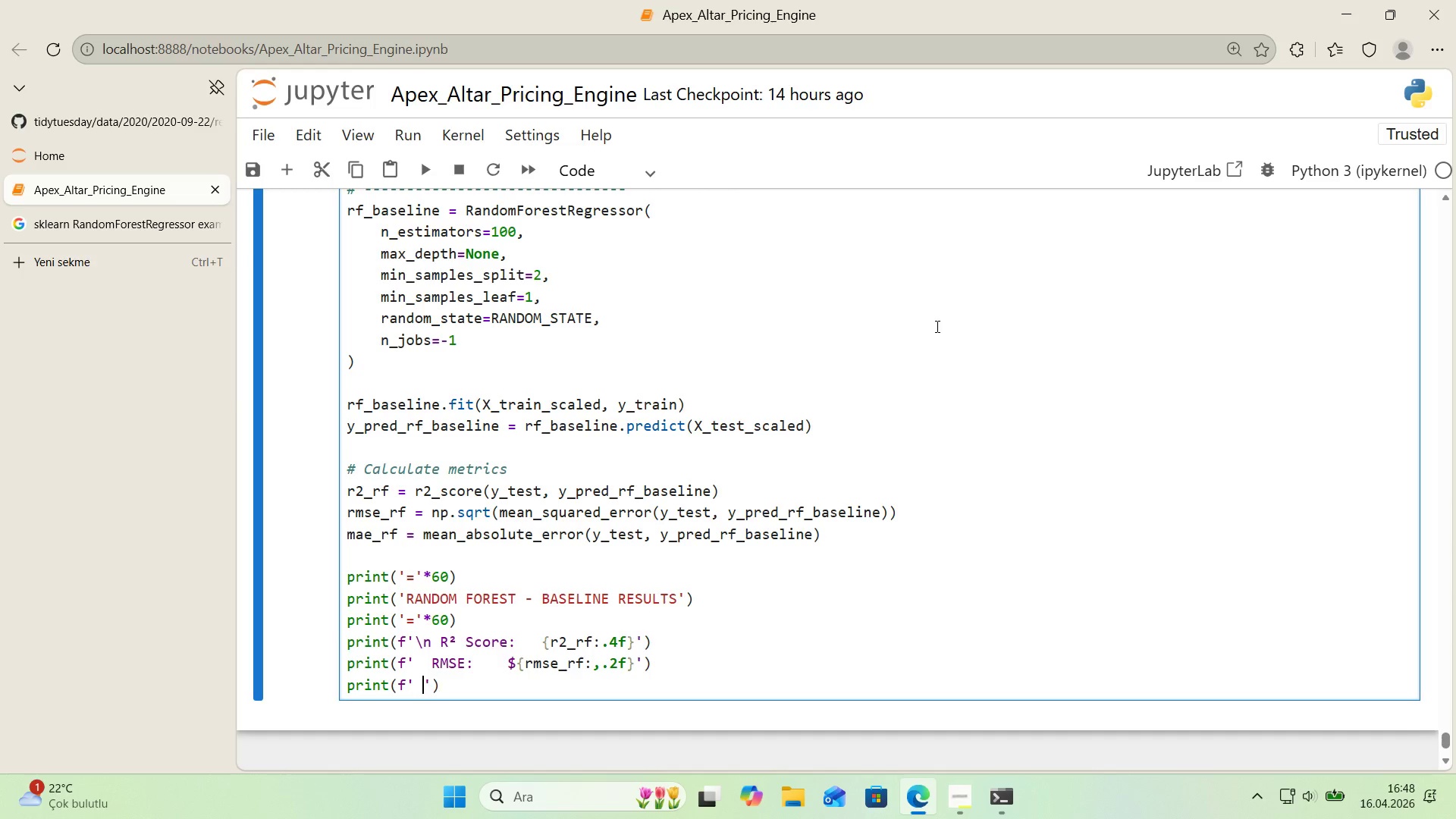 
type(  MAE>     )
 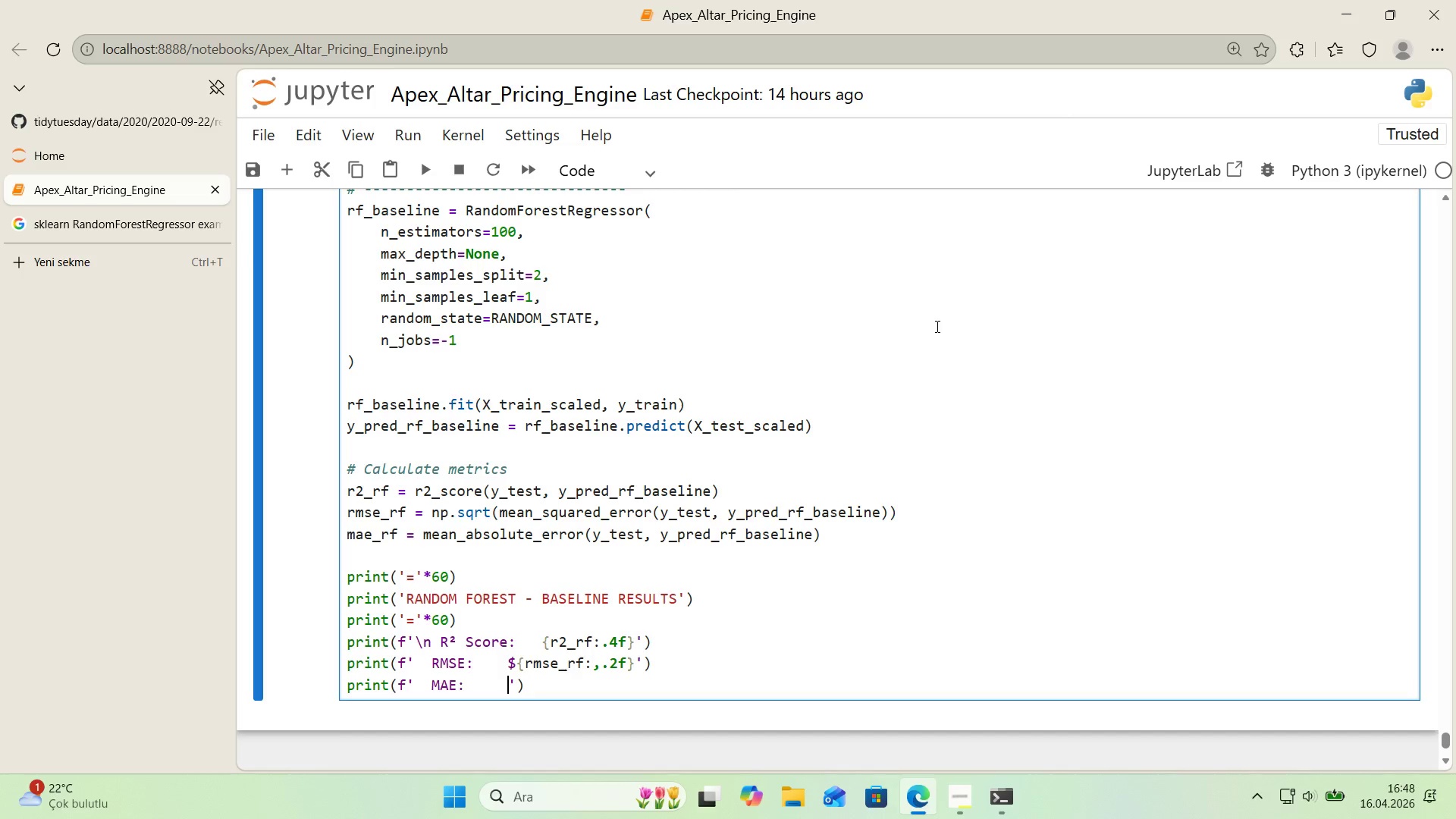 
key(Alt+Control+7)
 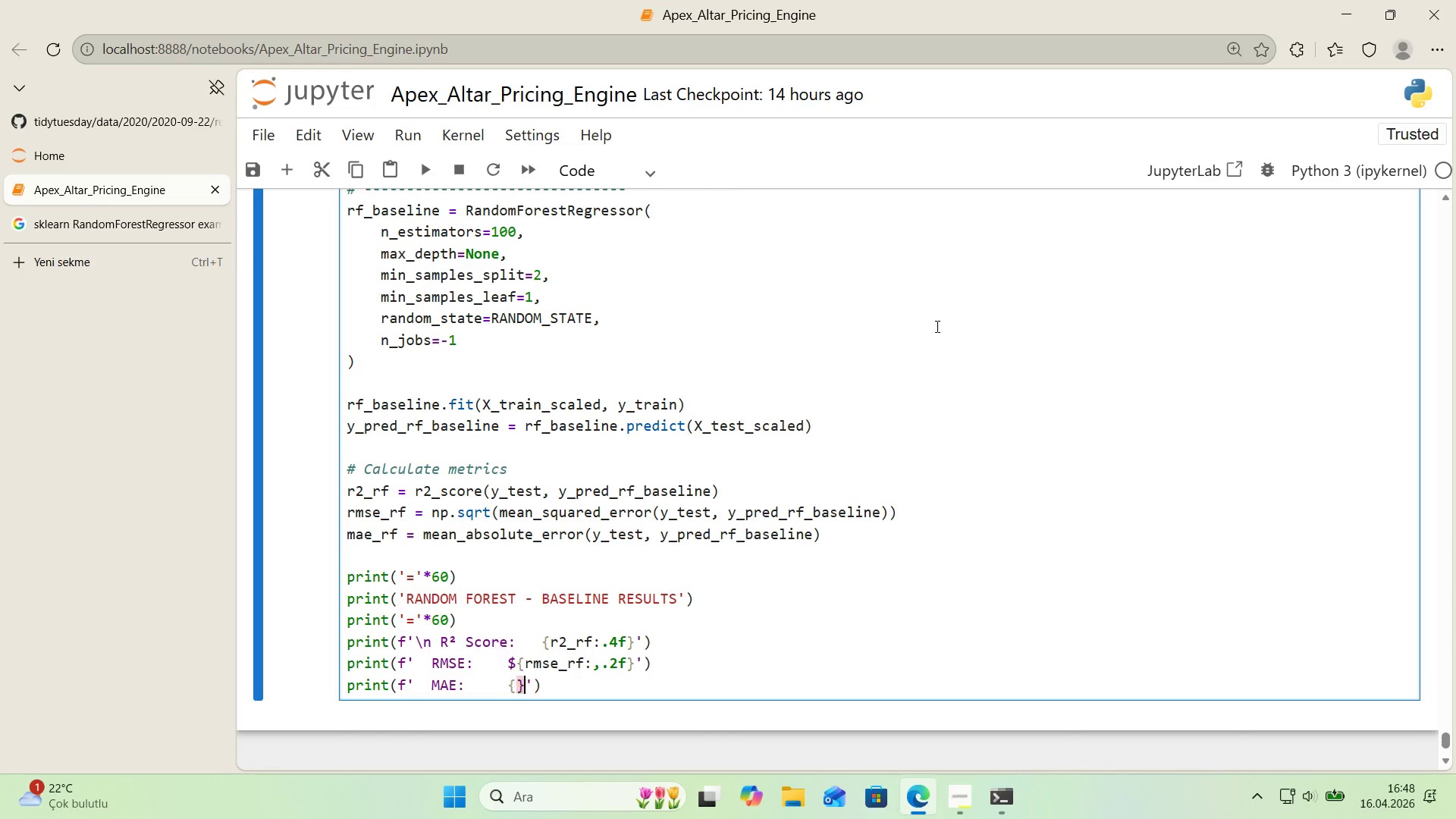 
key(Alt+Control+0)
 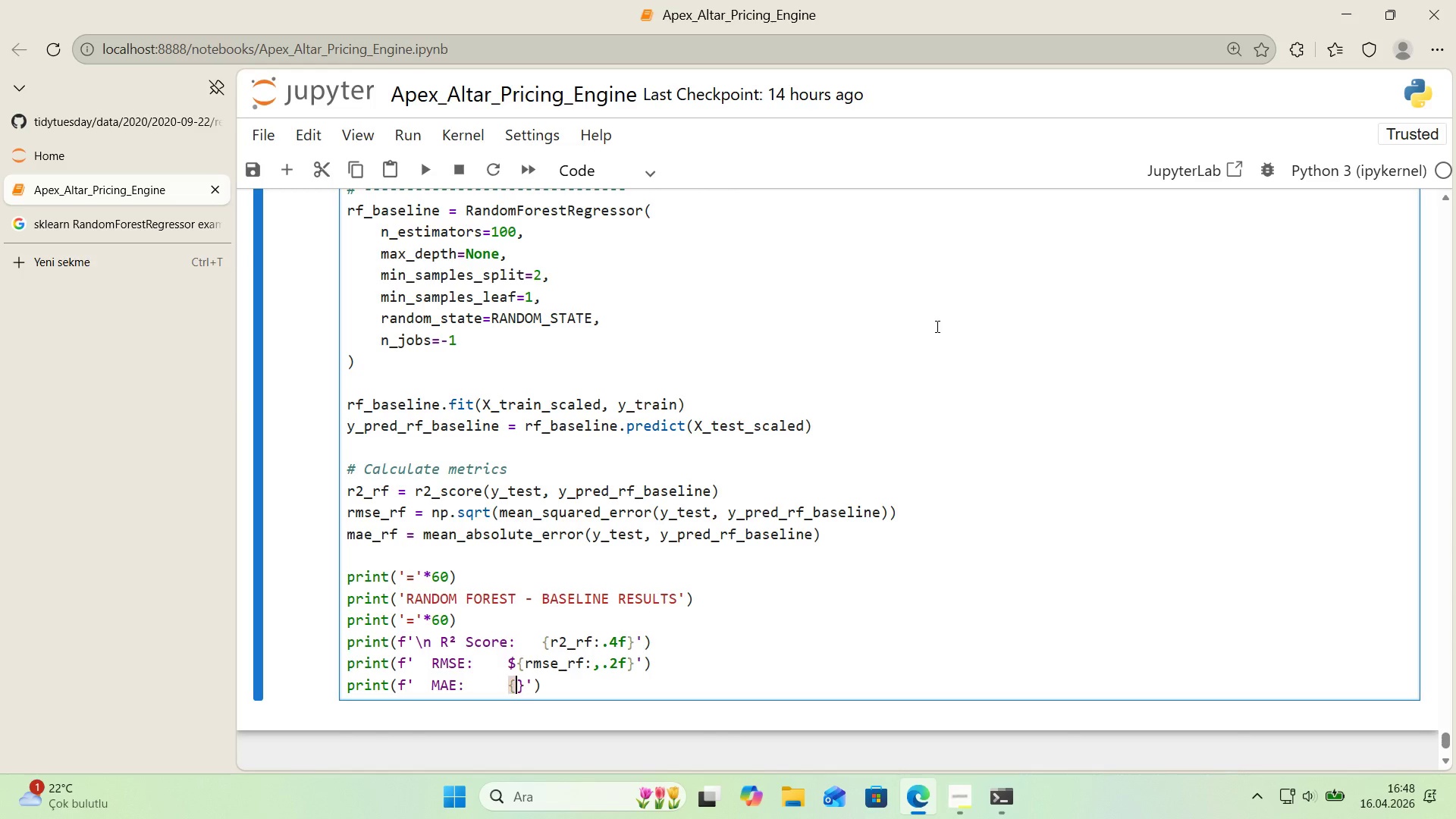 
key(ArrowLeft)
 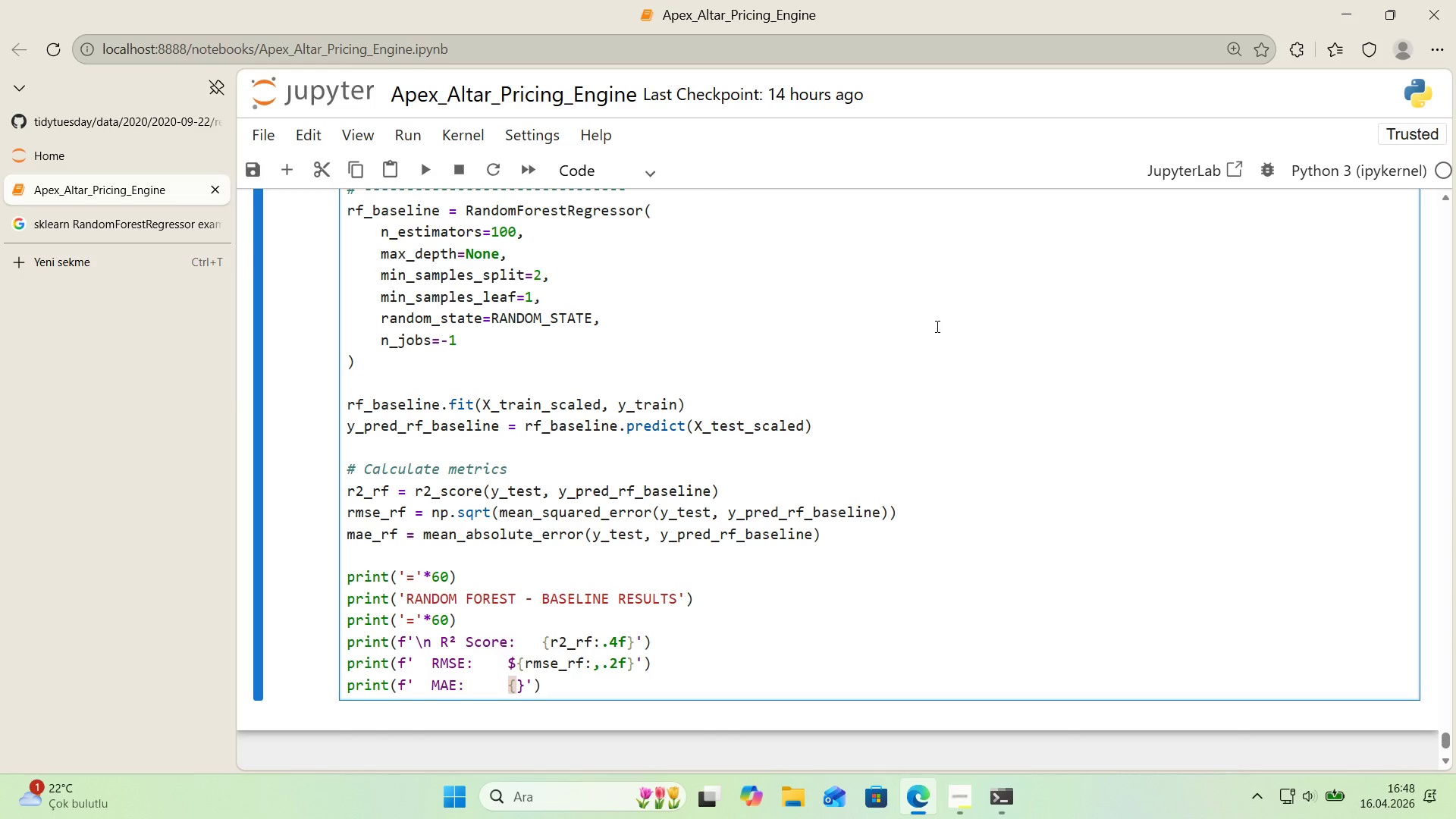 
key(Alt+Control+AltRight)
 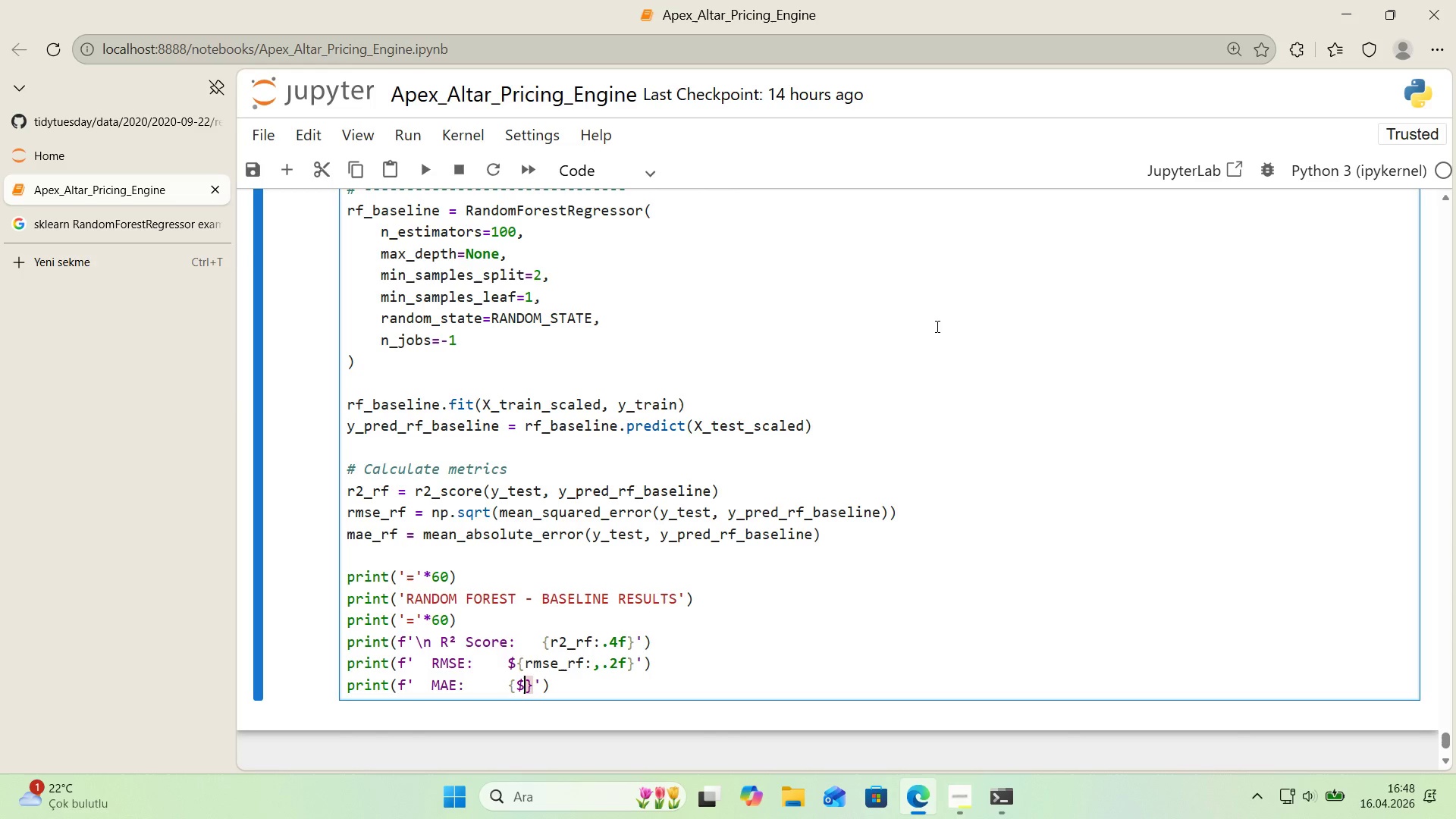 
key(Control+ControlLeft)
 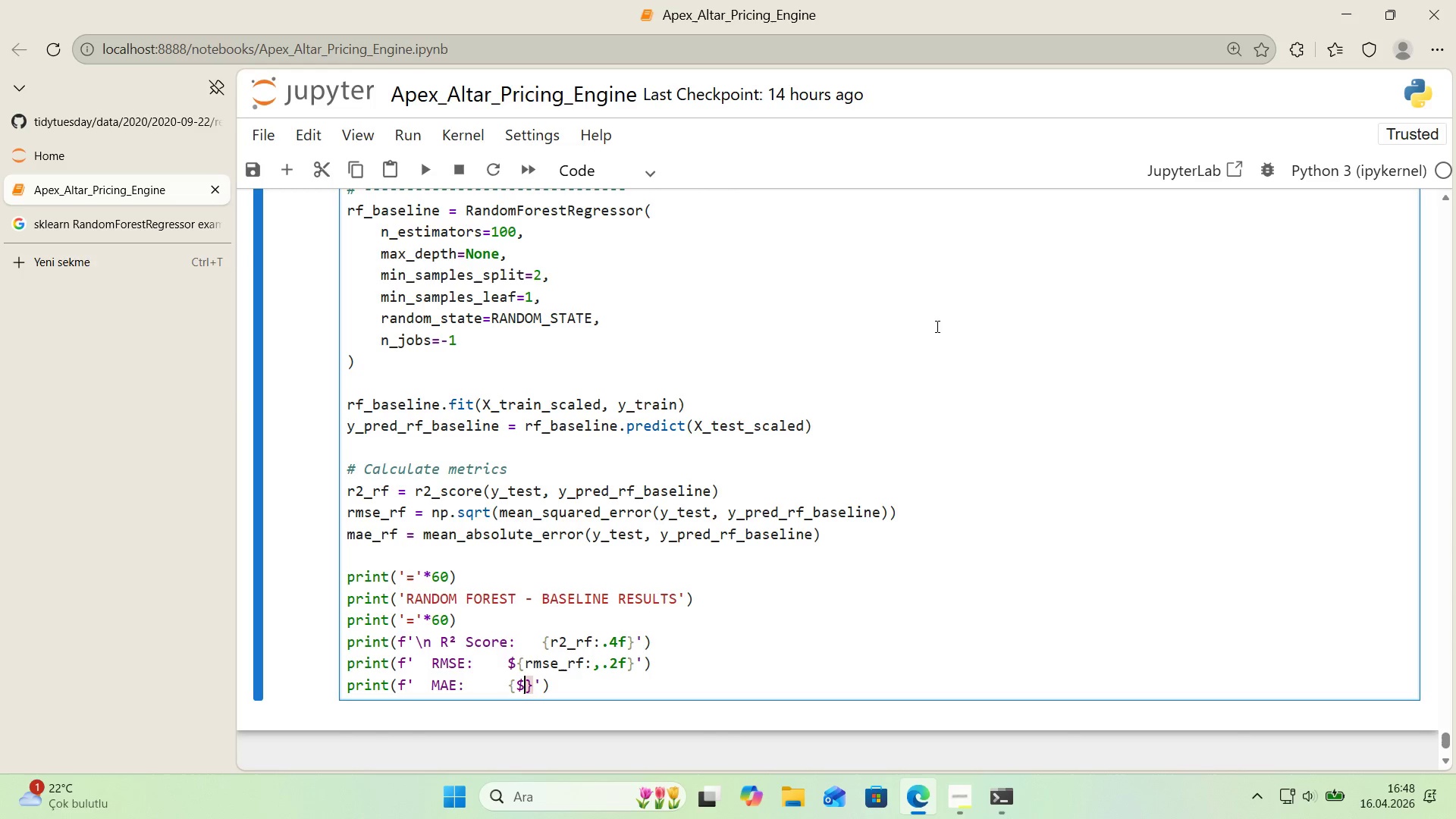 
key(Alt+Control+4)
 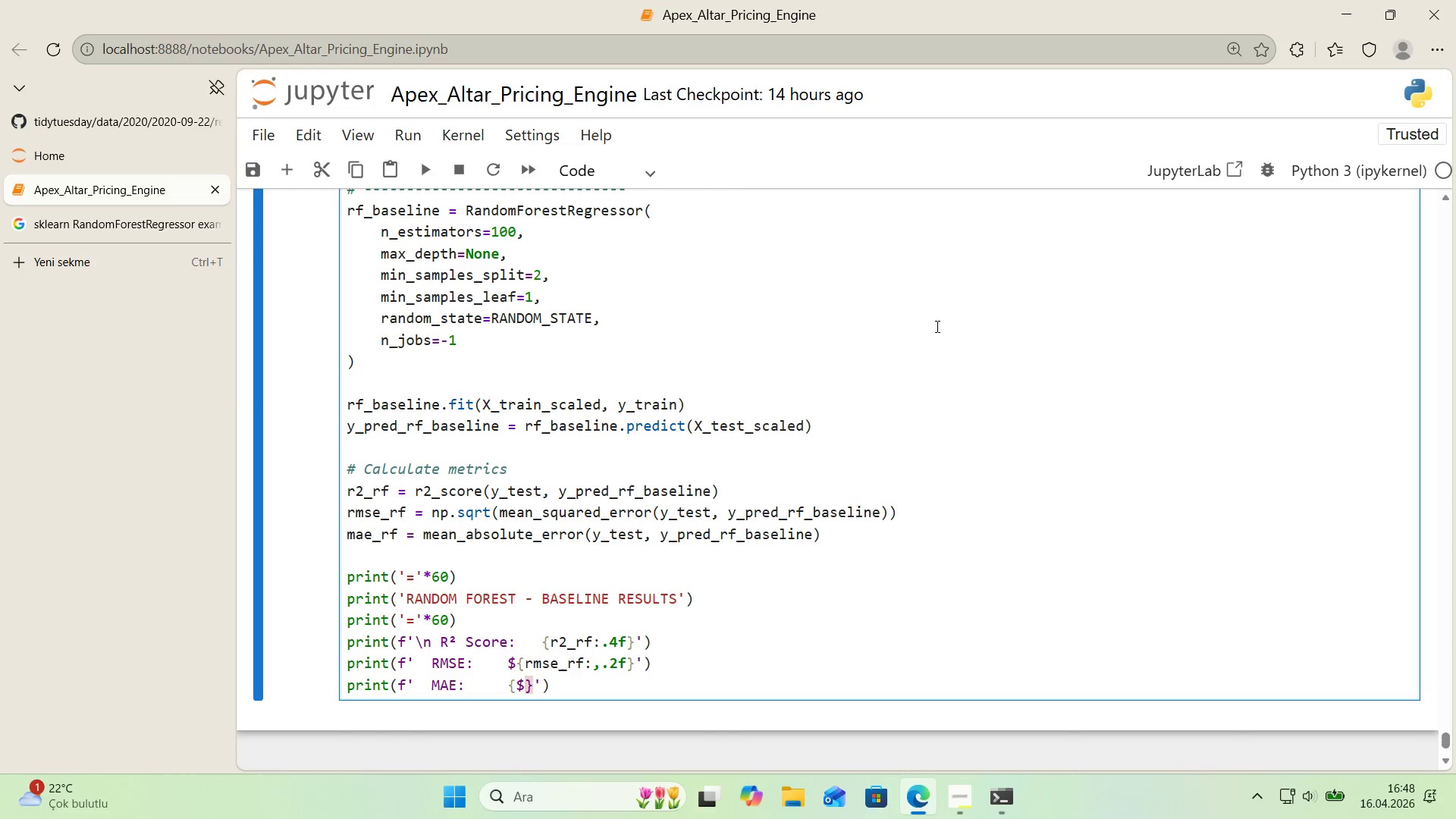 
key(ArrowLeft)
 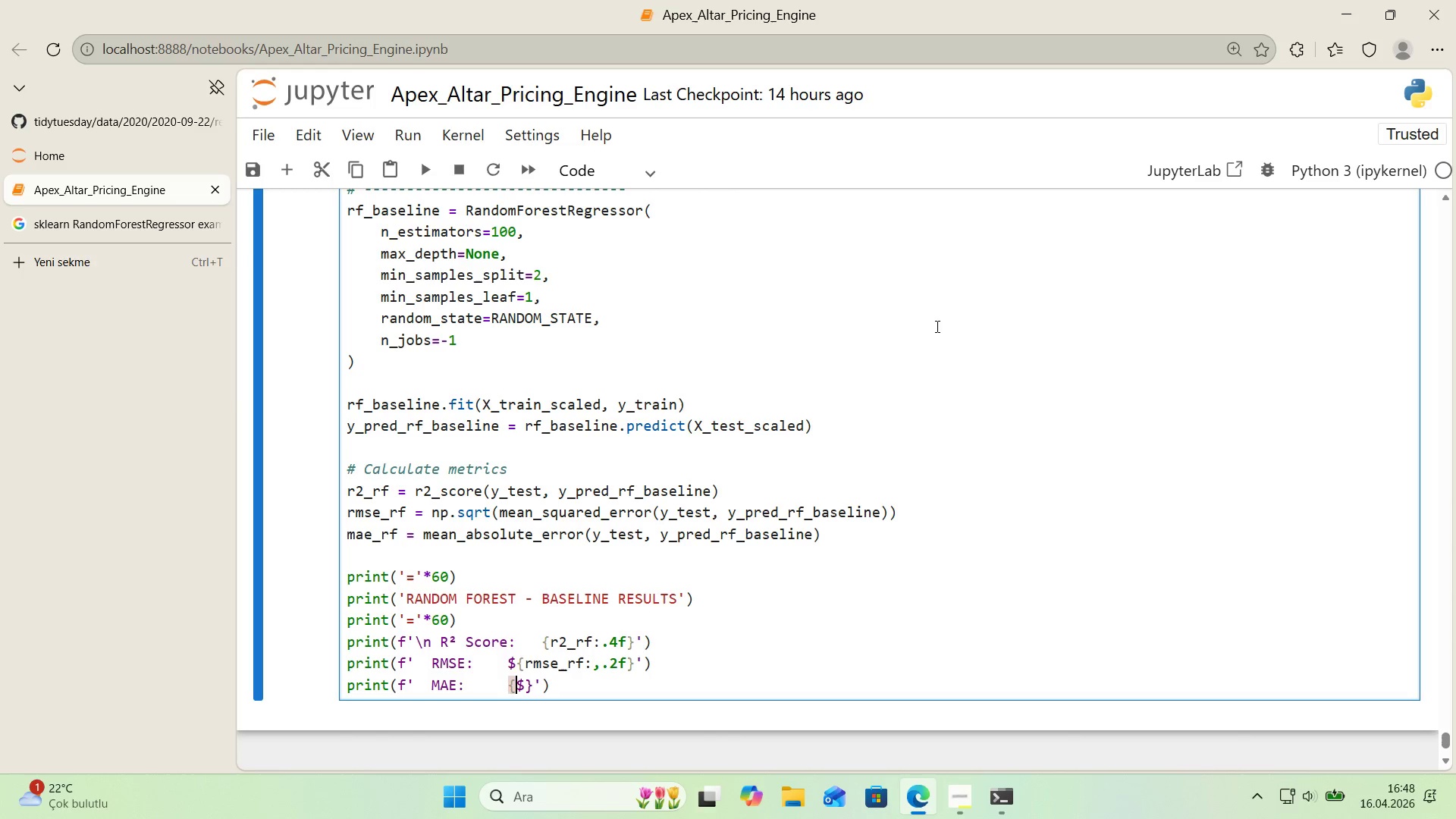 
key(ArrowLeft)
 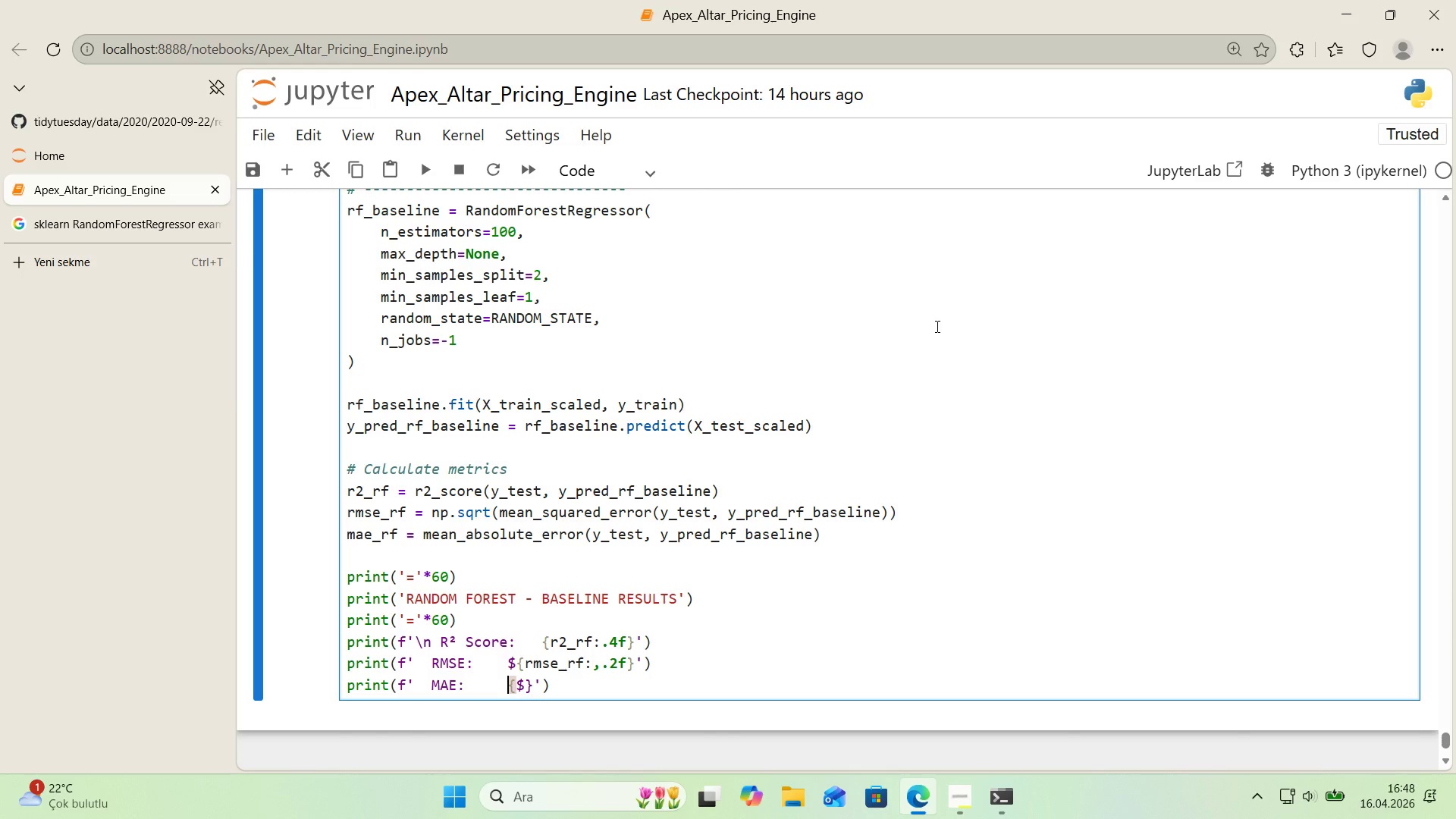 
key(Alt+Control+AltRight)
 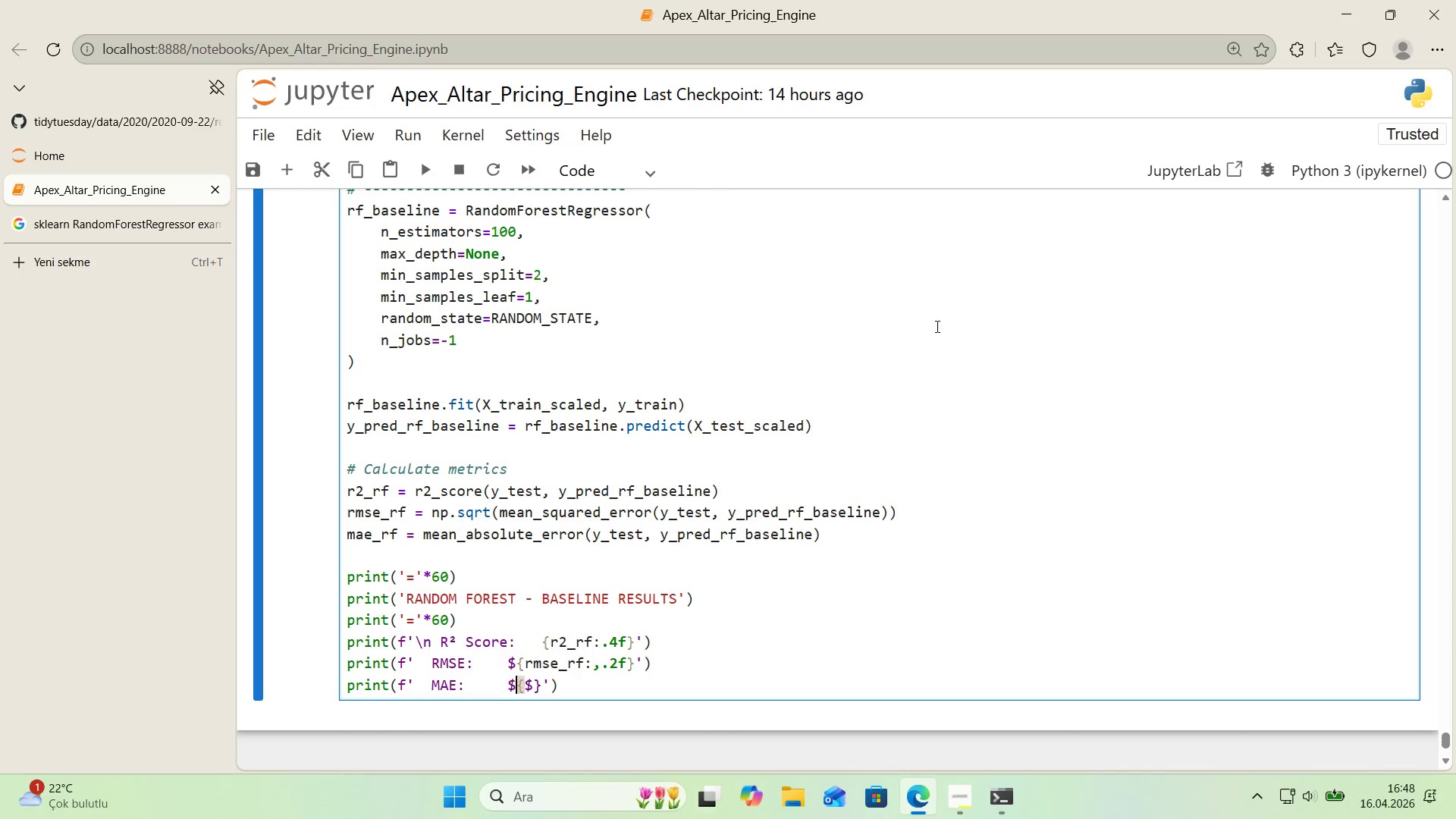 
key(Control+ControlLeft)
 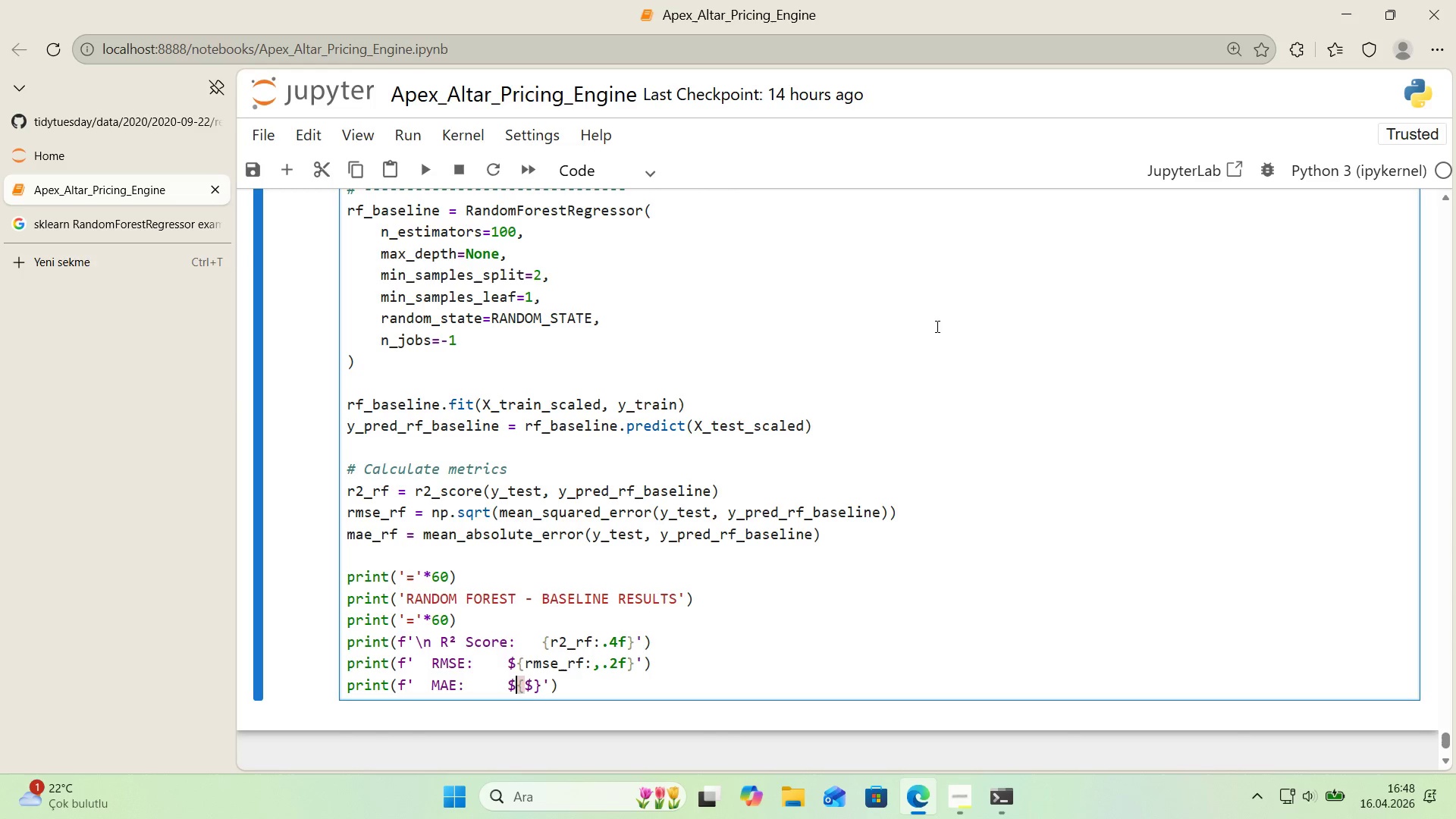 
key(Alt+Control+4)
 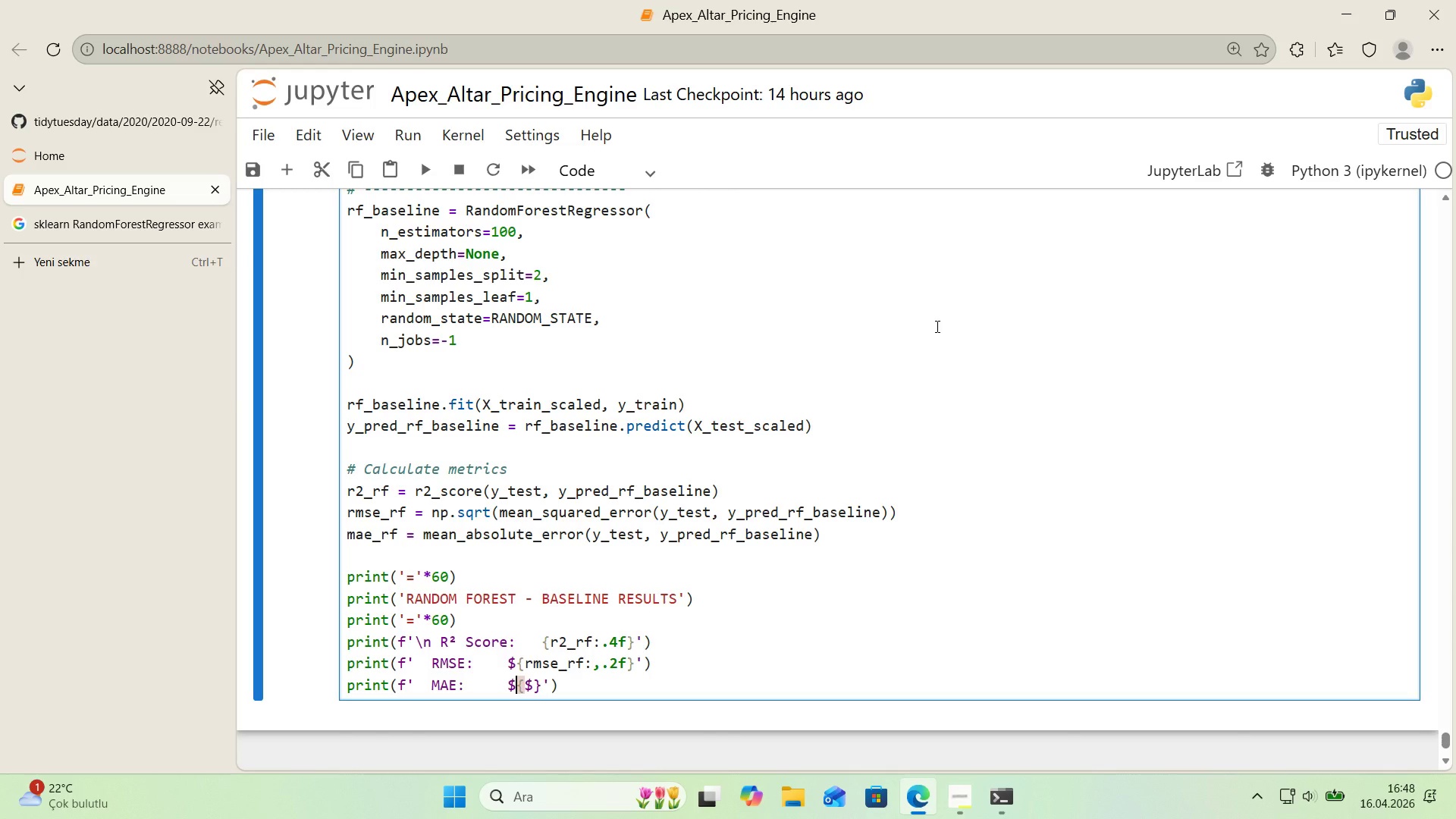 
key(ArrowRight)
 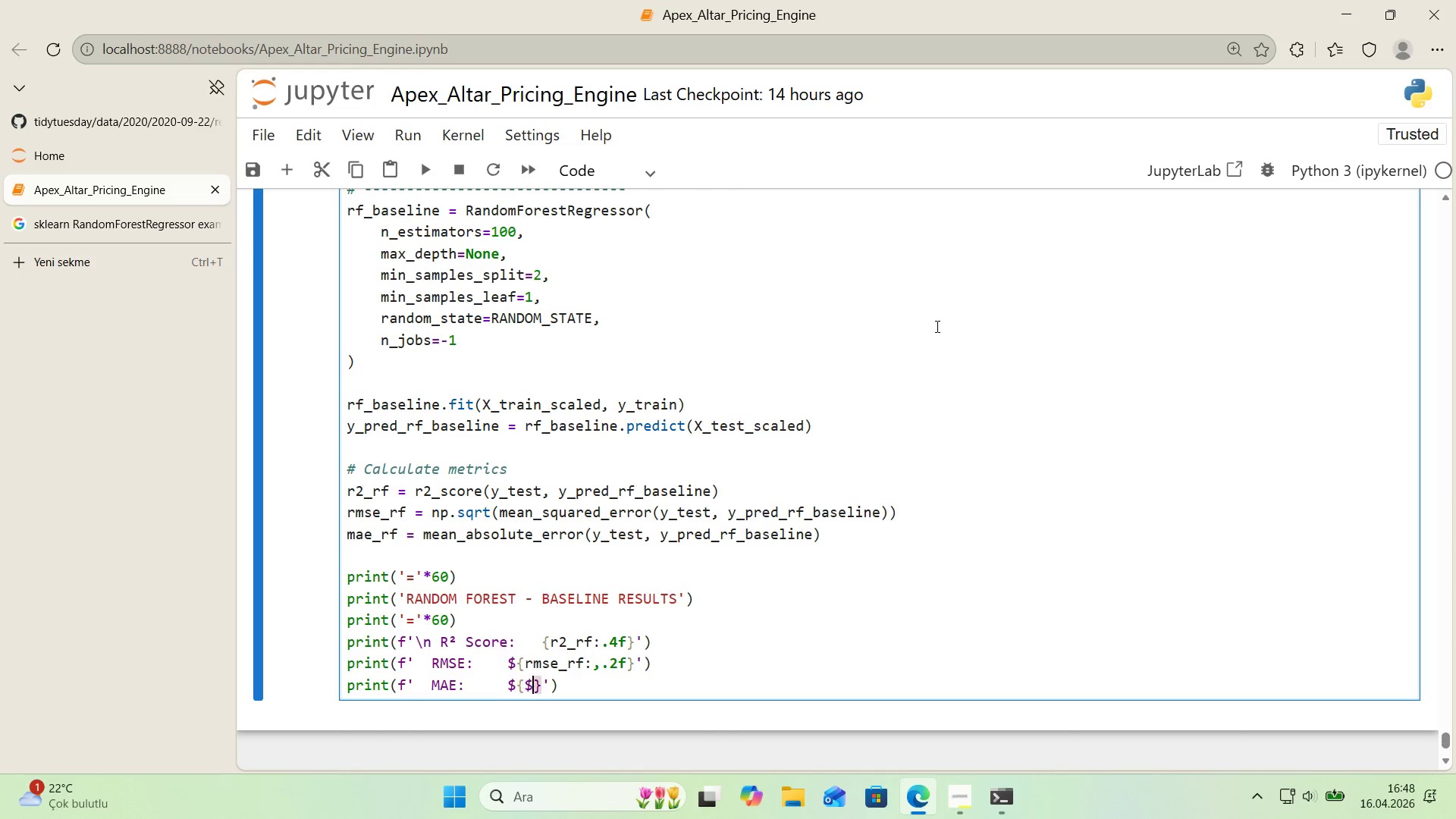 
key(ArrowRight)
 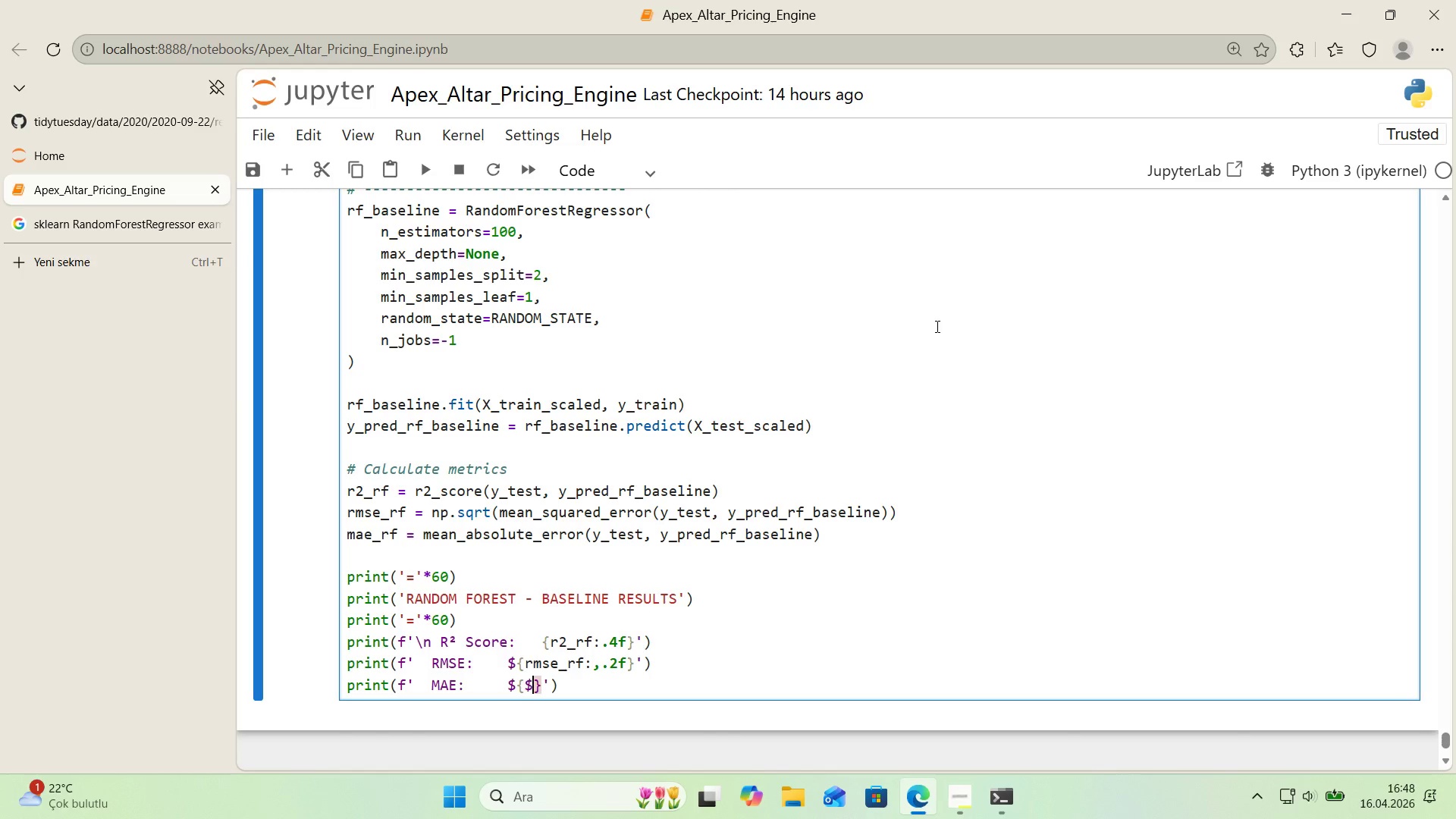 
key(Backspace)
type(MAE)
key(Backspace)
key(Backspace)
key(Backspace)
type(mae_rf>,.2f)
 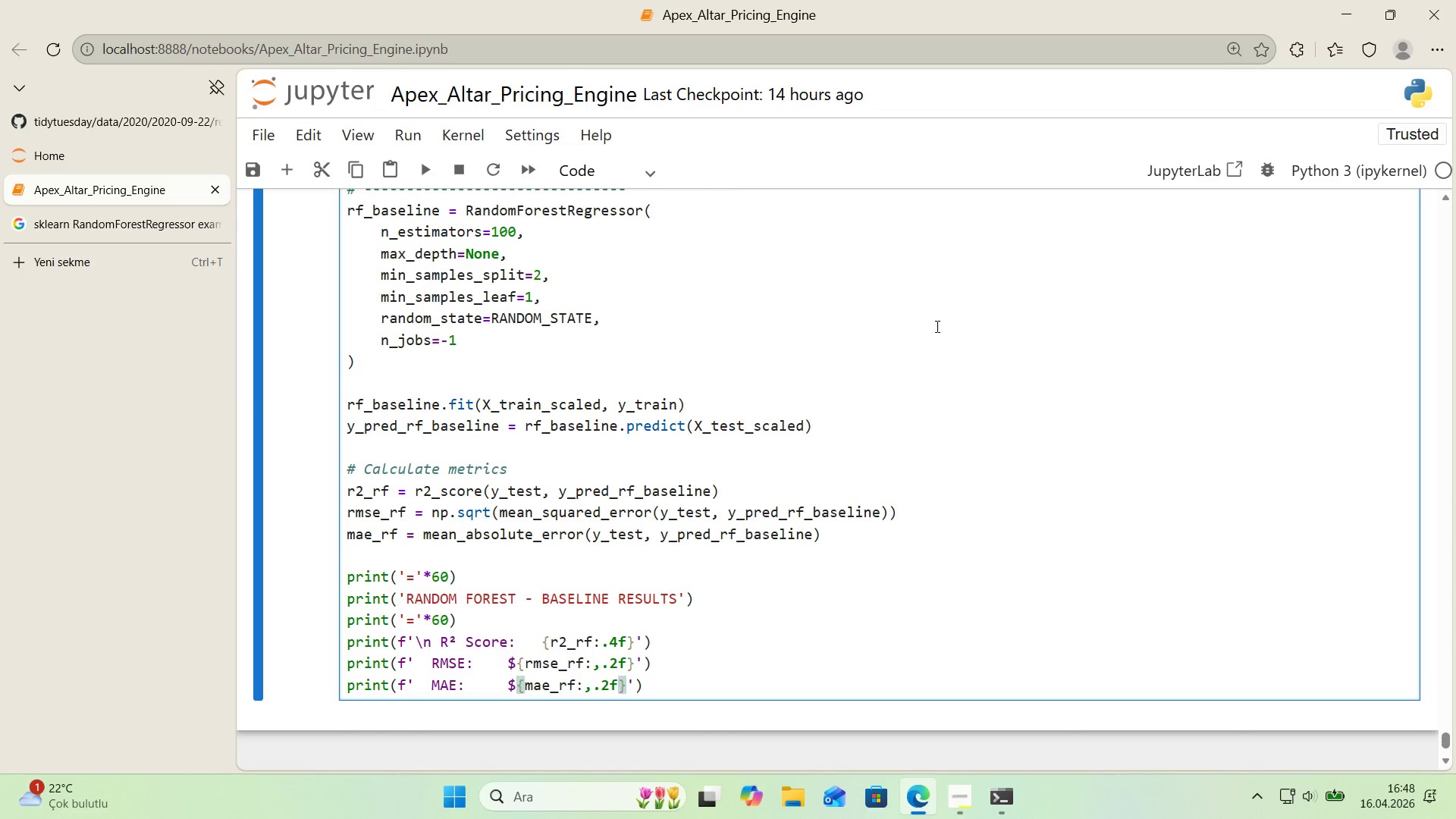 
key(ArrowRight)
 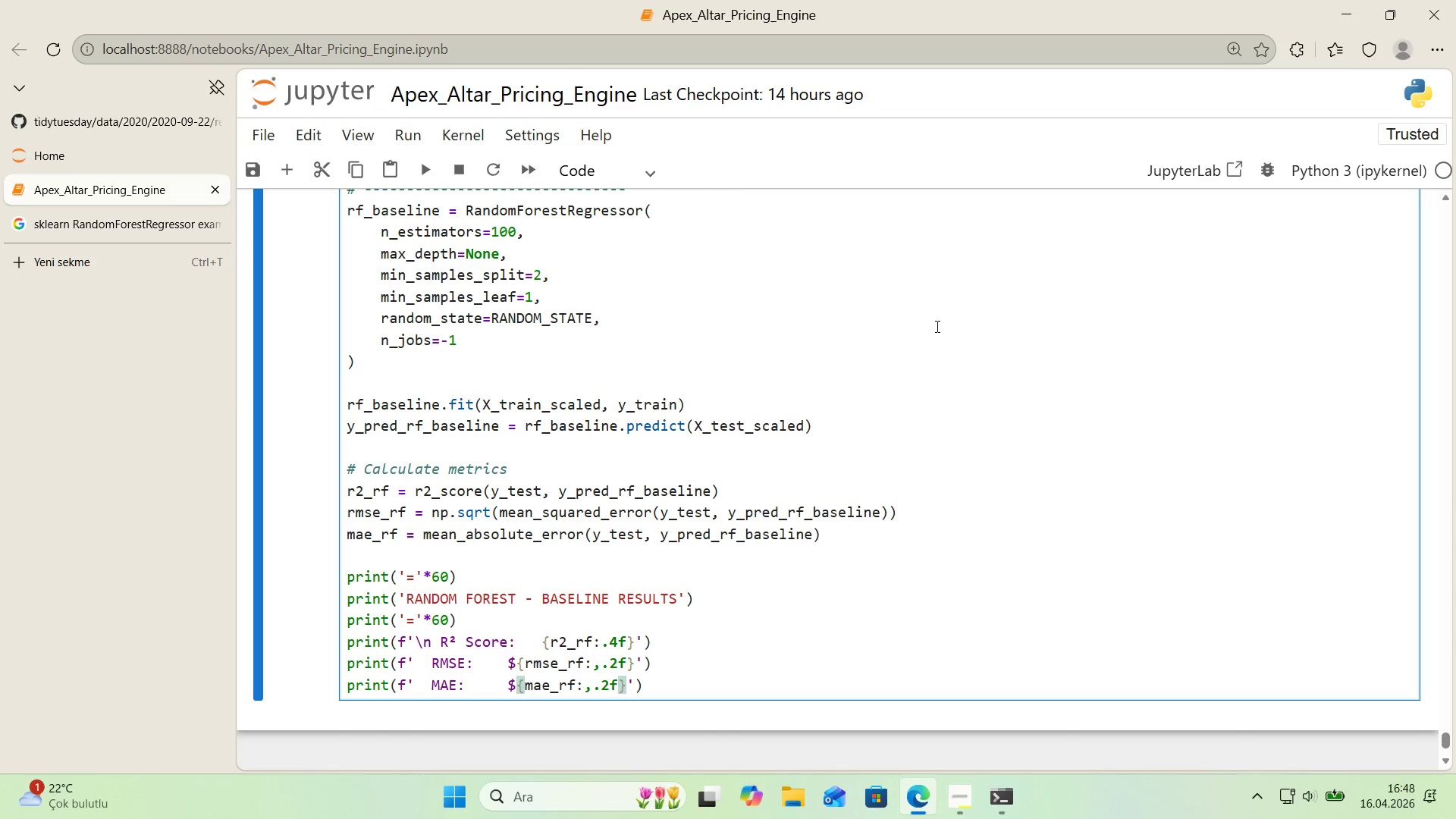 
key(ArrowRight)
 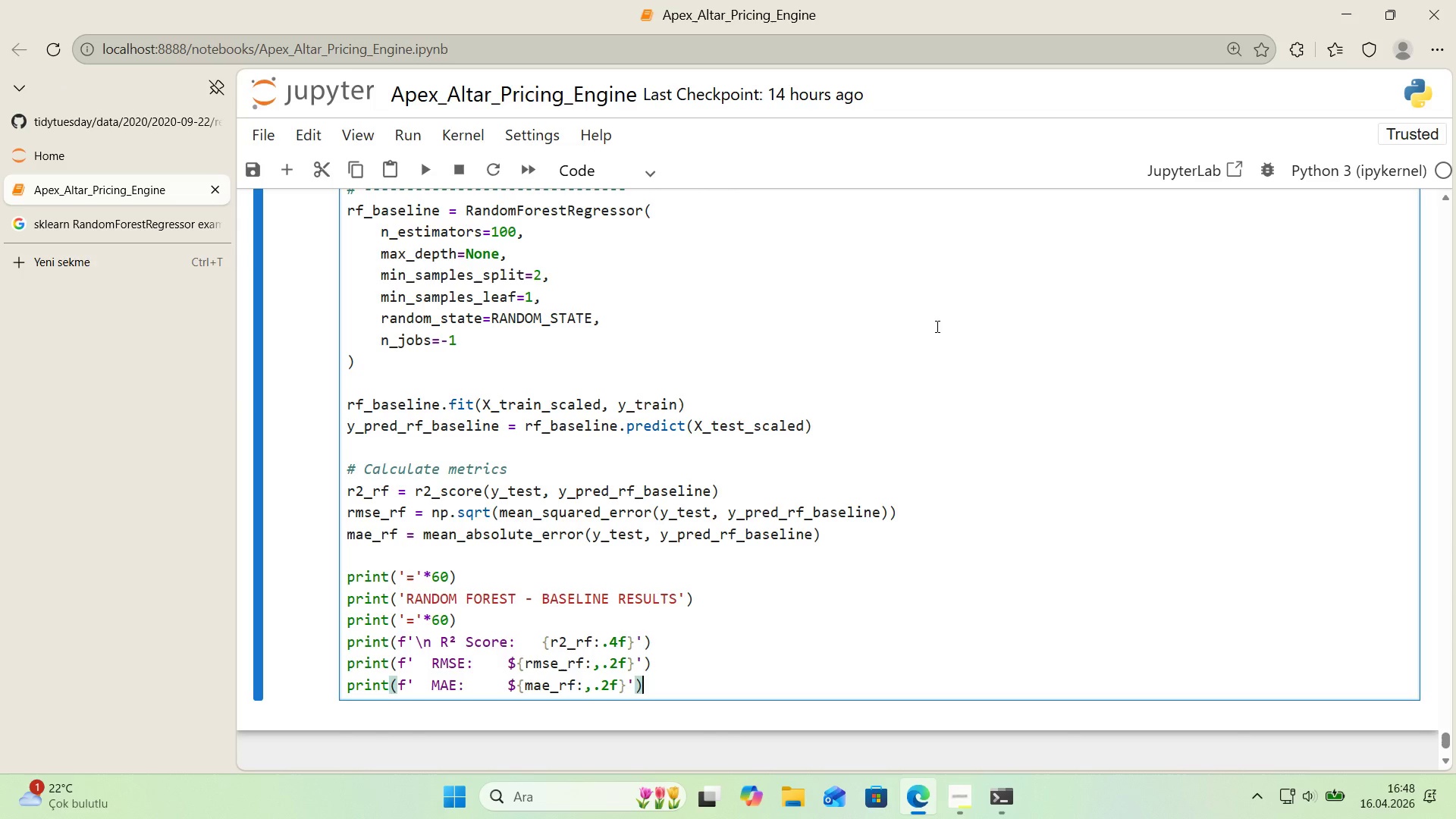 
key(ArrowRight)
 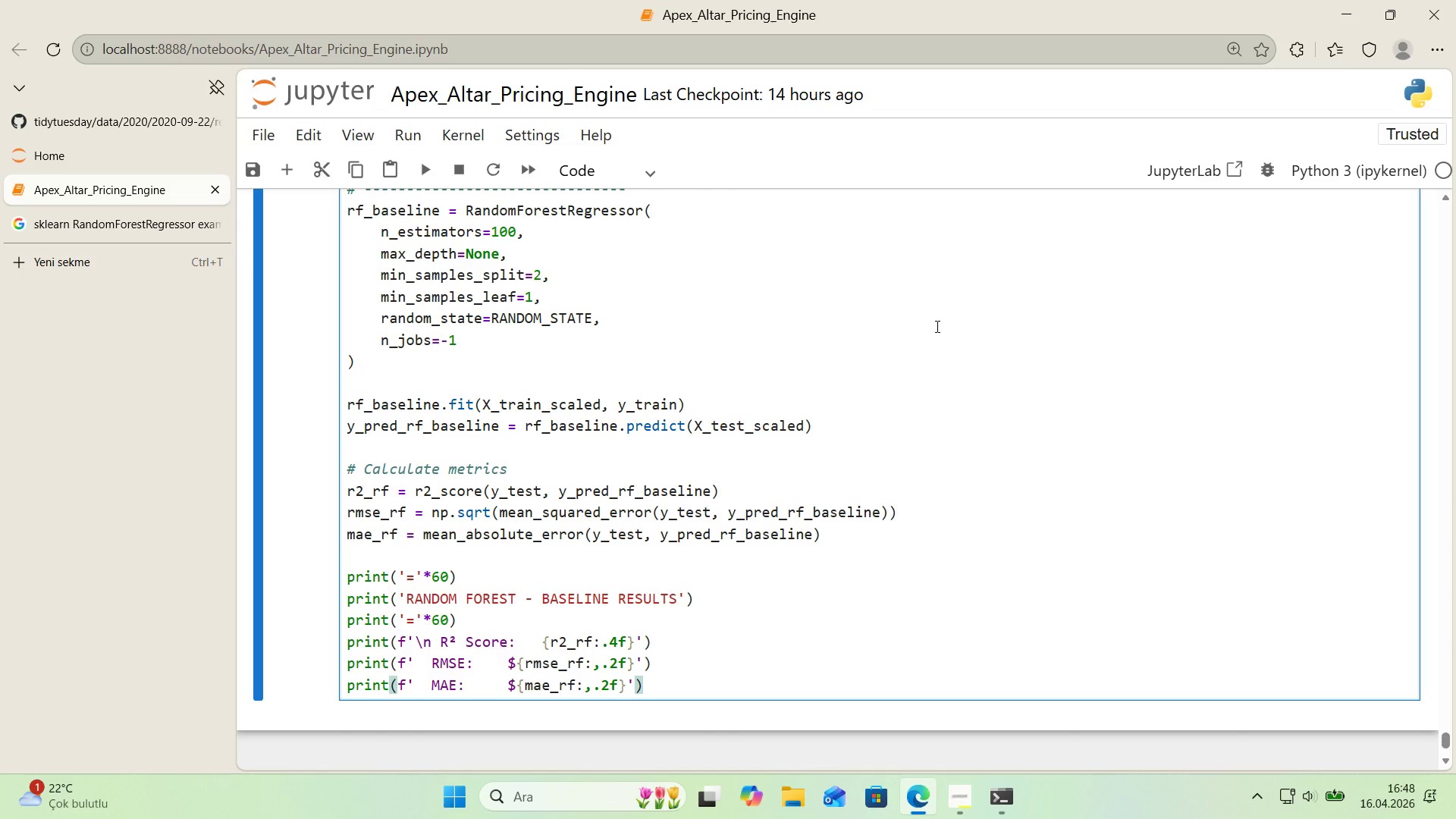 
key(Enter)
 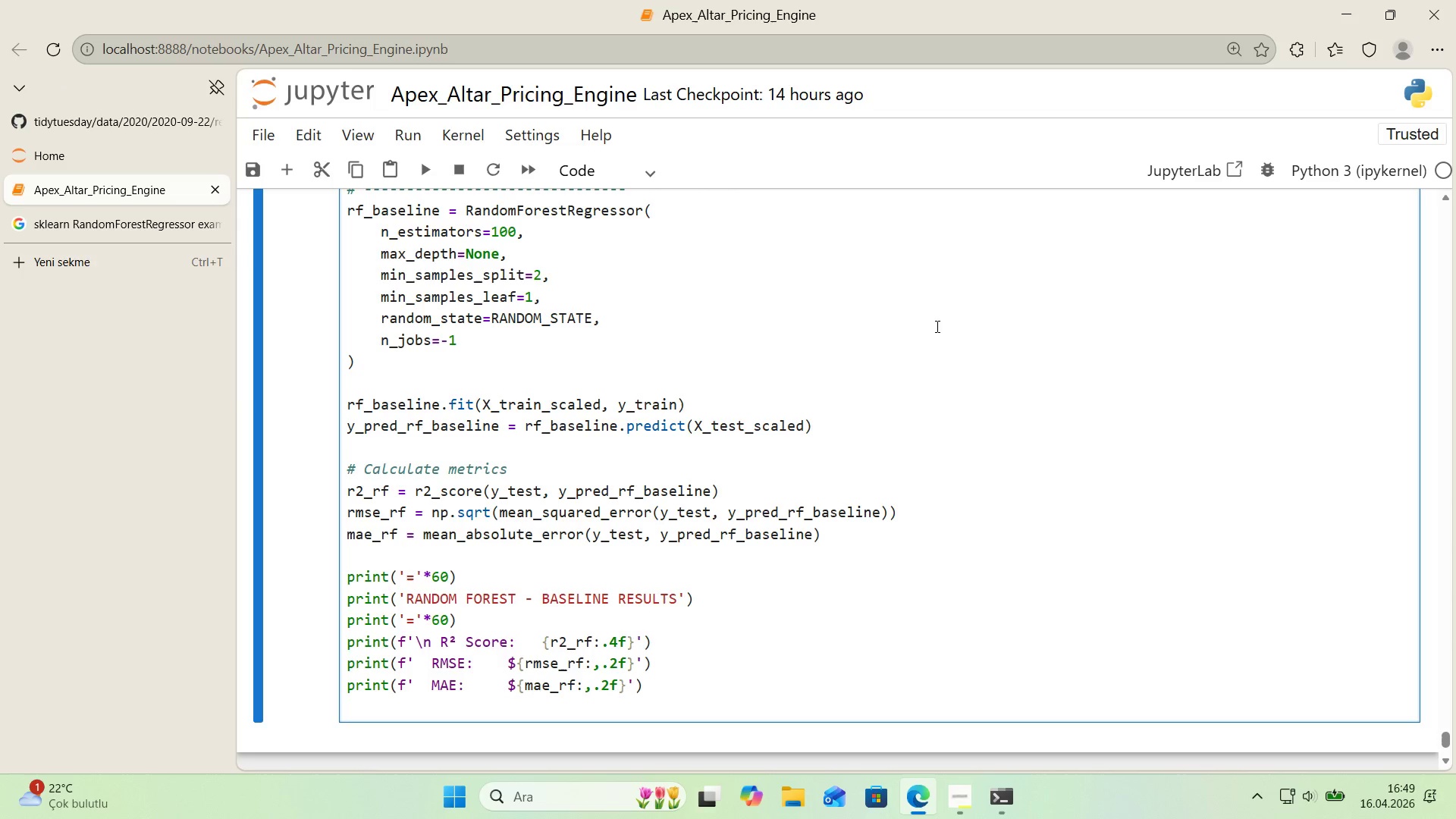 
type(pr'nt*()
 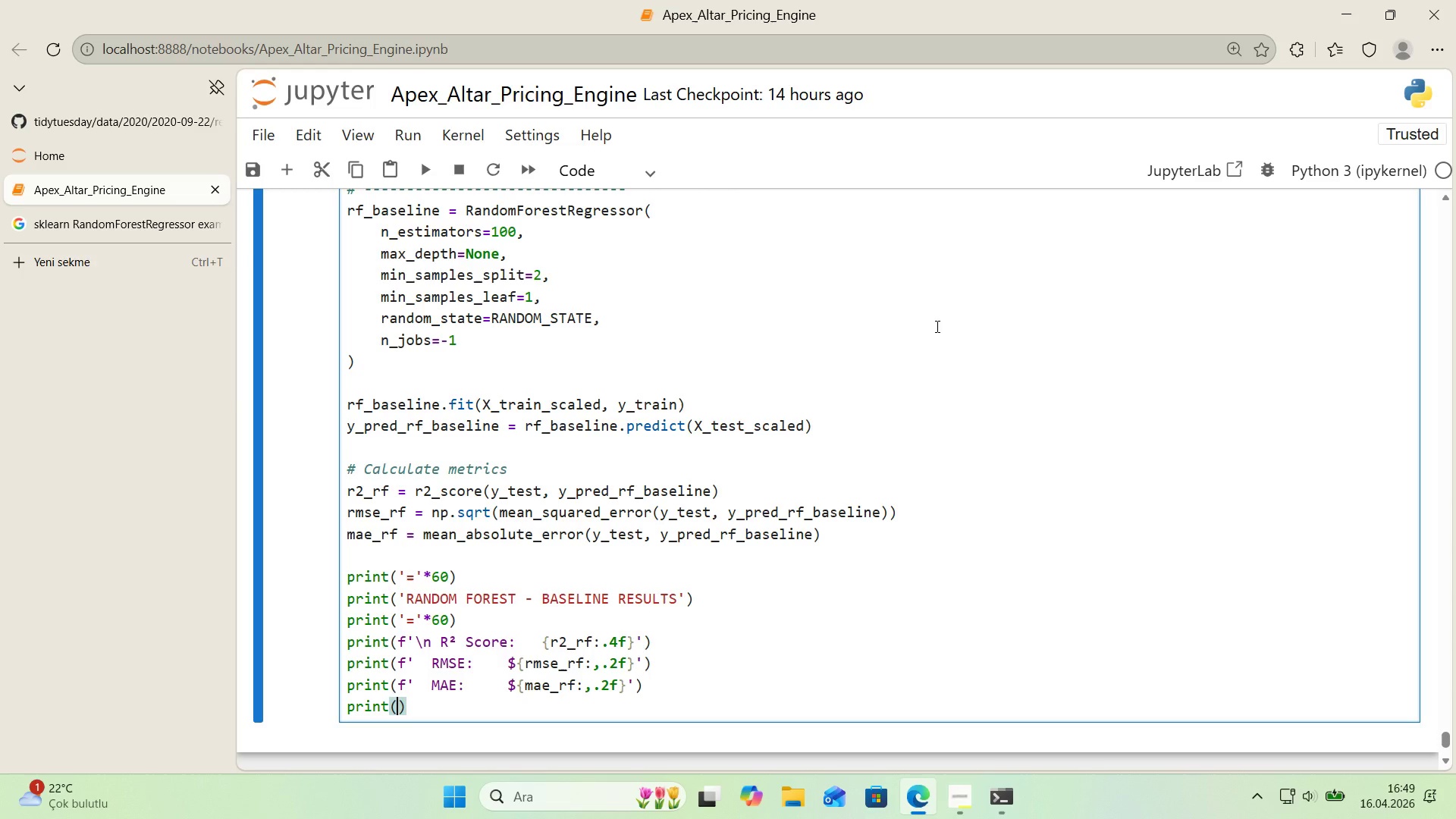 
 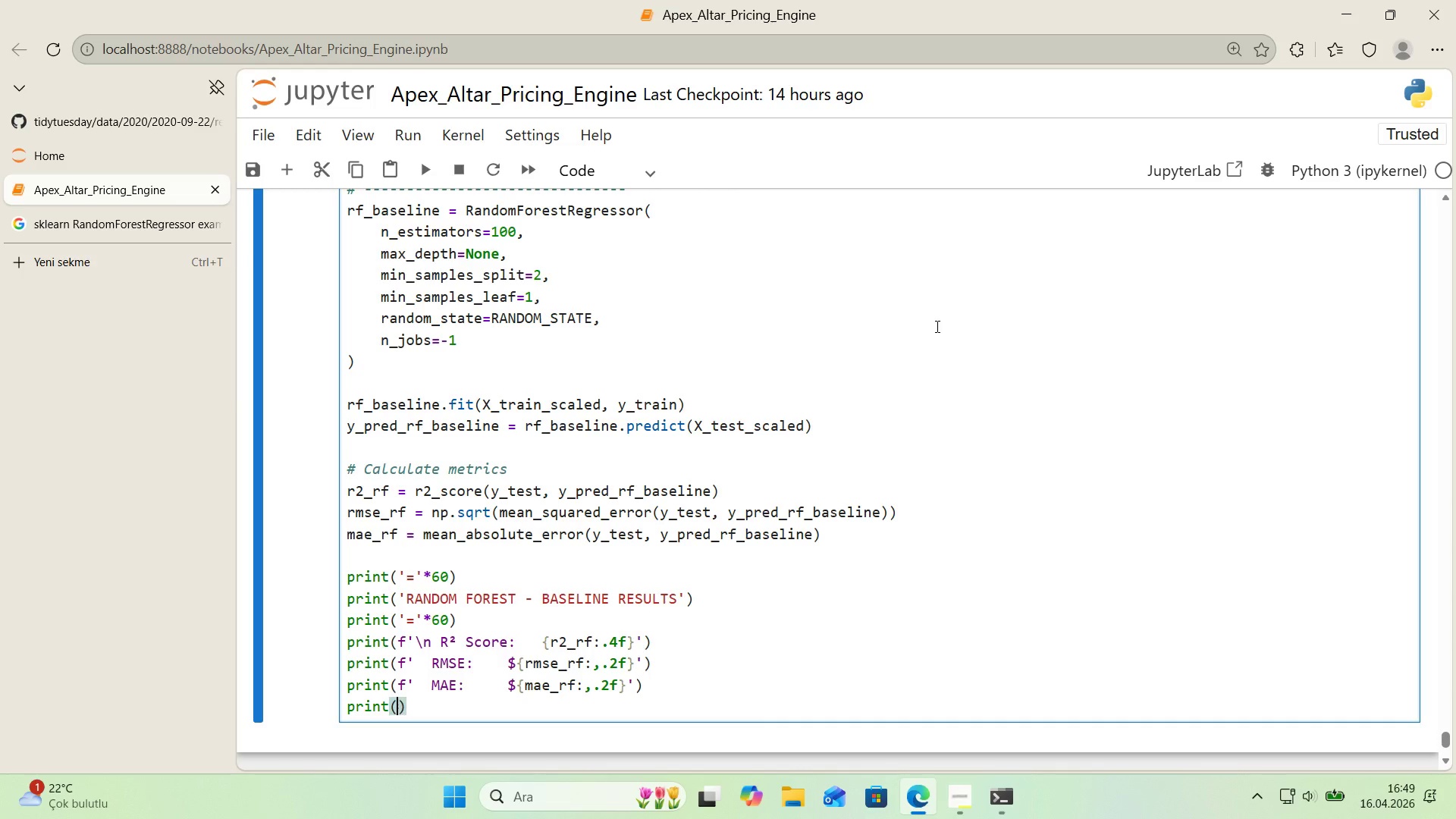 
key(ArrowLeft)
 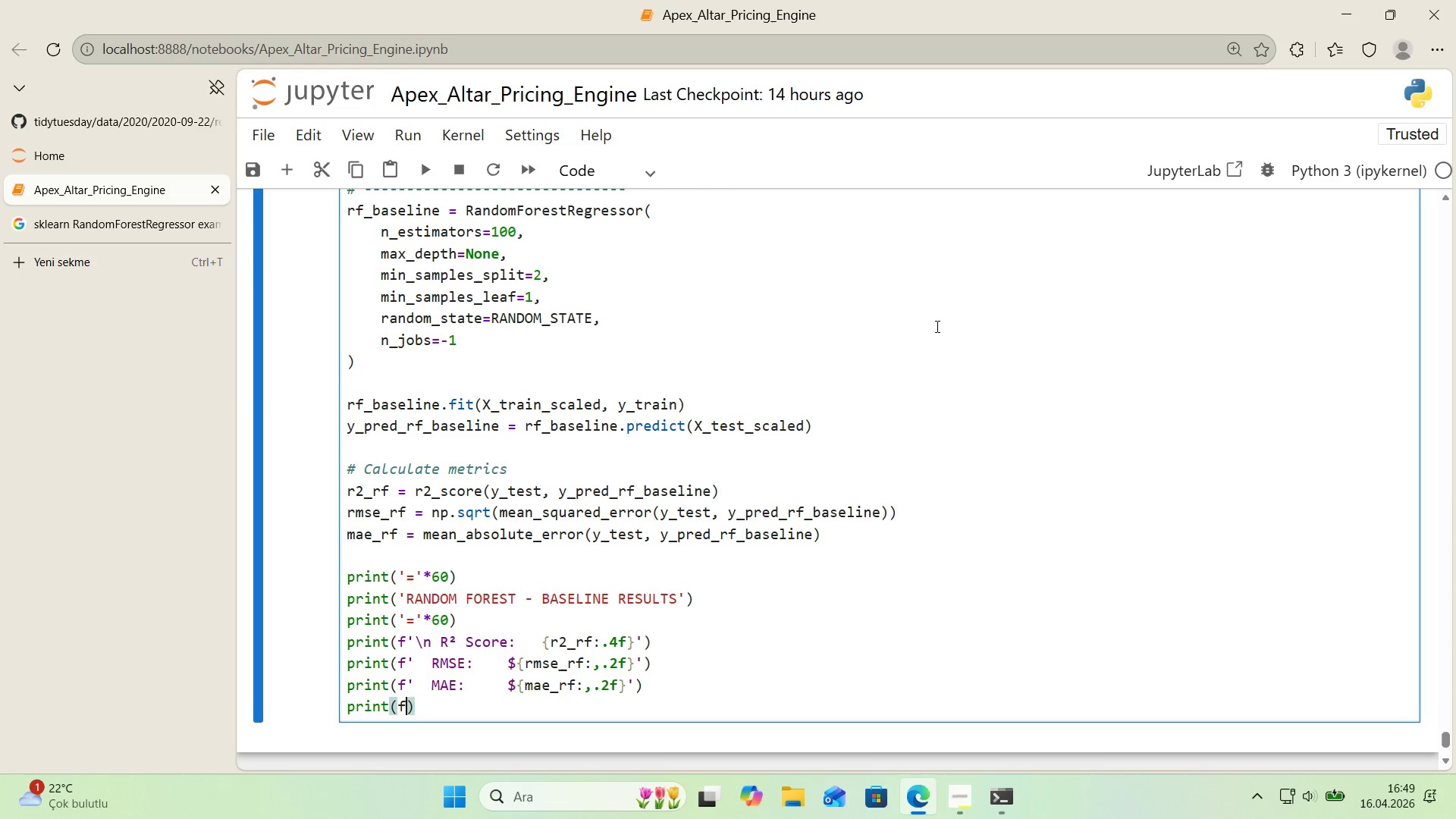 
type(f@@)
 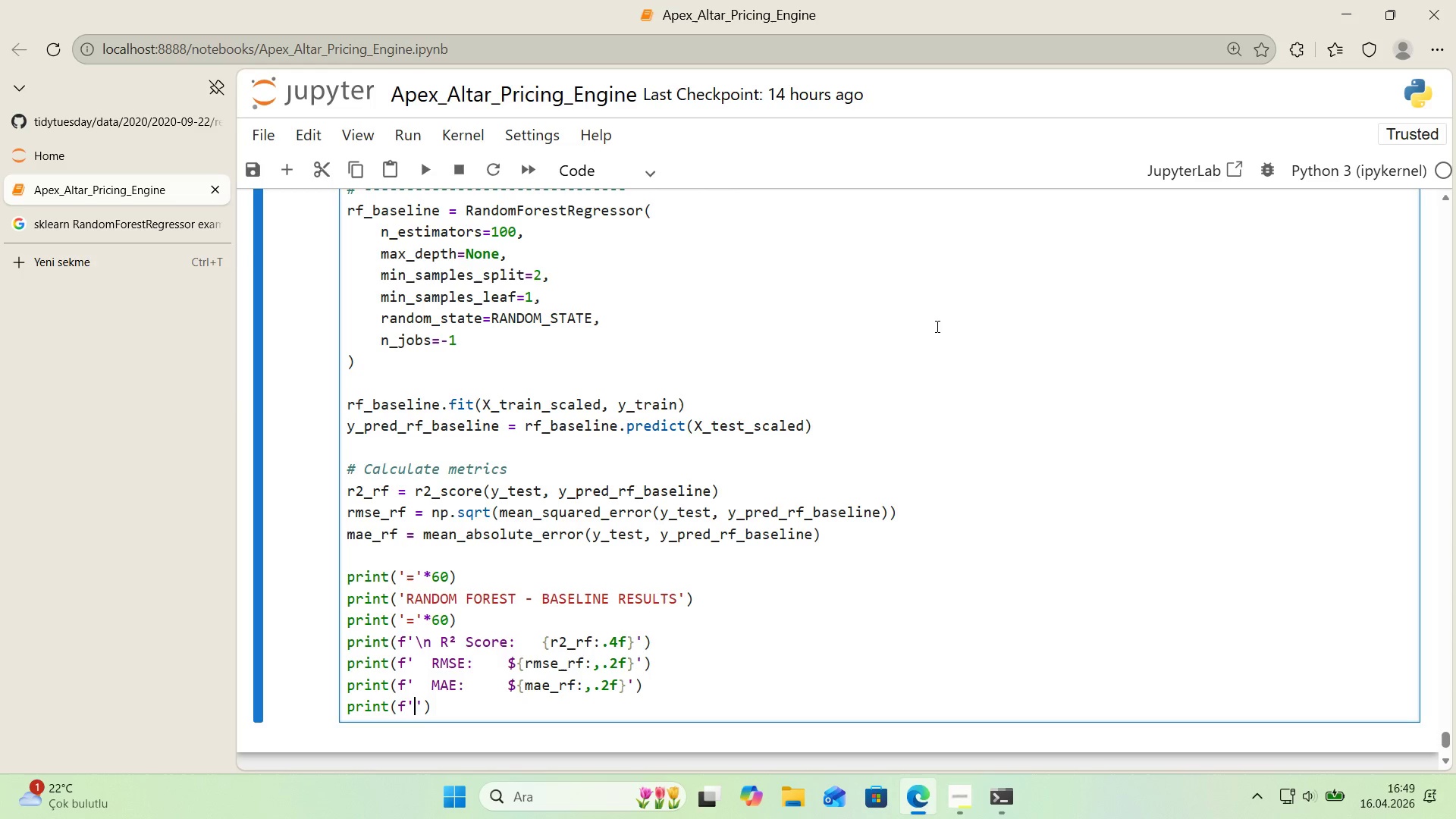 
 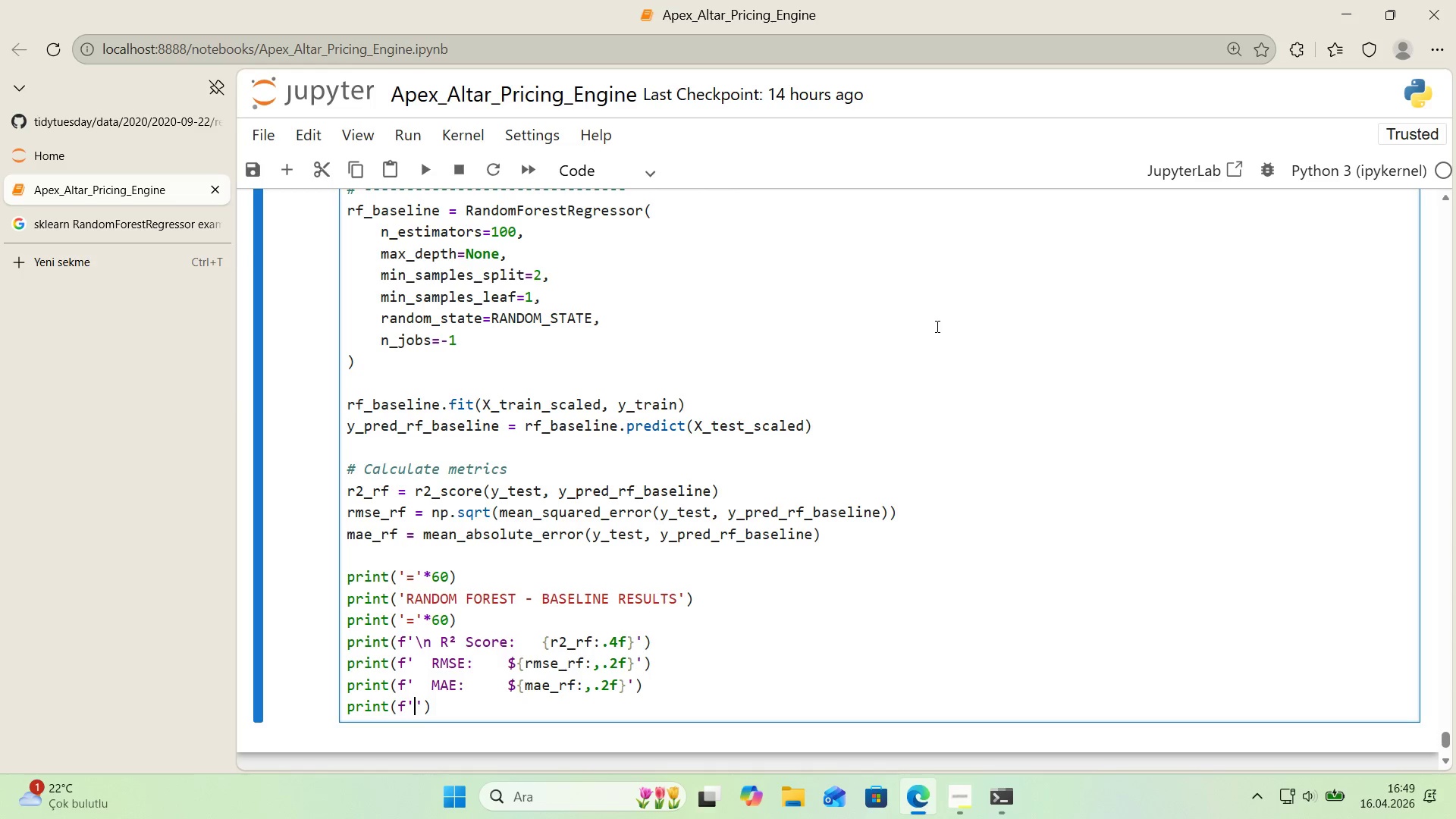 
key(ArrowLeft)
 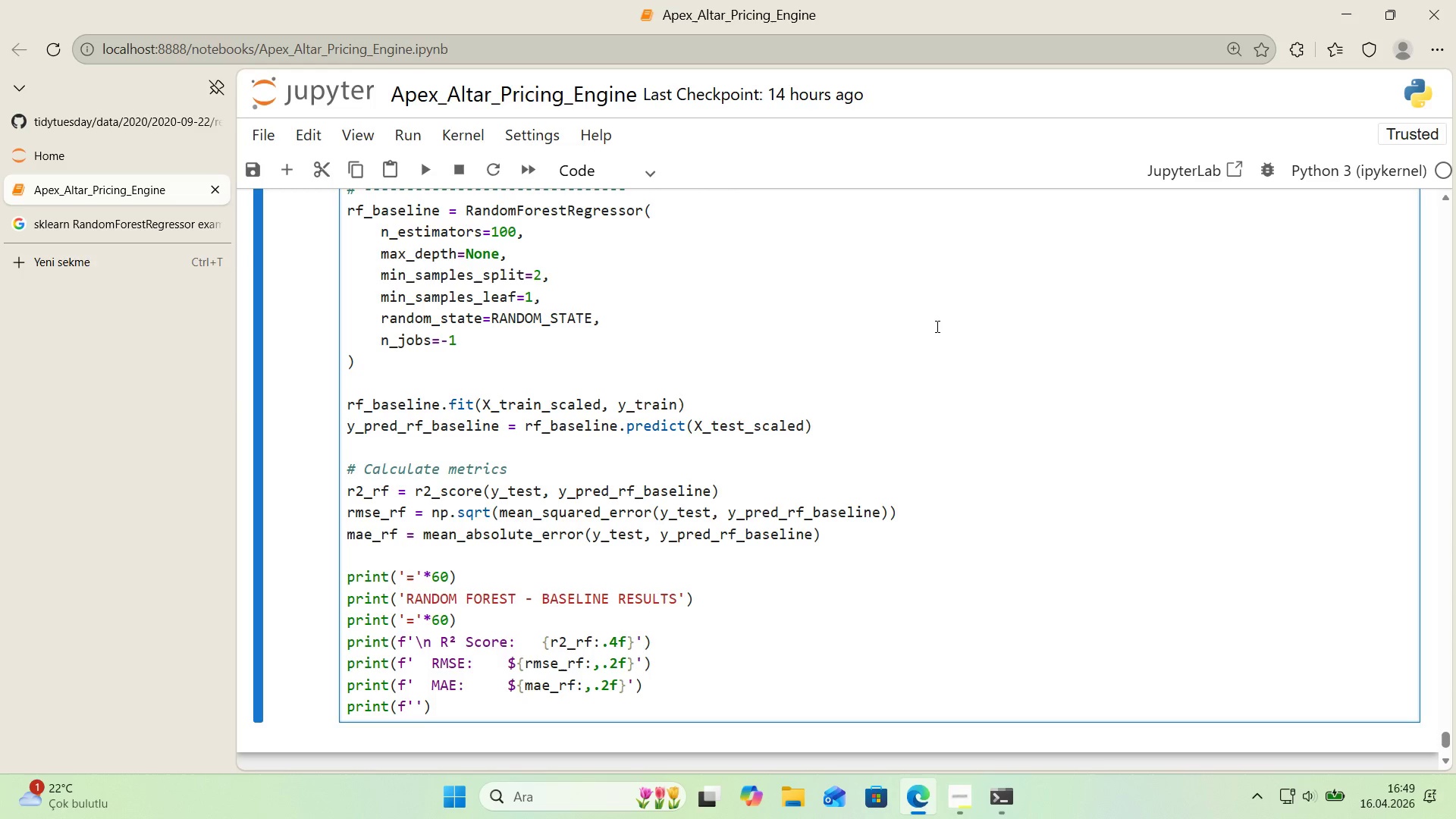 
key(Alt+Control+IntlYen)
 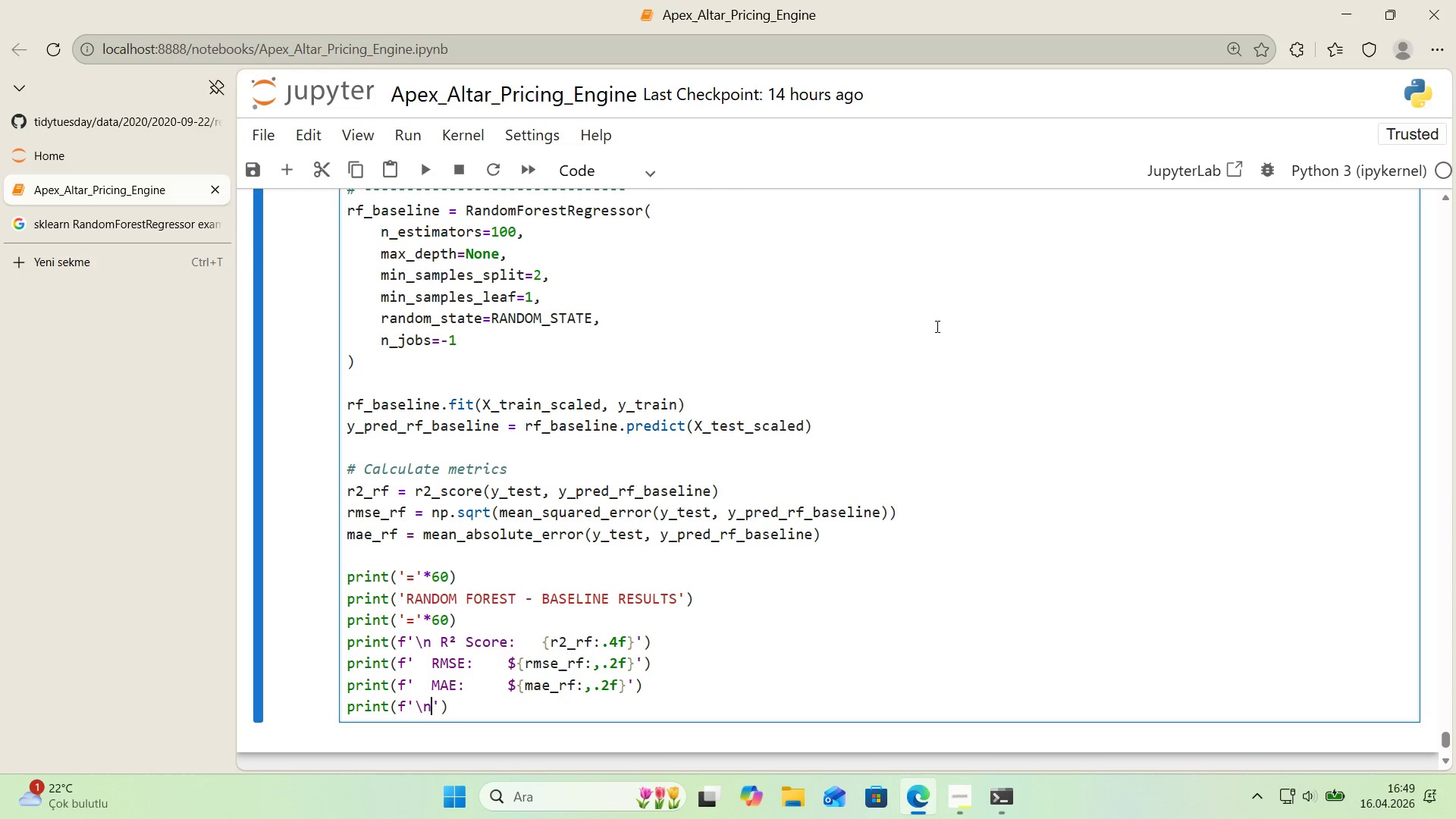 
type(n  Target R)
 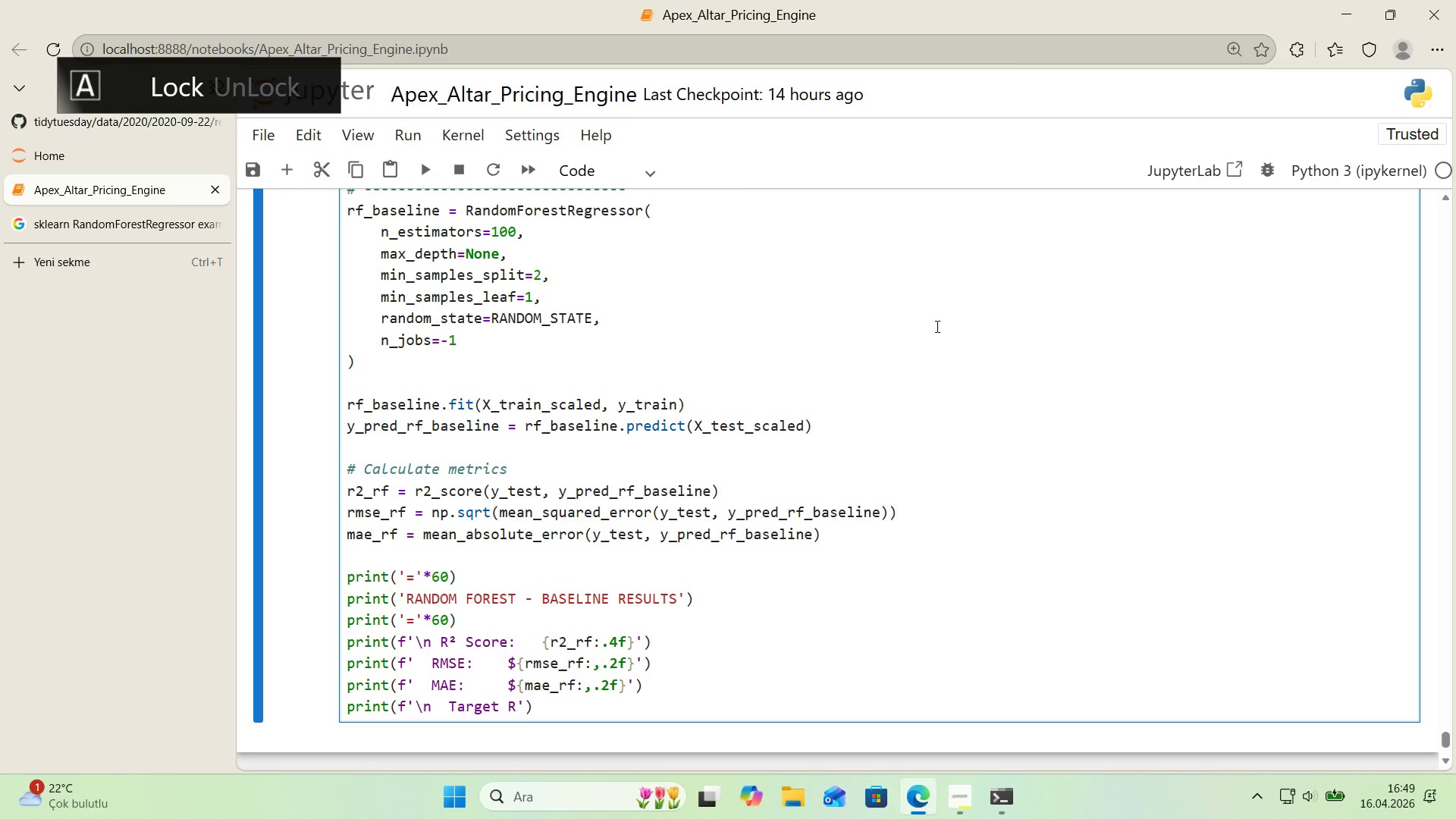 
key(Meta+Period)
 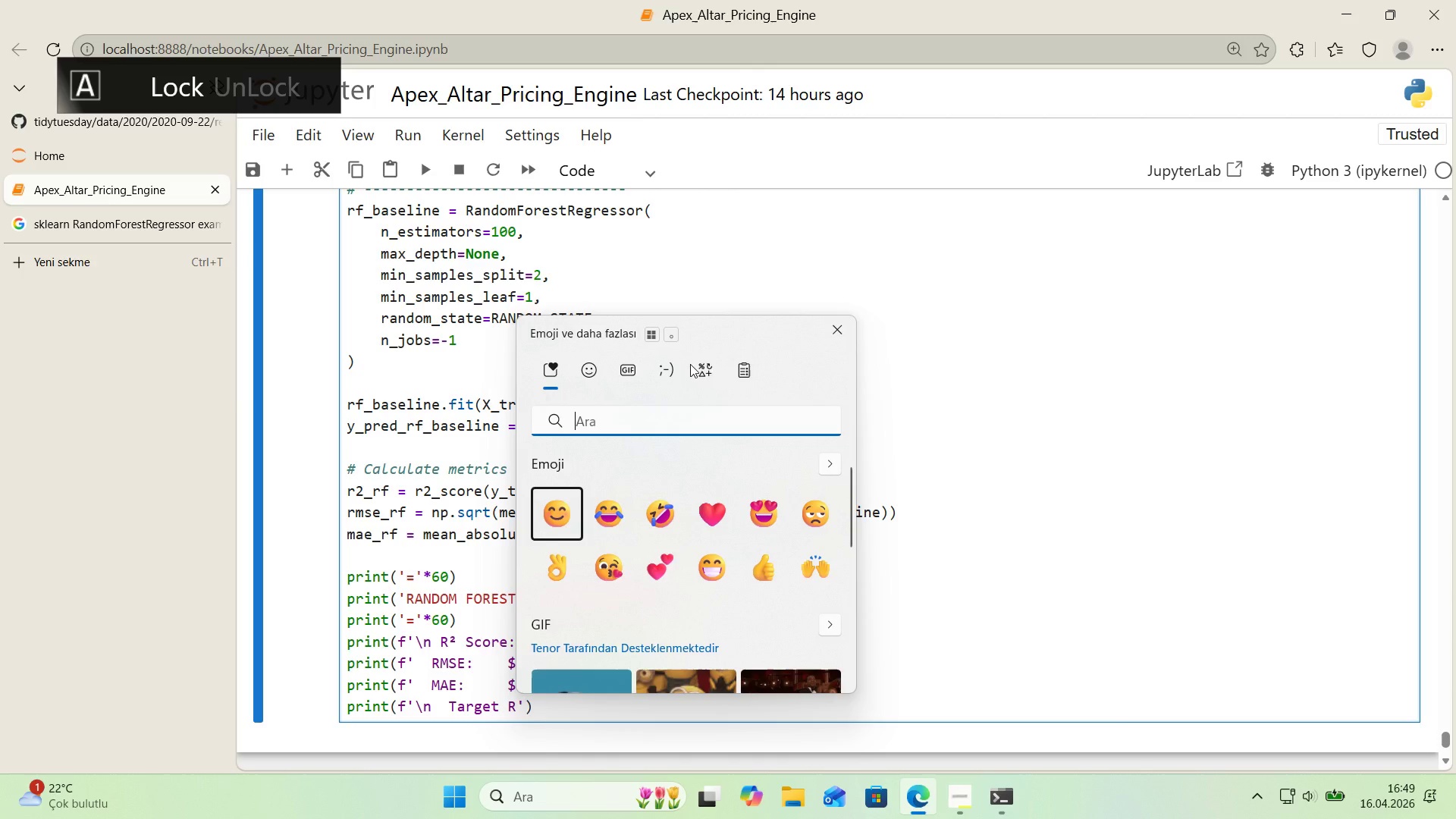 
left_click([714, 370])
 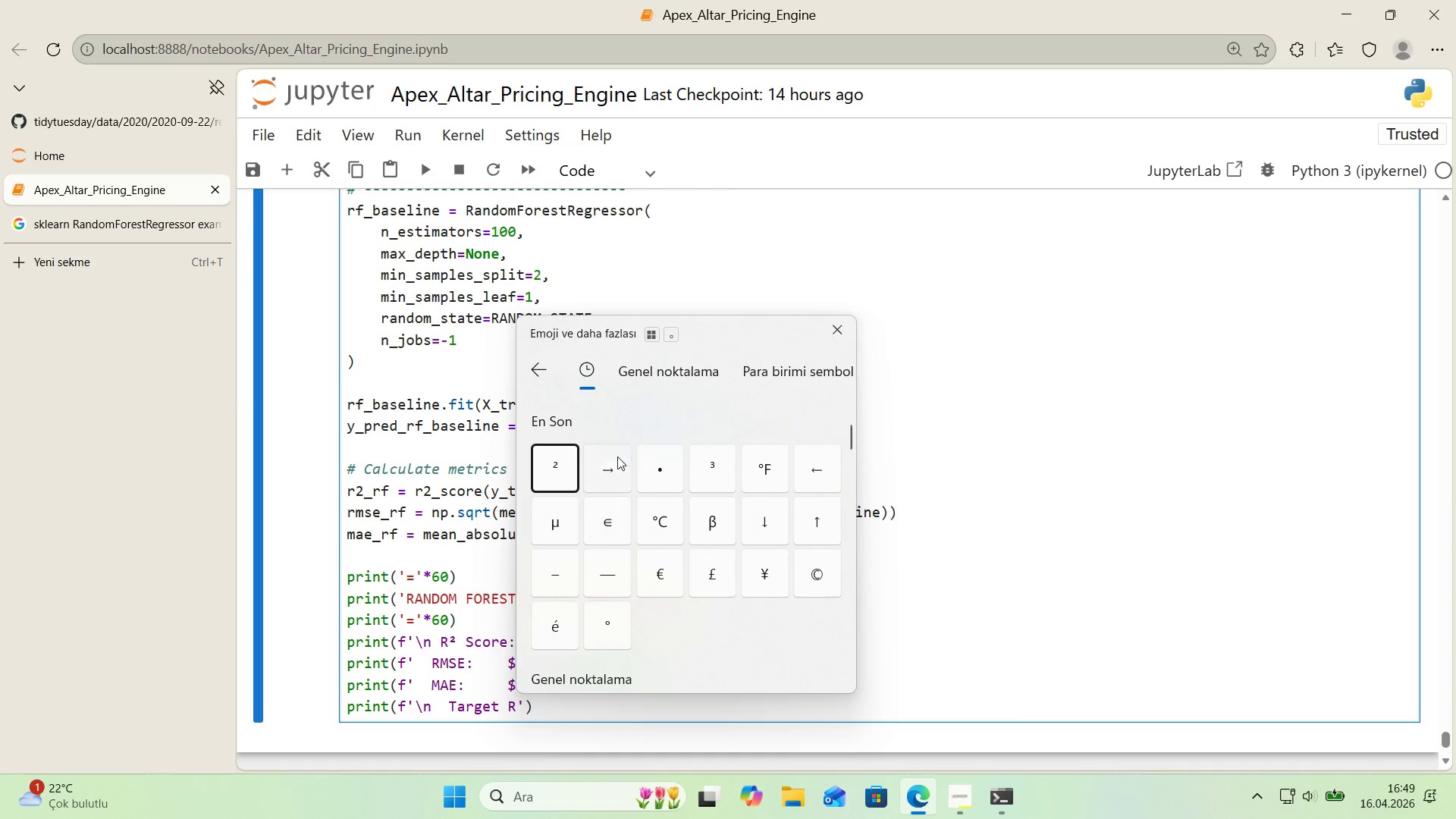 
left_click([554, 460])
 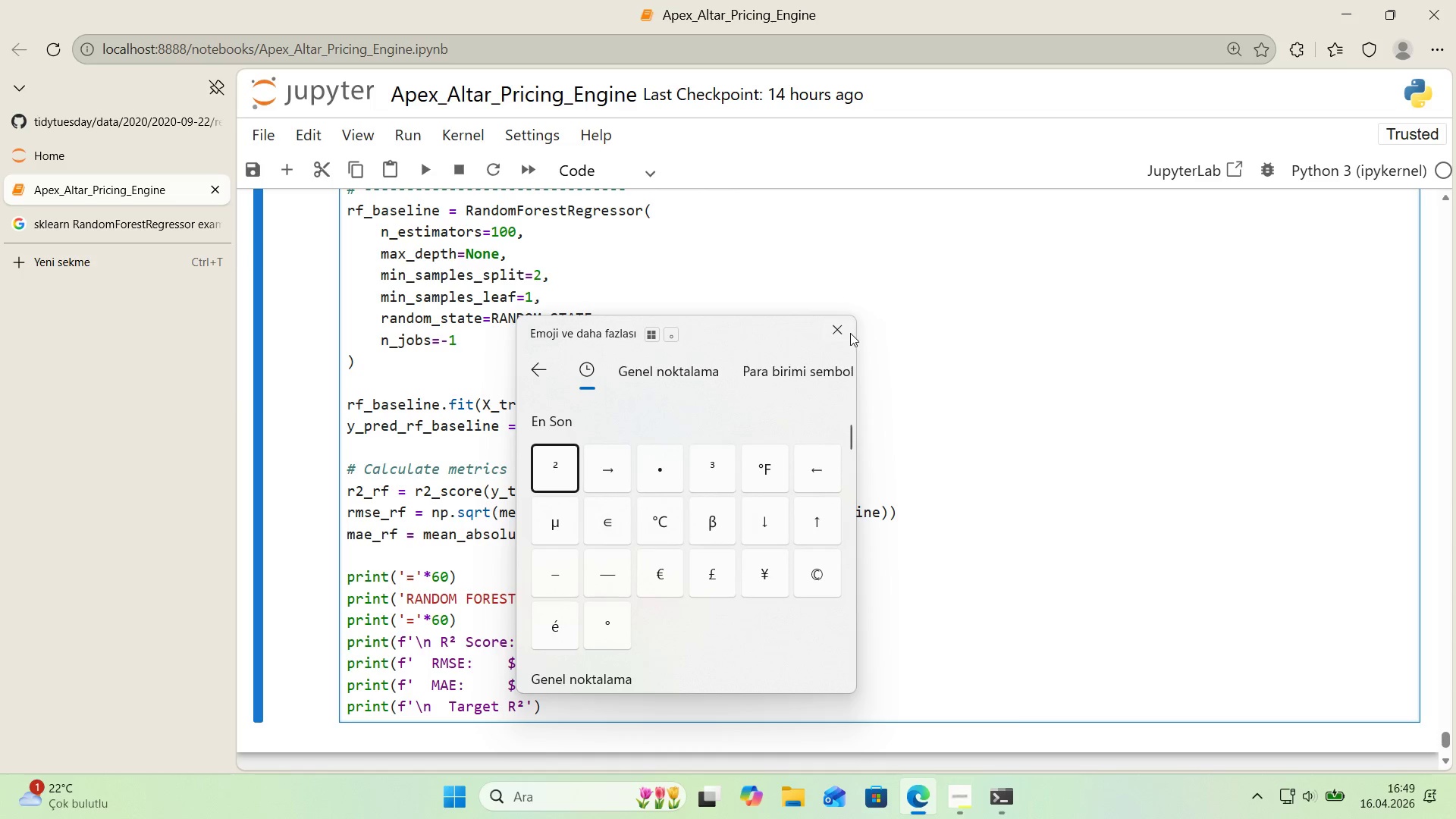 
left_click([840, 334])
 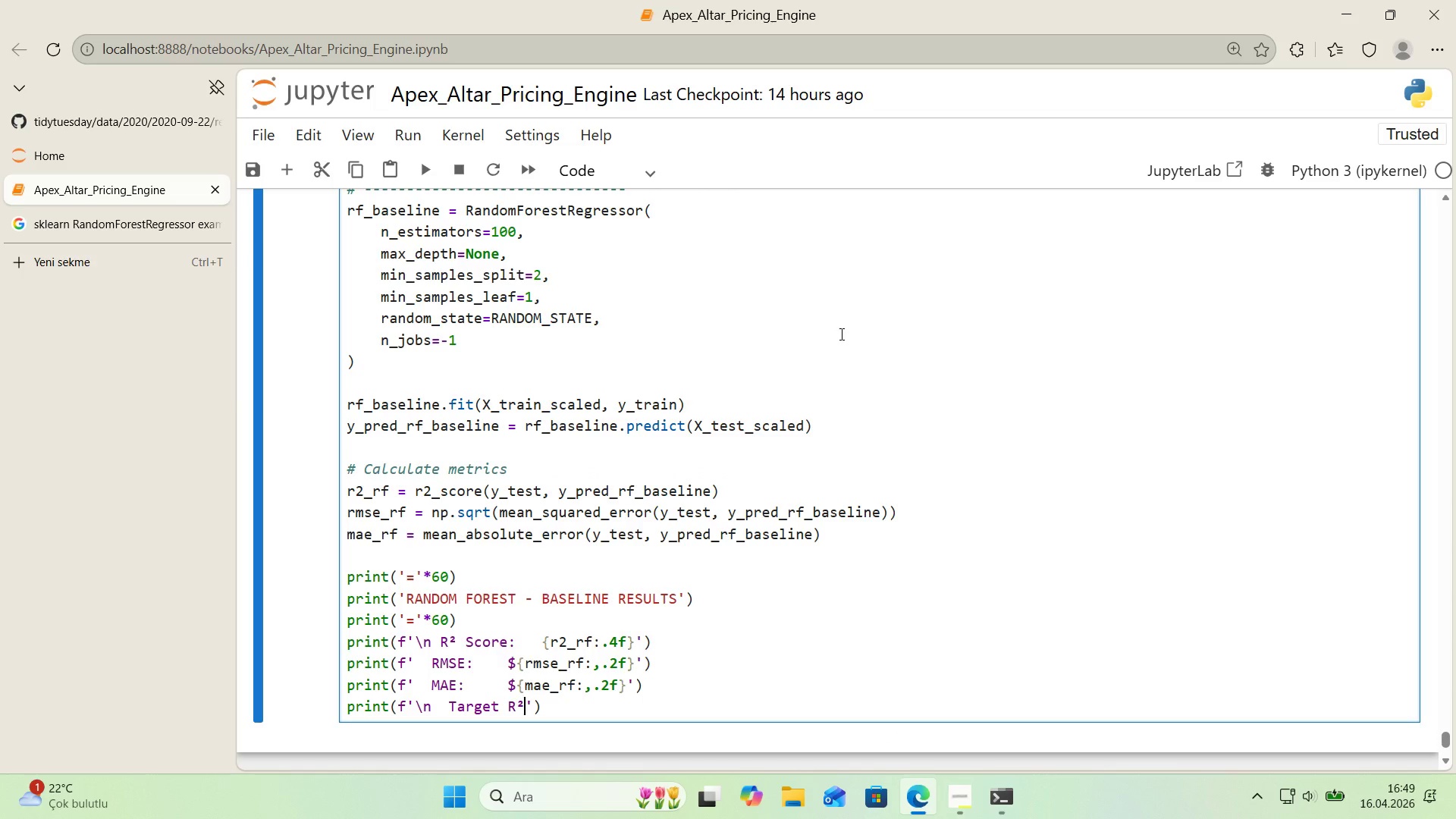 
key(Space)
 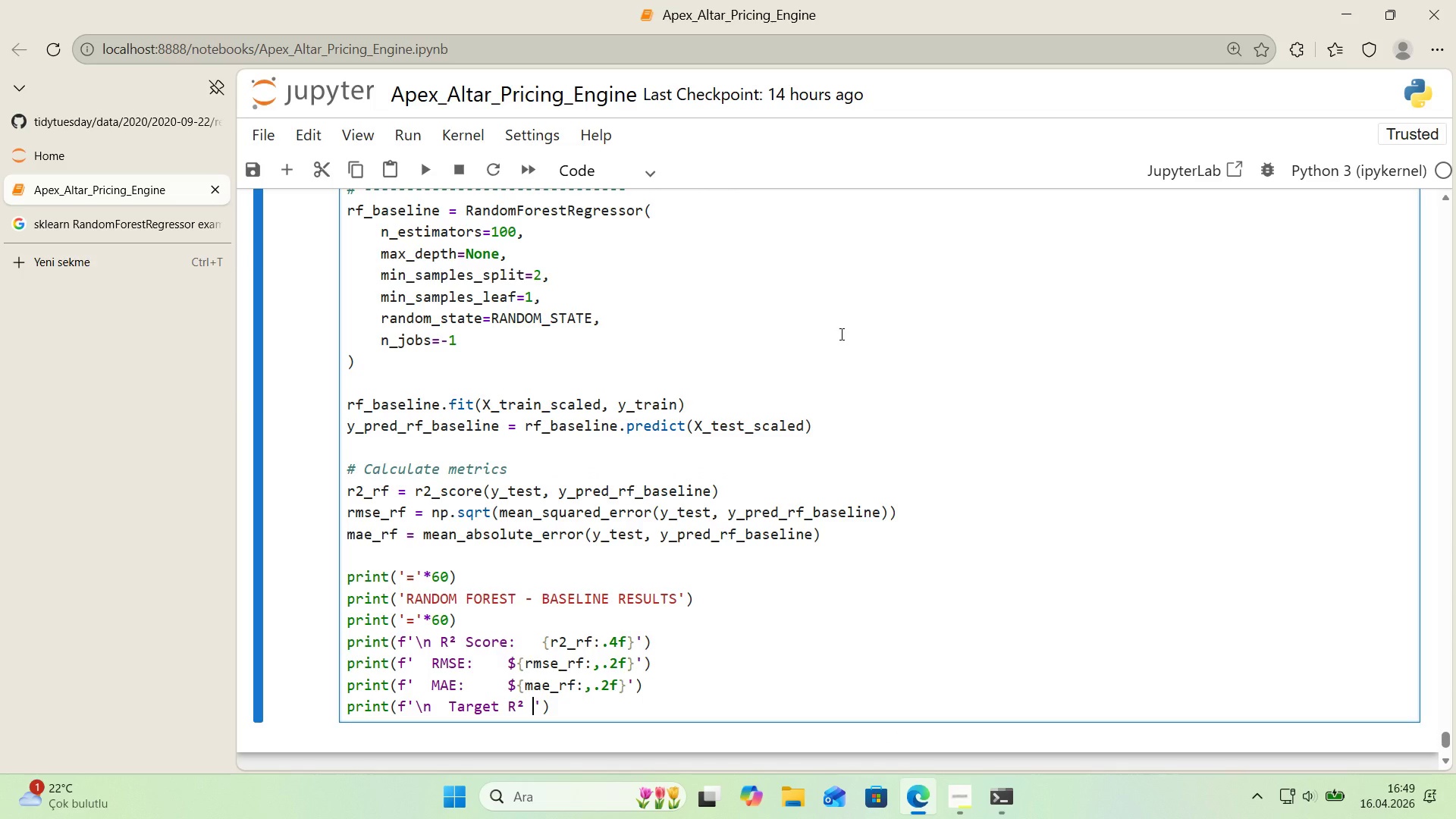 
key(Shift+Break)
 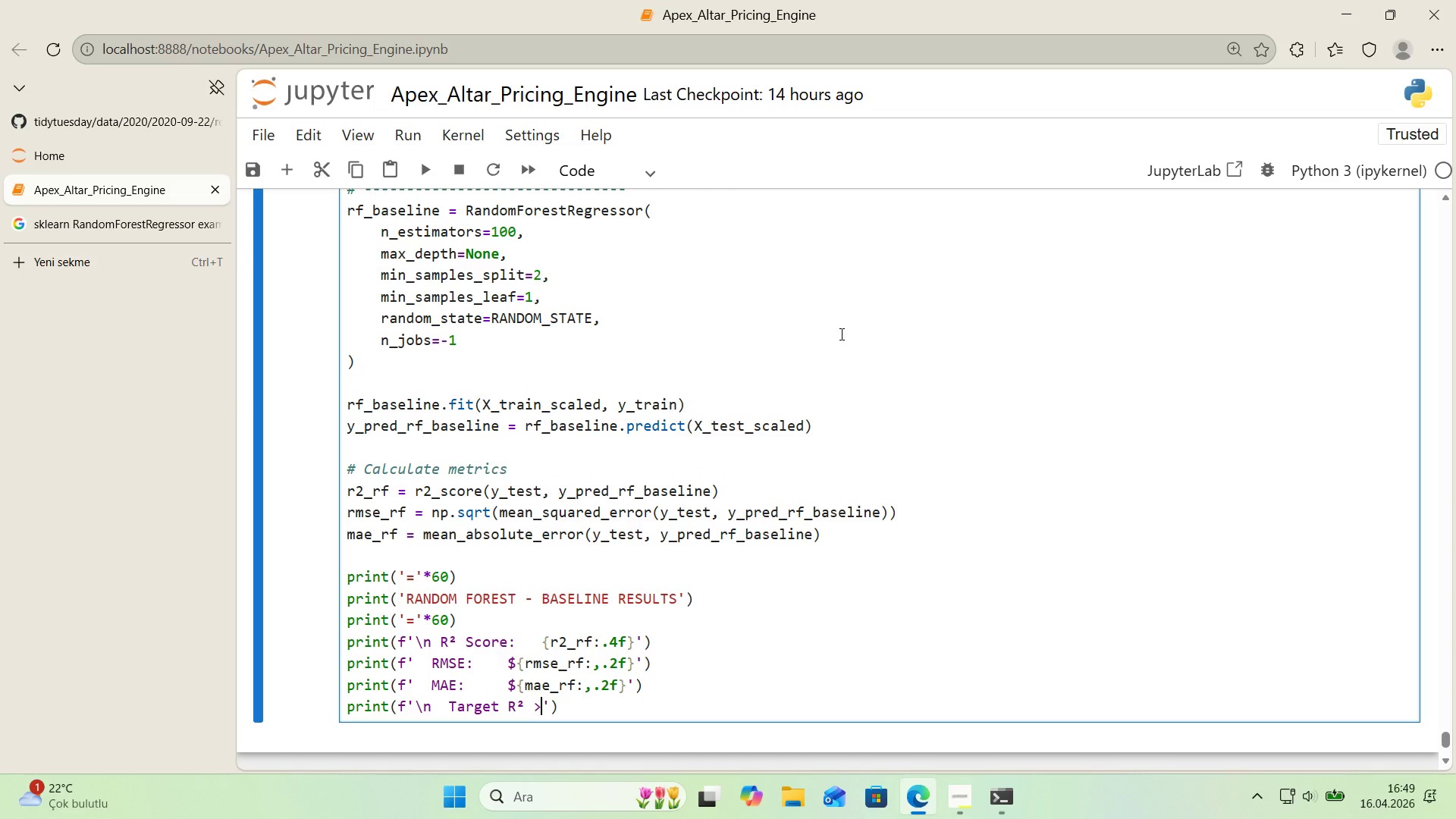 
key(Shift+0)
 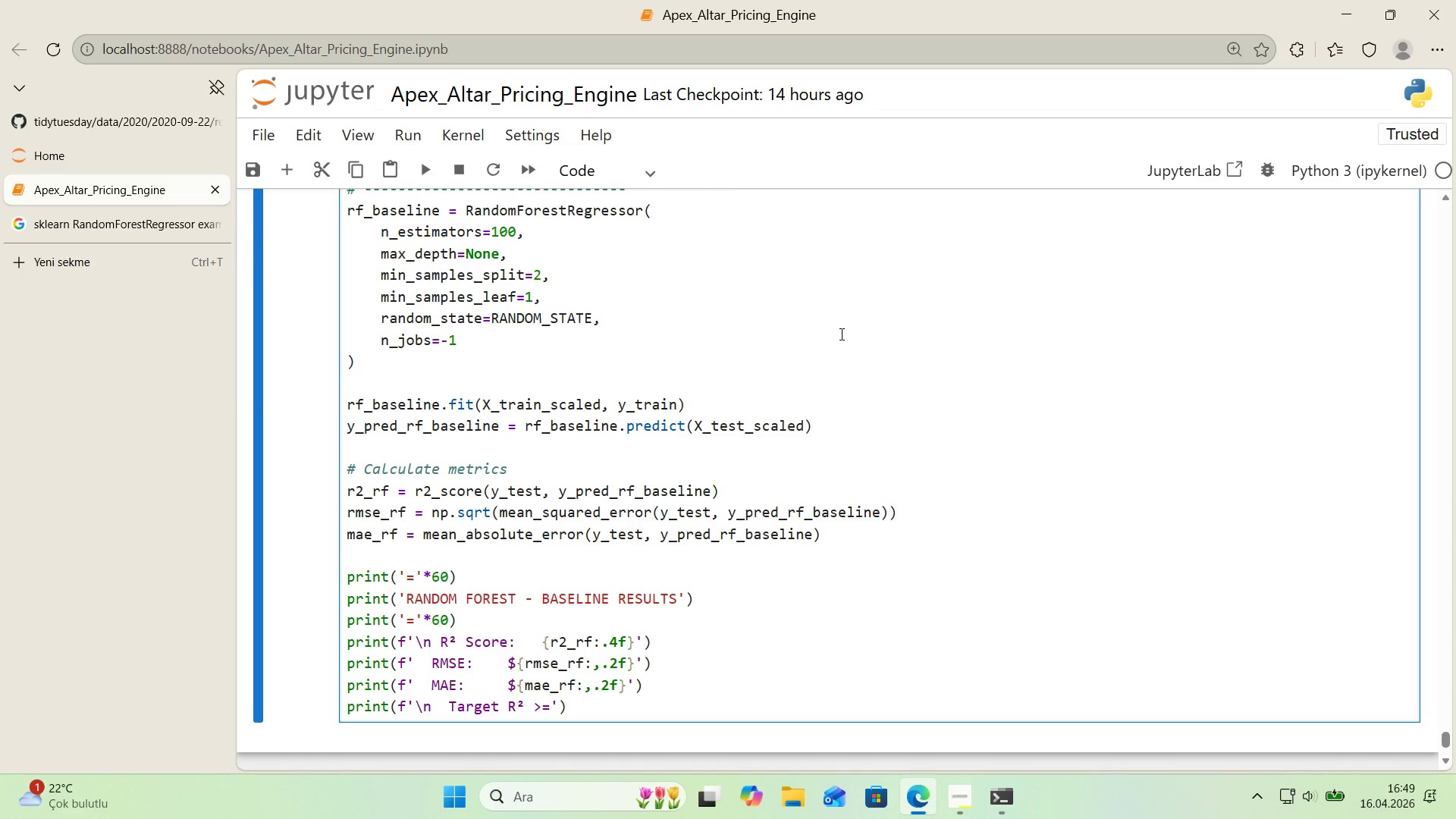 
key(Space)
 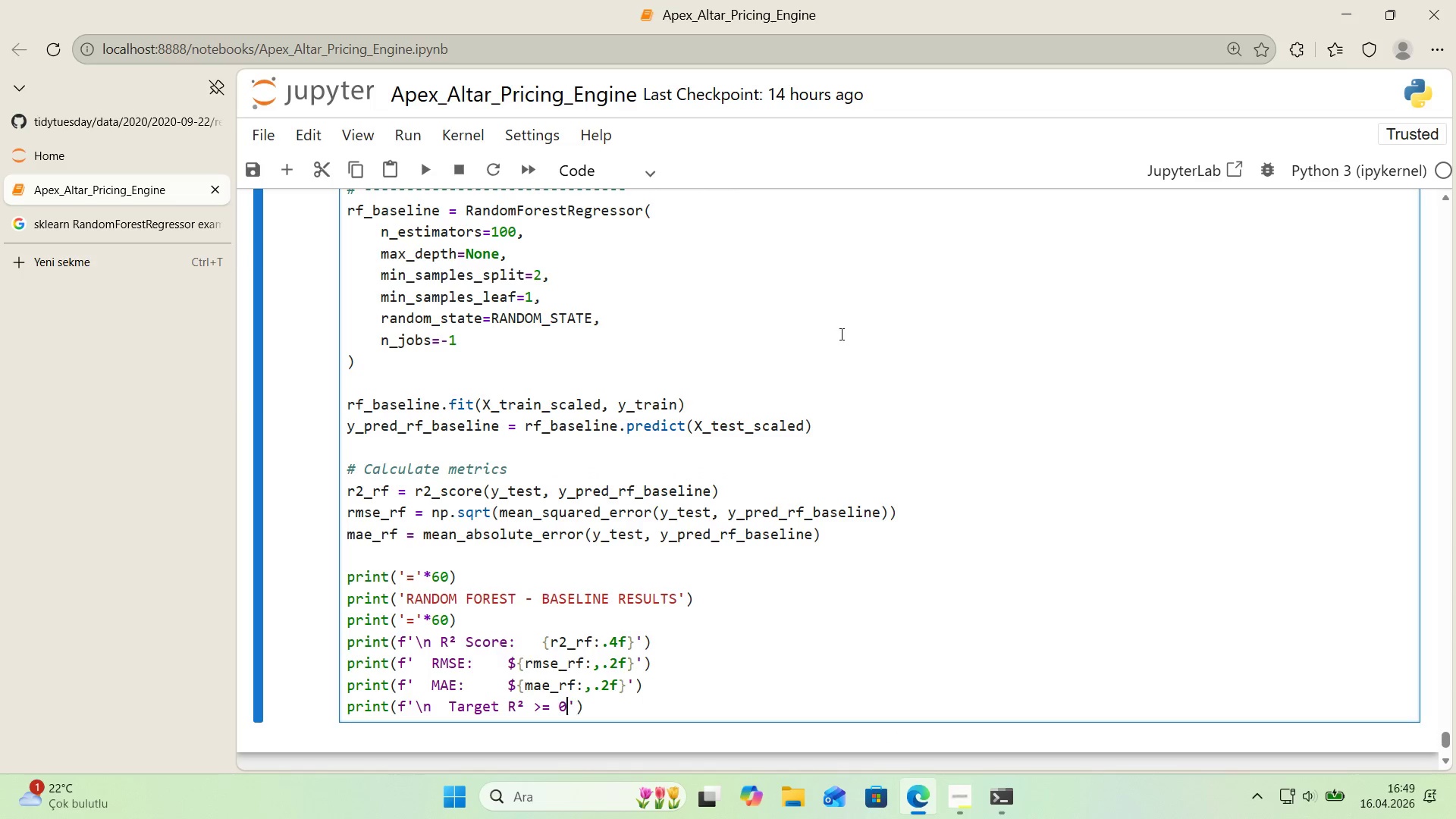 
key(Numpad0)
 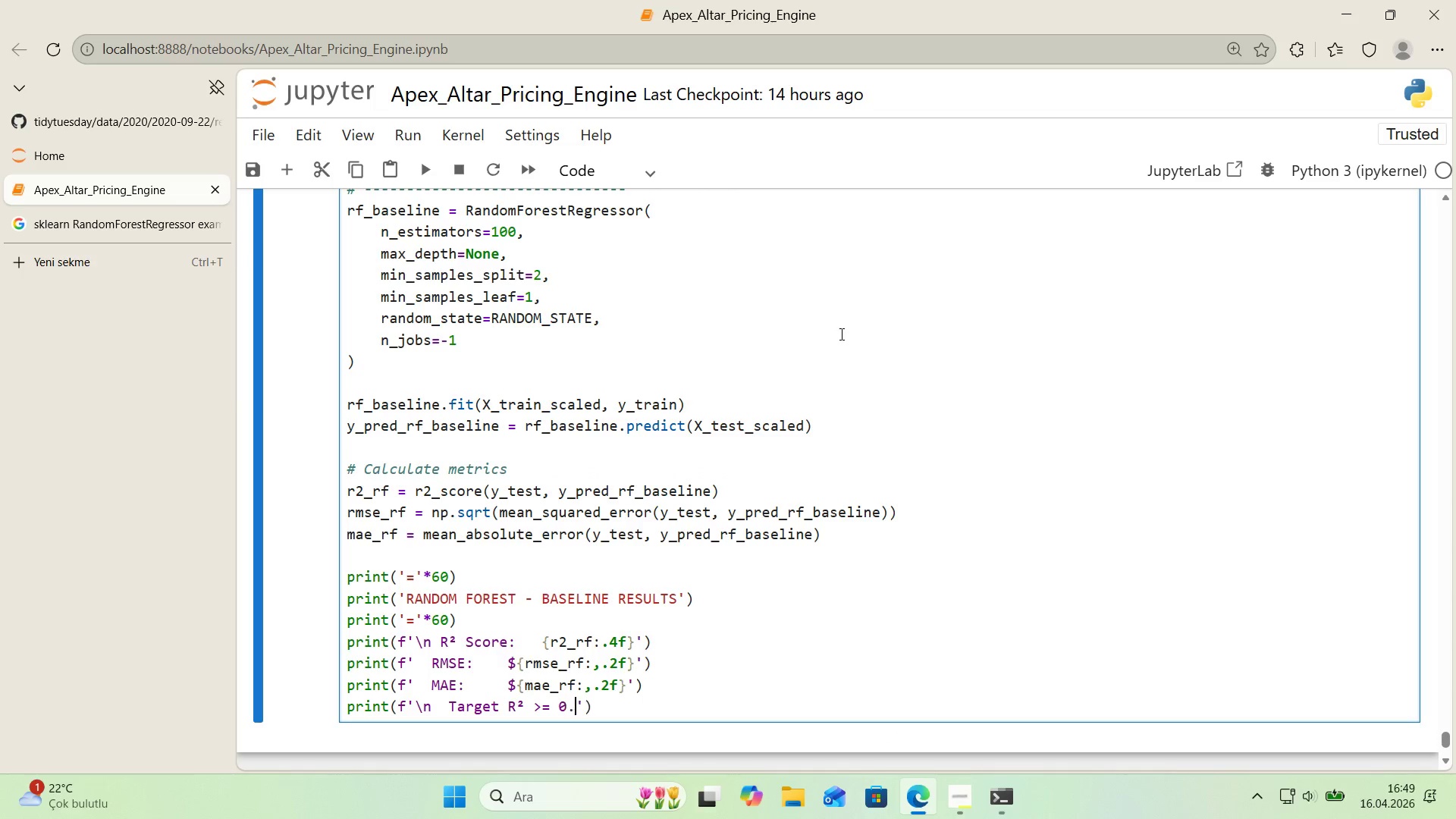 
key(Period)
 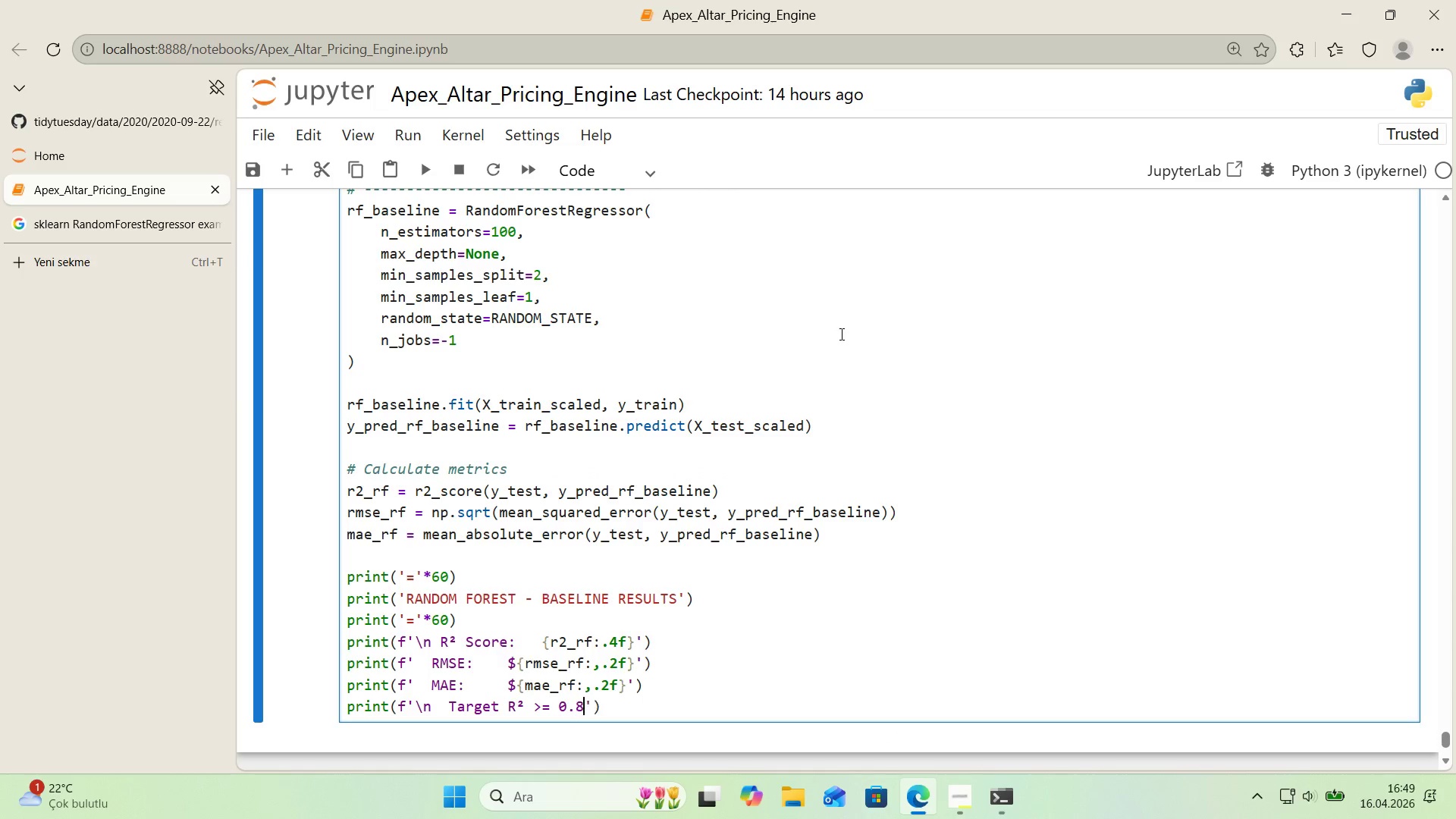 
key(Numpad8)
 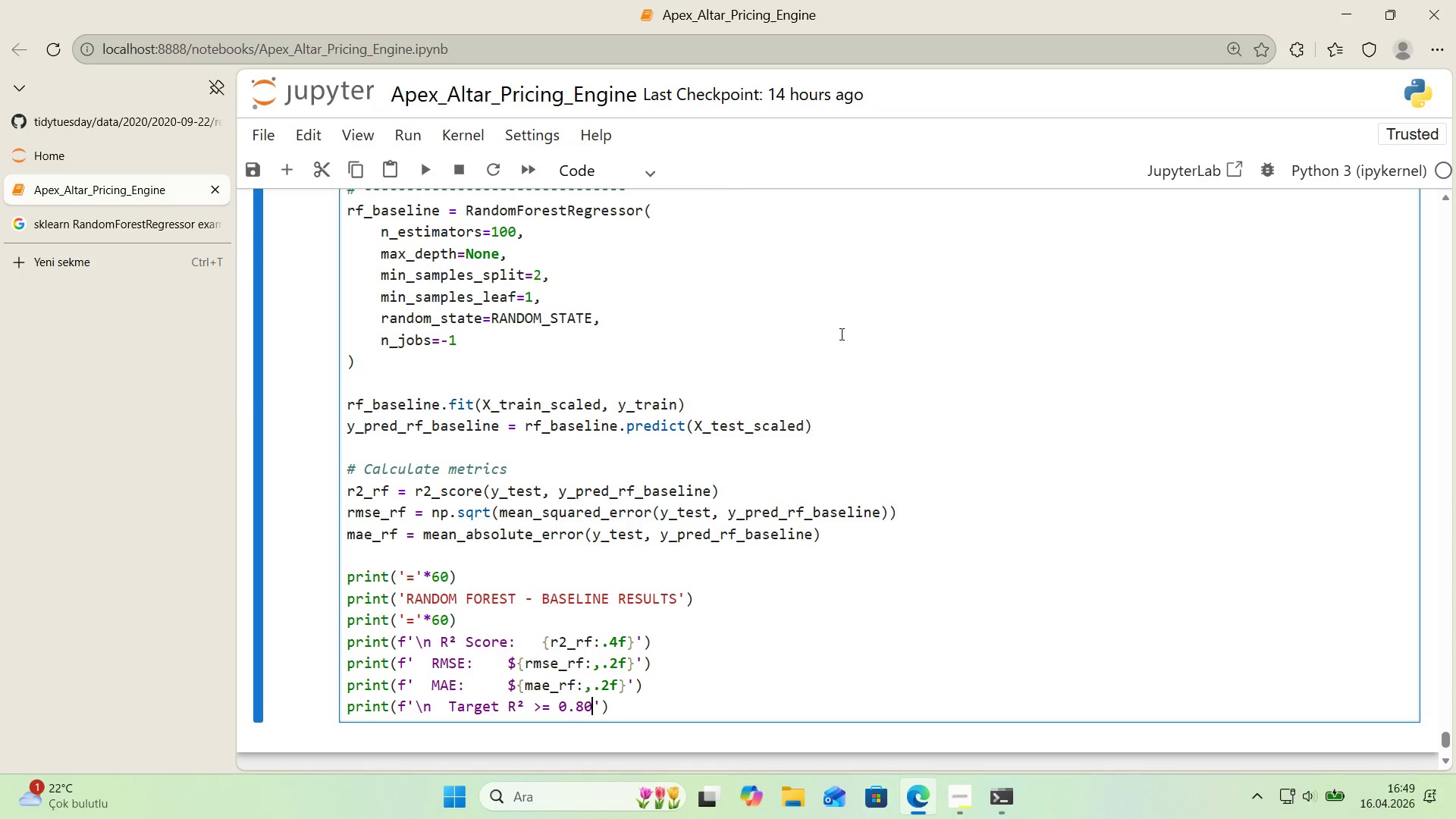 
key(Numpad0)
 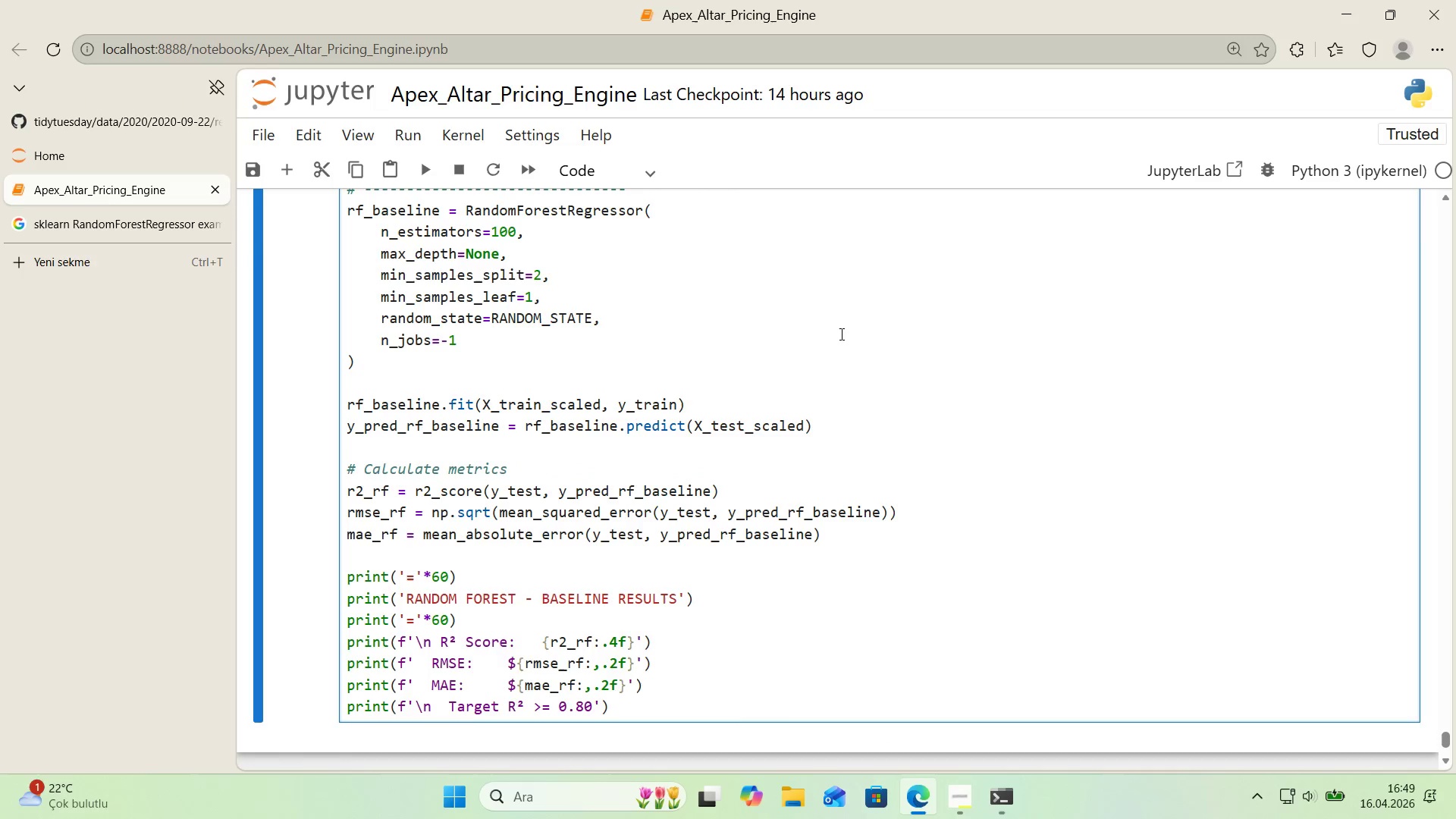 
key(Space)
 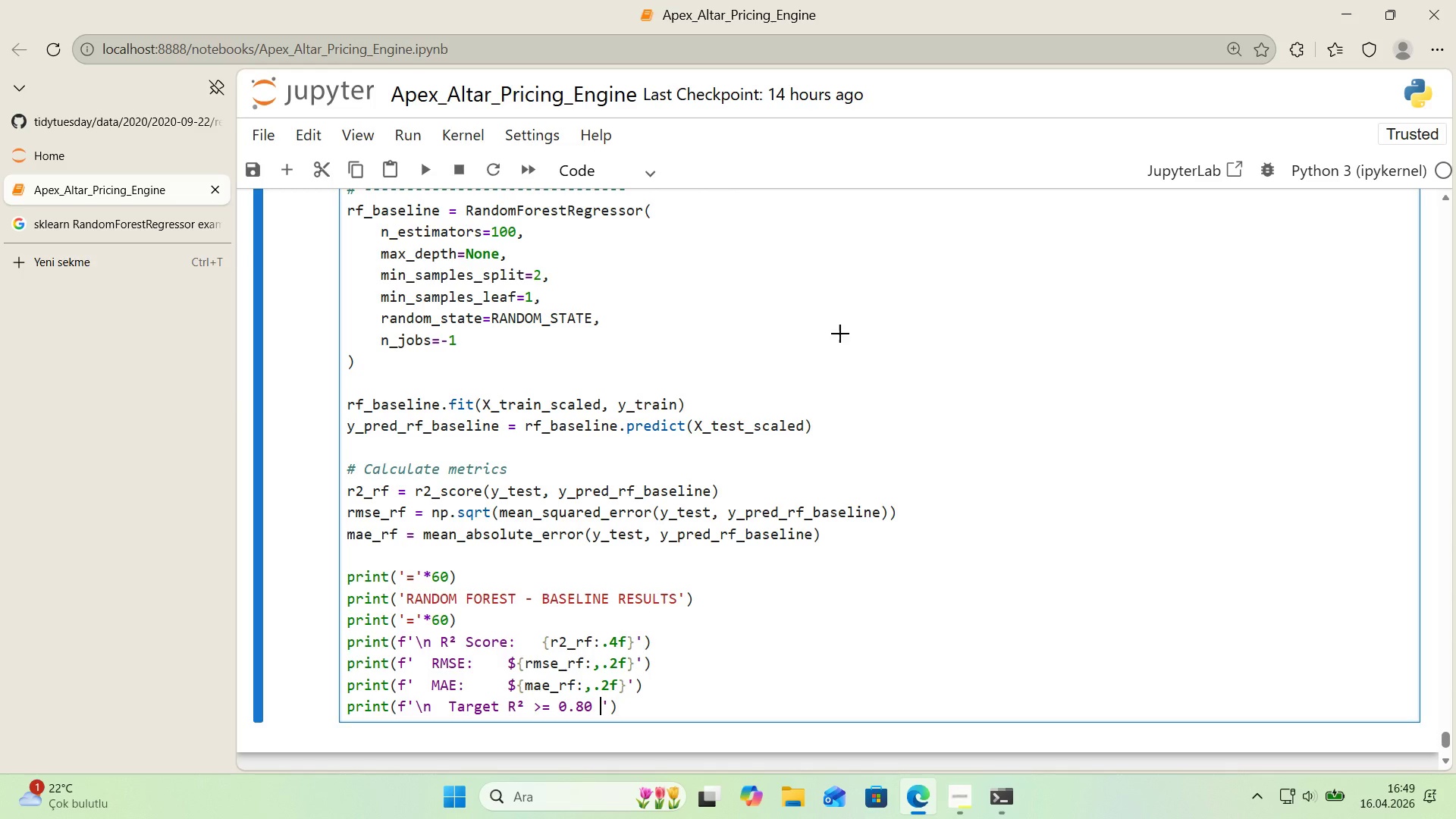 
key(Alt+Control+7)
 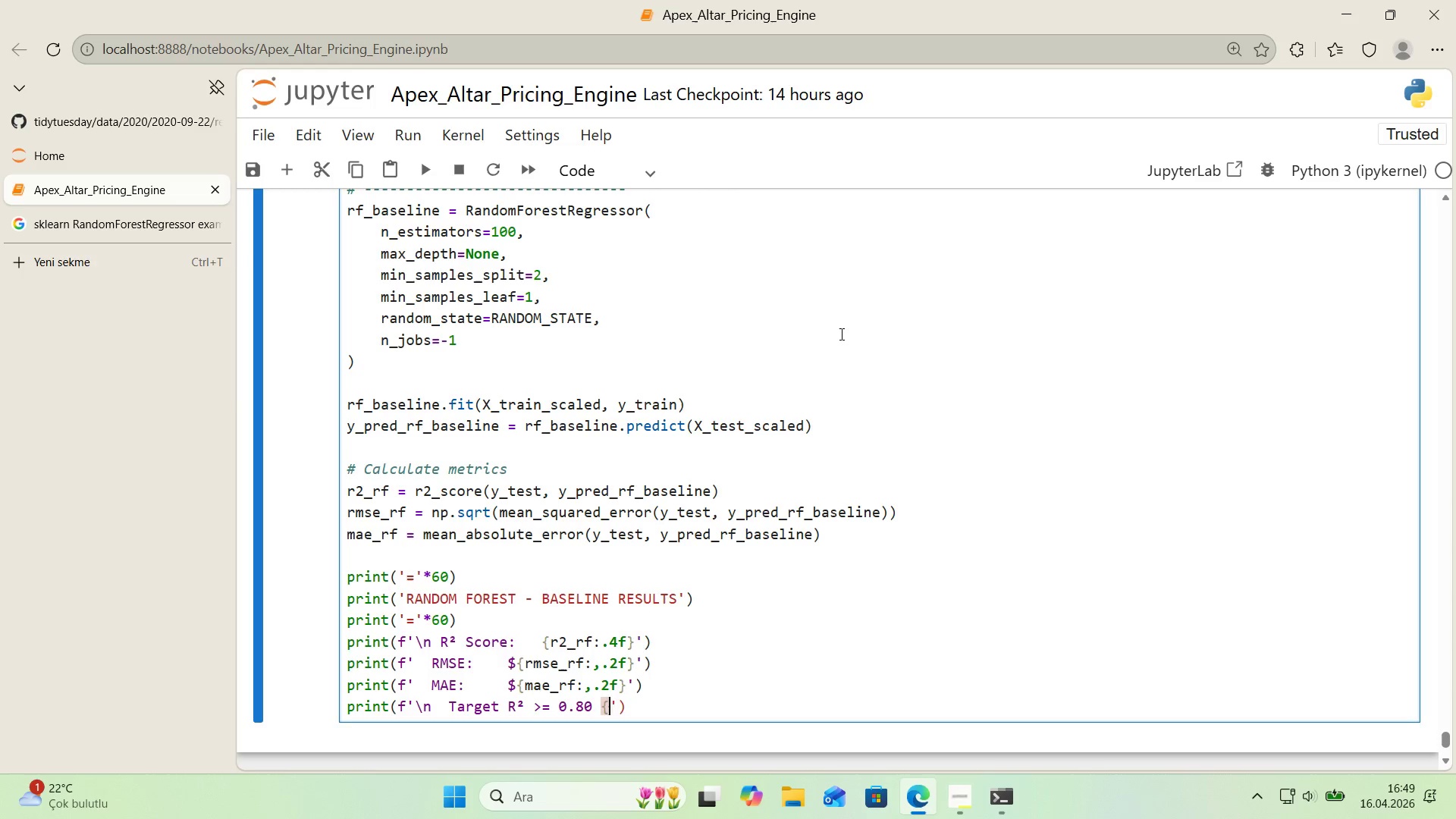 
key(Alt+Control+0)
 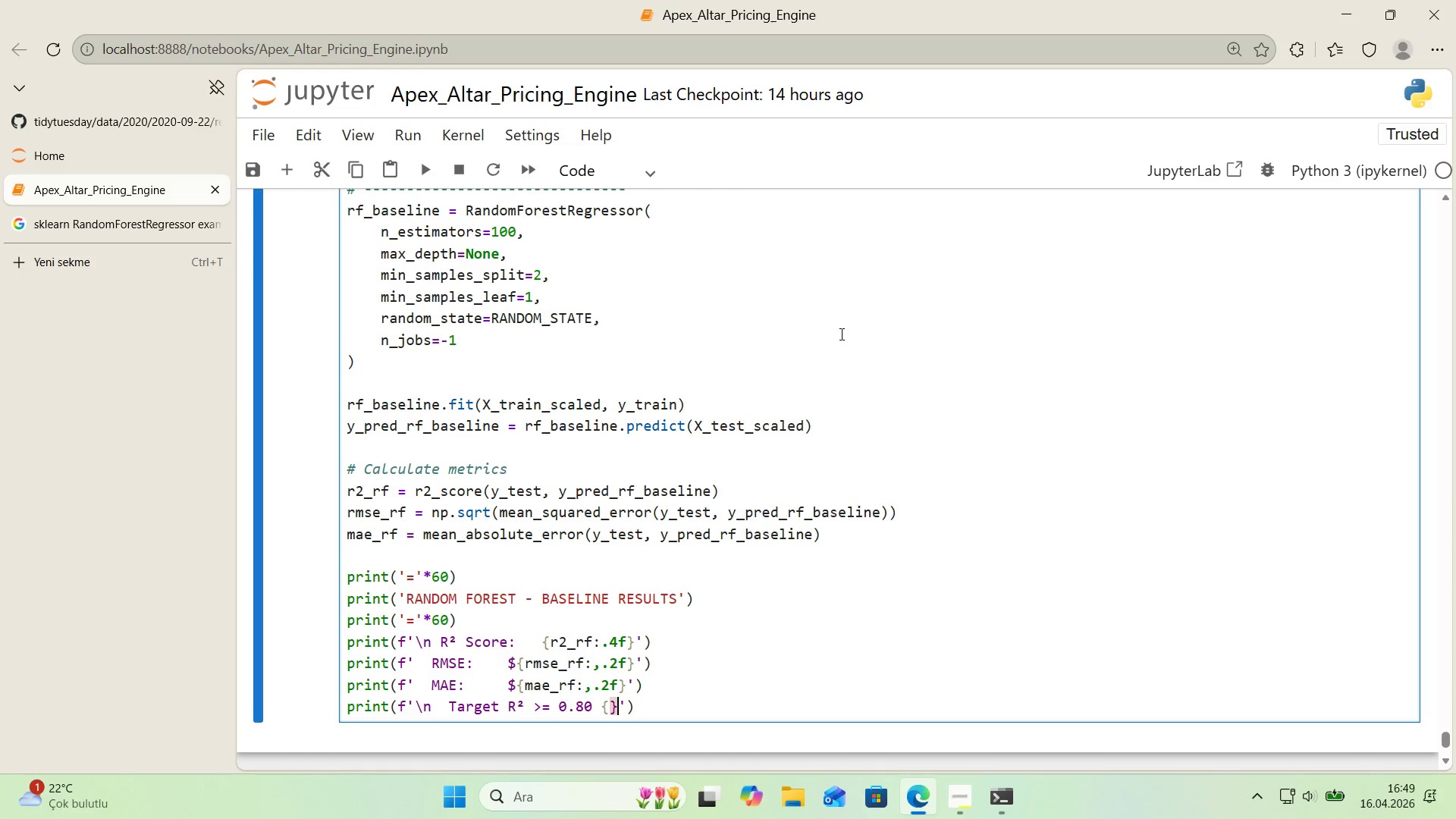 
key(ArrowLeft)
 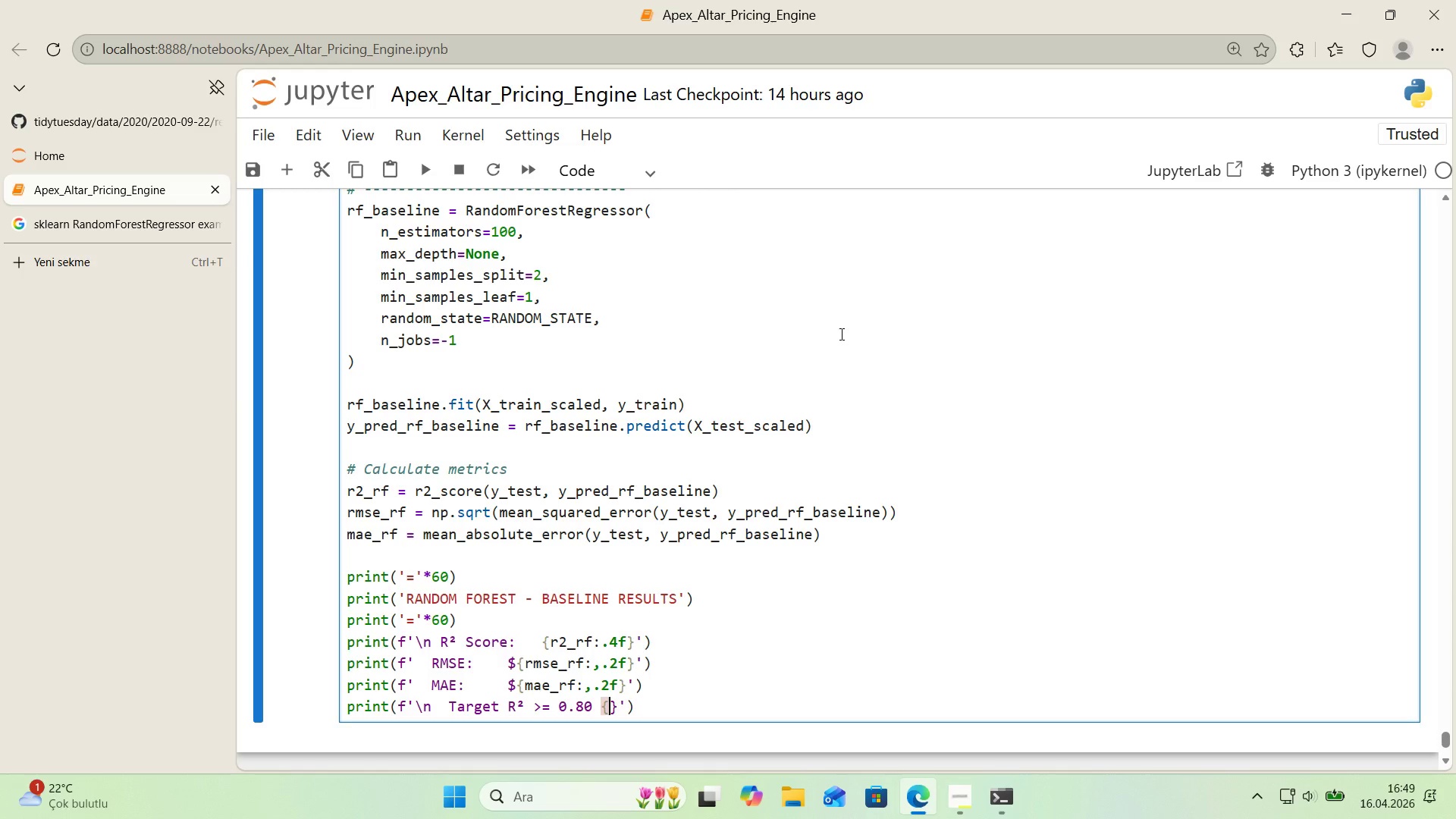 
type(@@)
 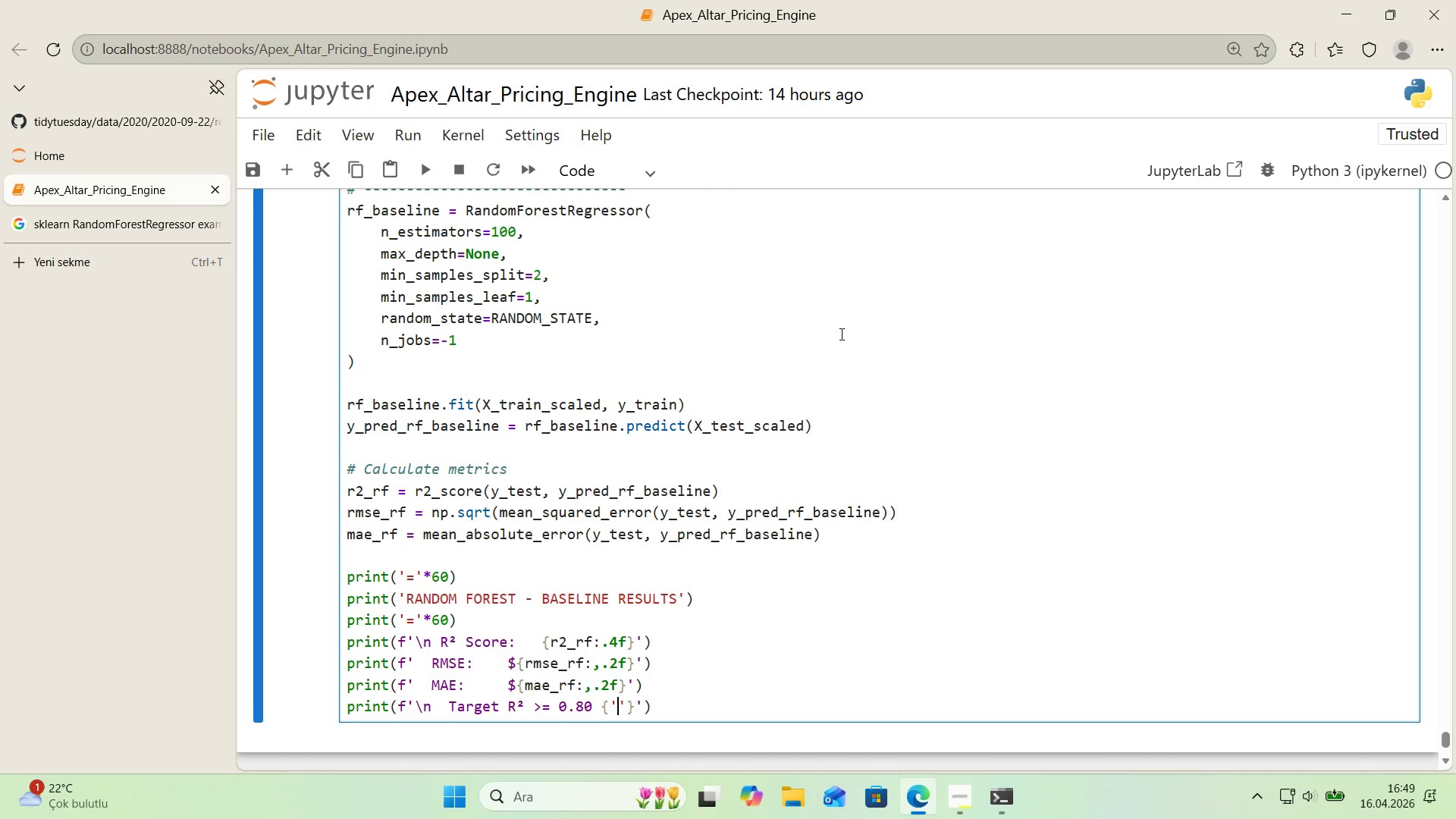 
key(ArrowLeft)
 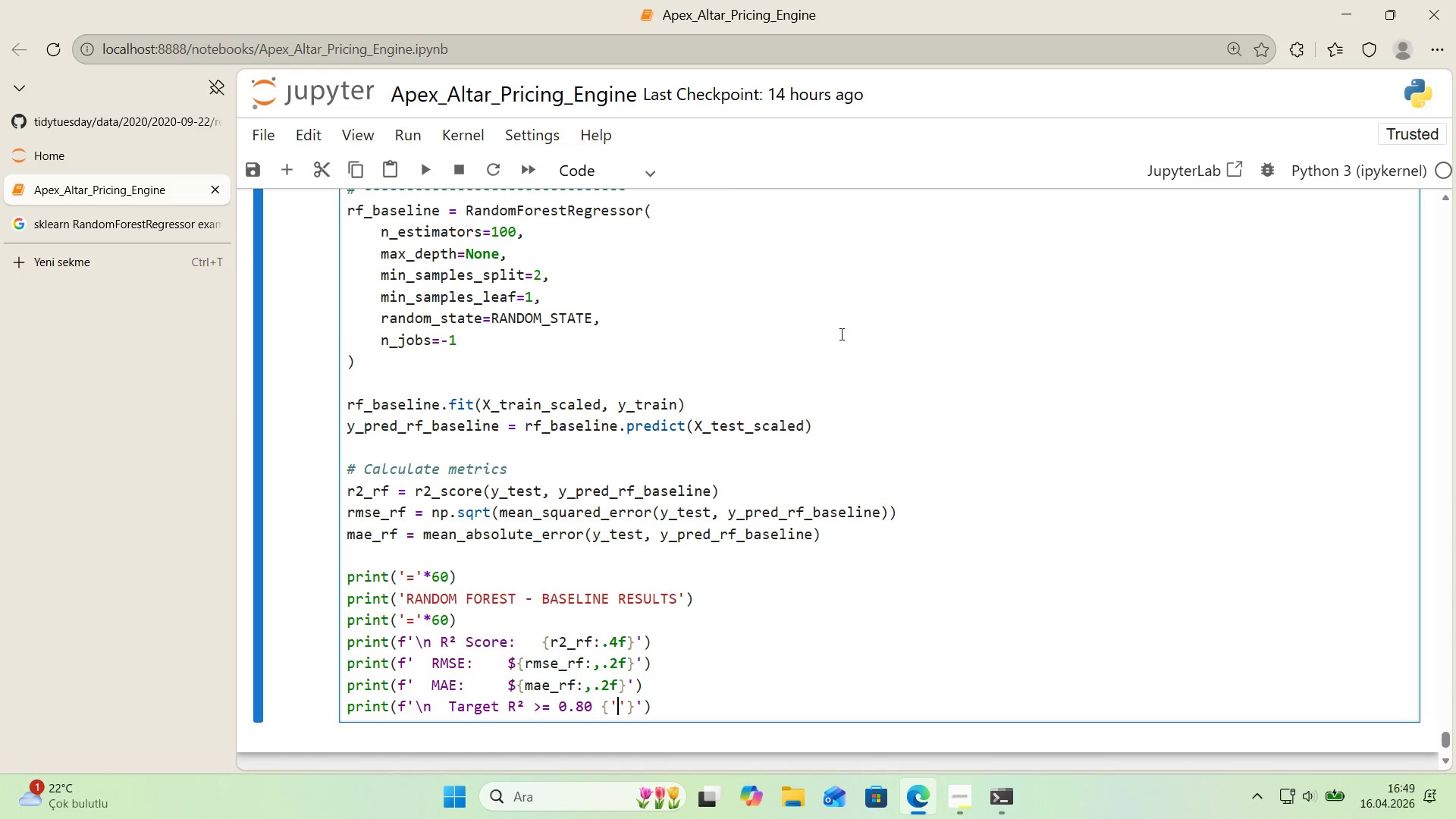 
type( achi)
key(Backspace)
key(Backspace)
key(Backspace)
key(Backspace)
type(ACHIEVED )
key(Backspace)
type( 'f r2_rf [Break]) 0.80)
 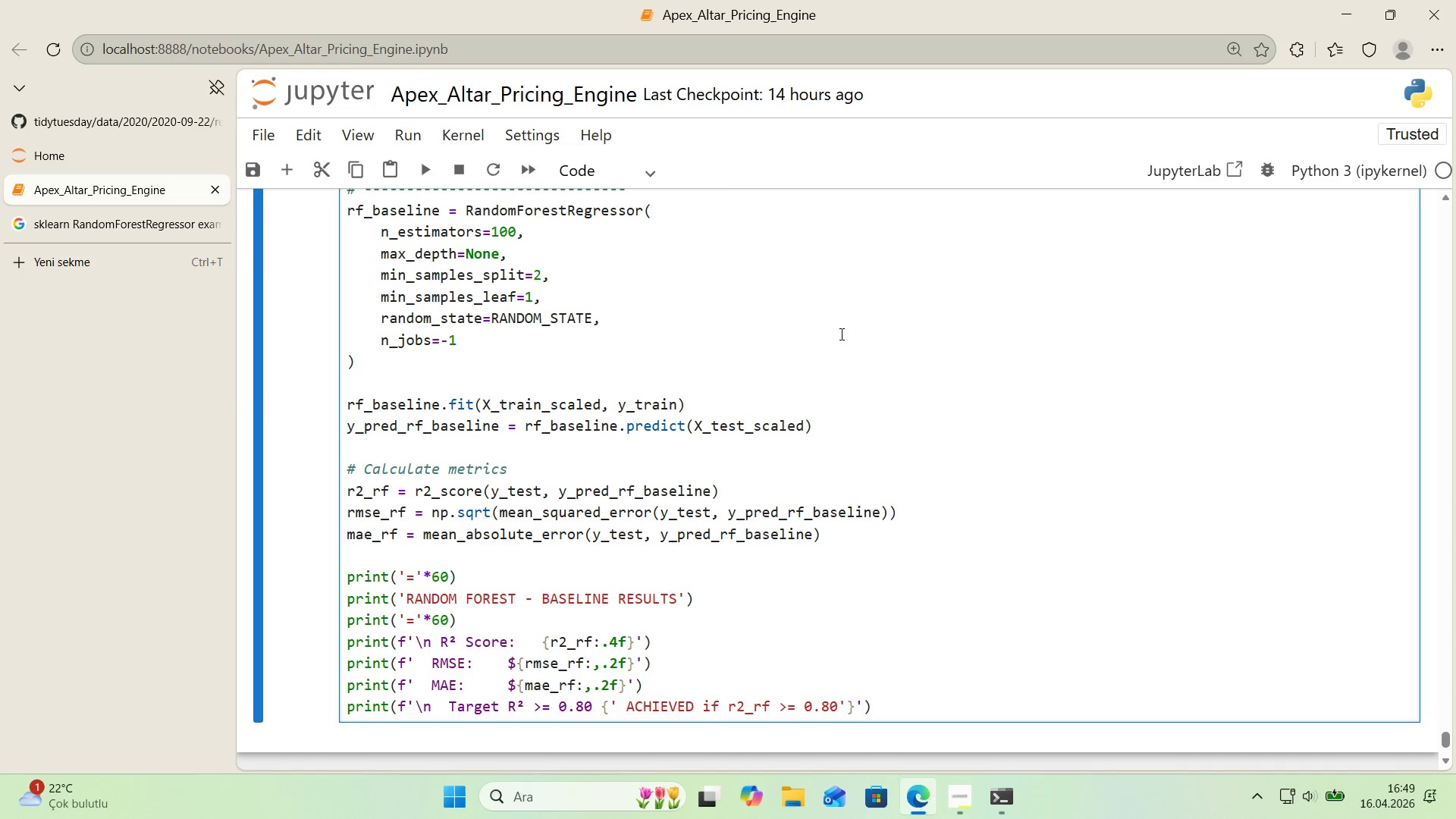 
type( else @@)
 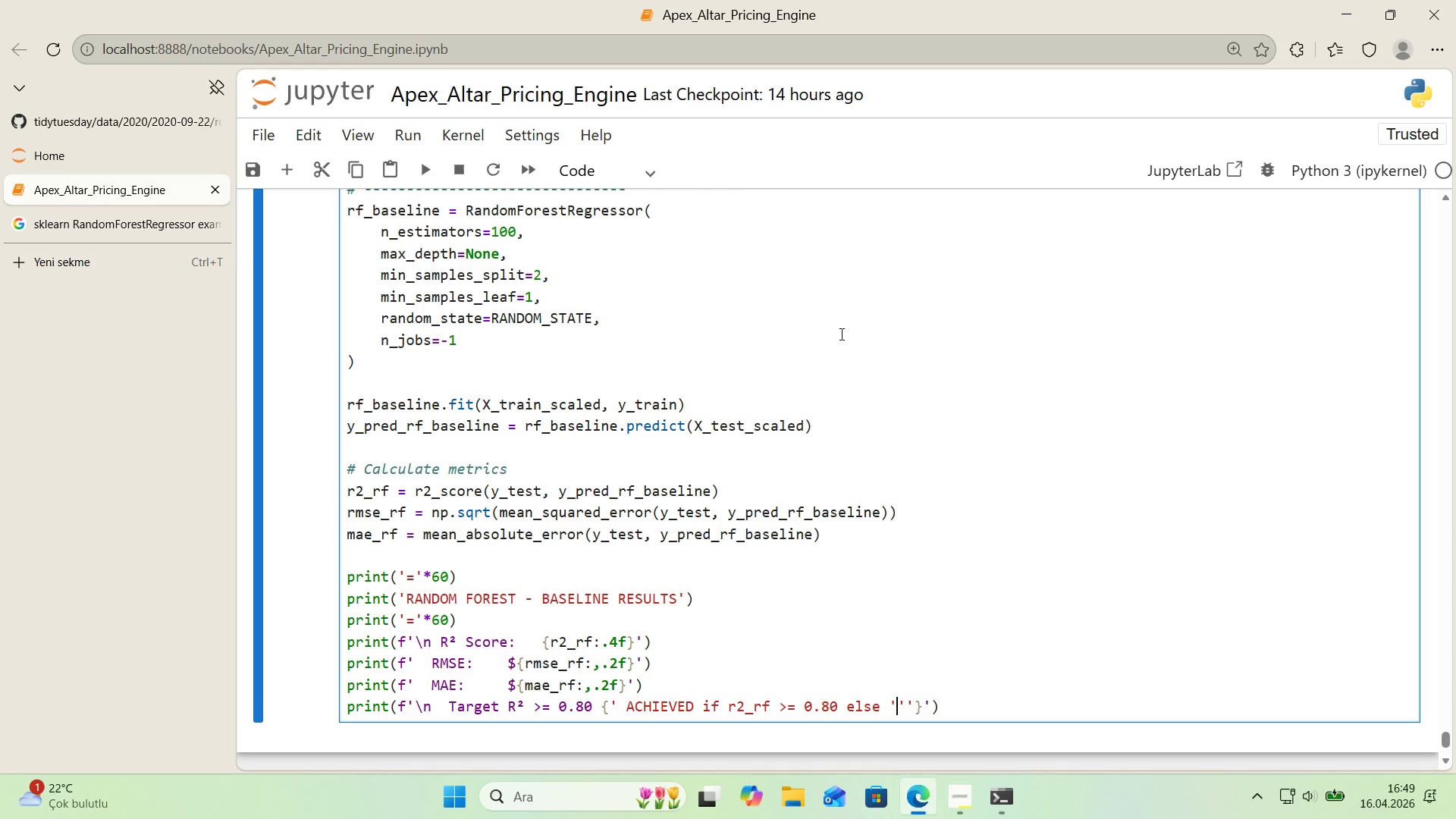 
 